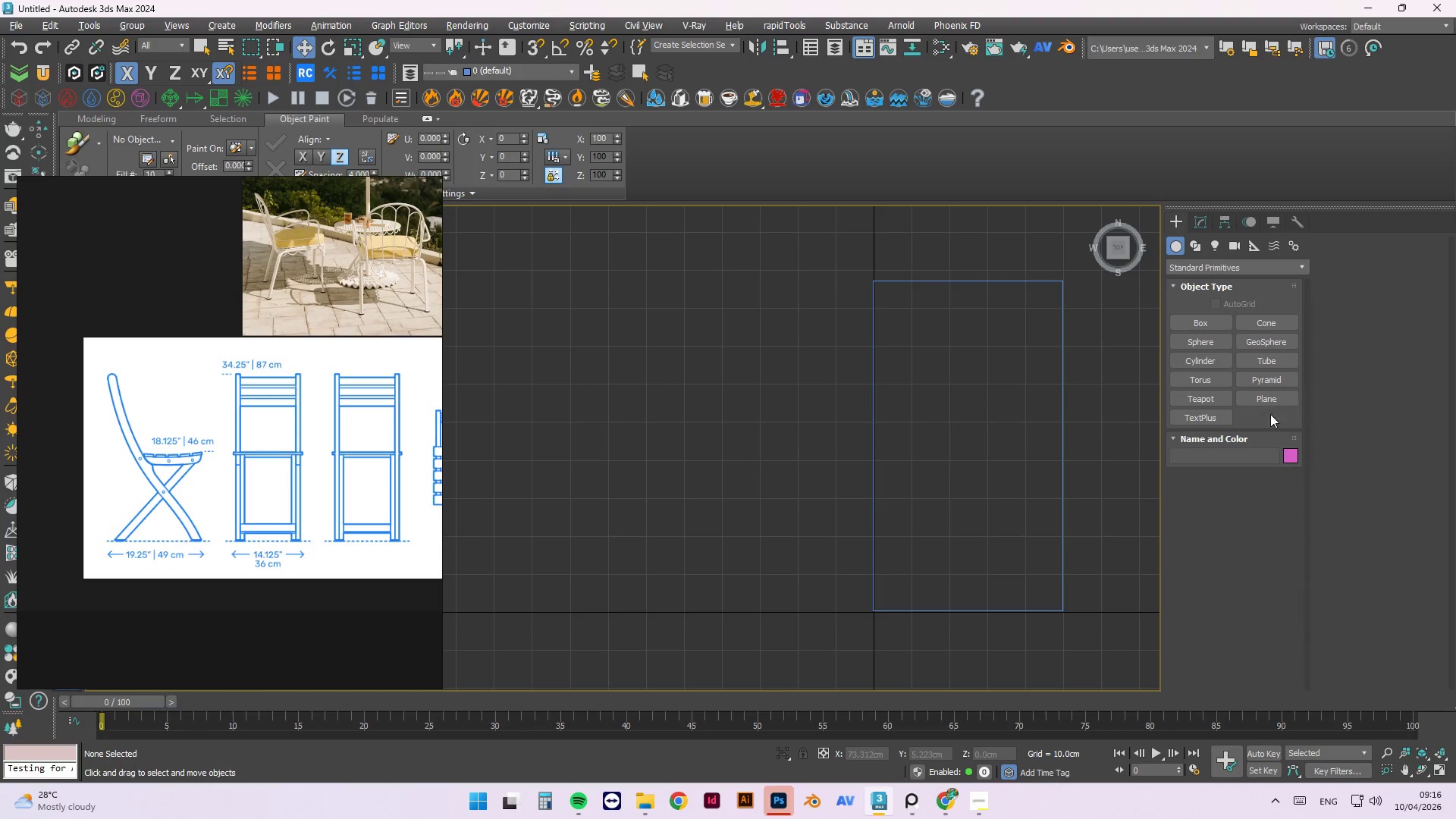 
left_click([1270, 397])
 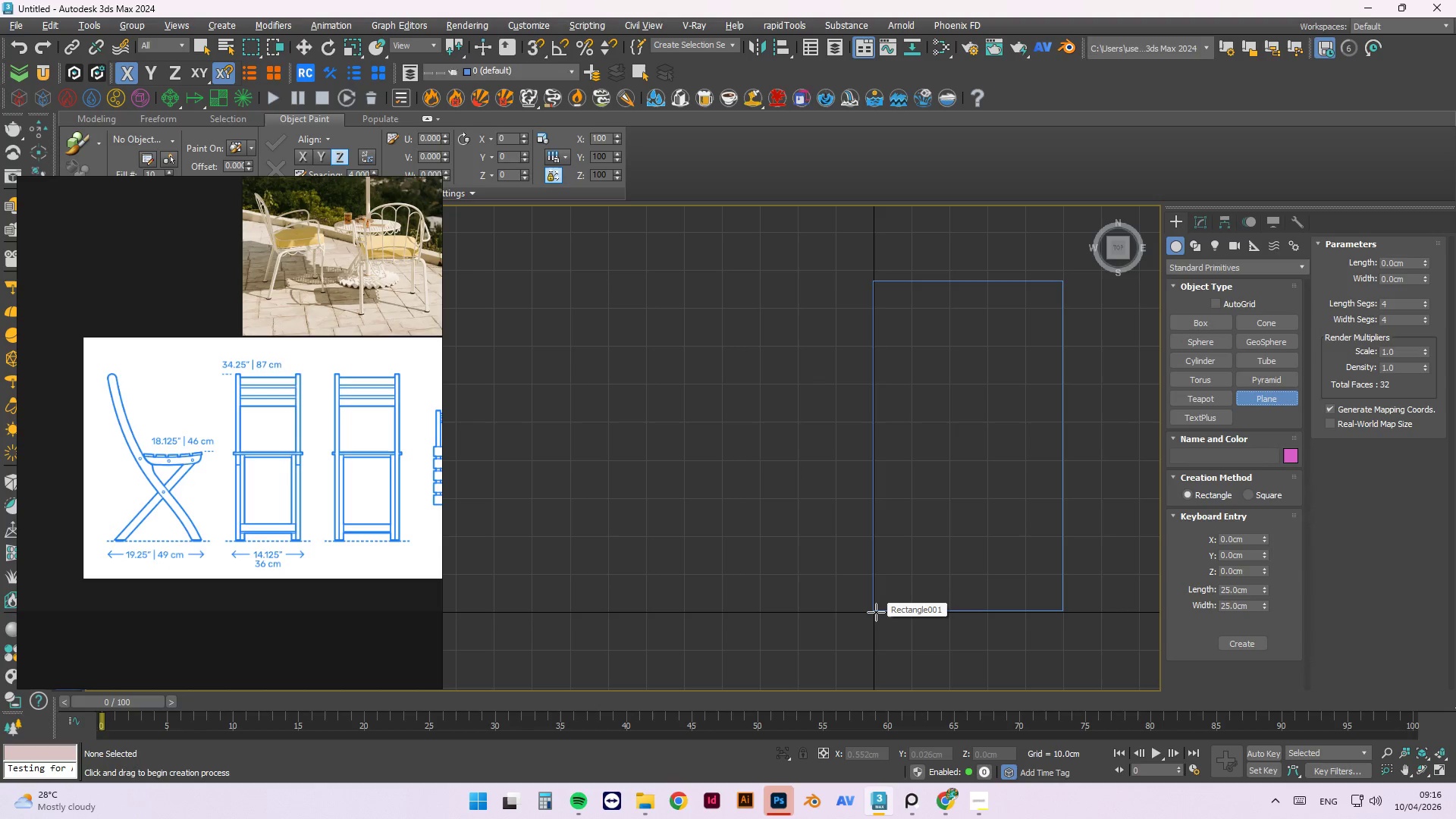 
key(S)
 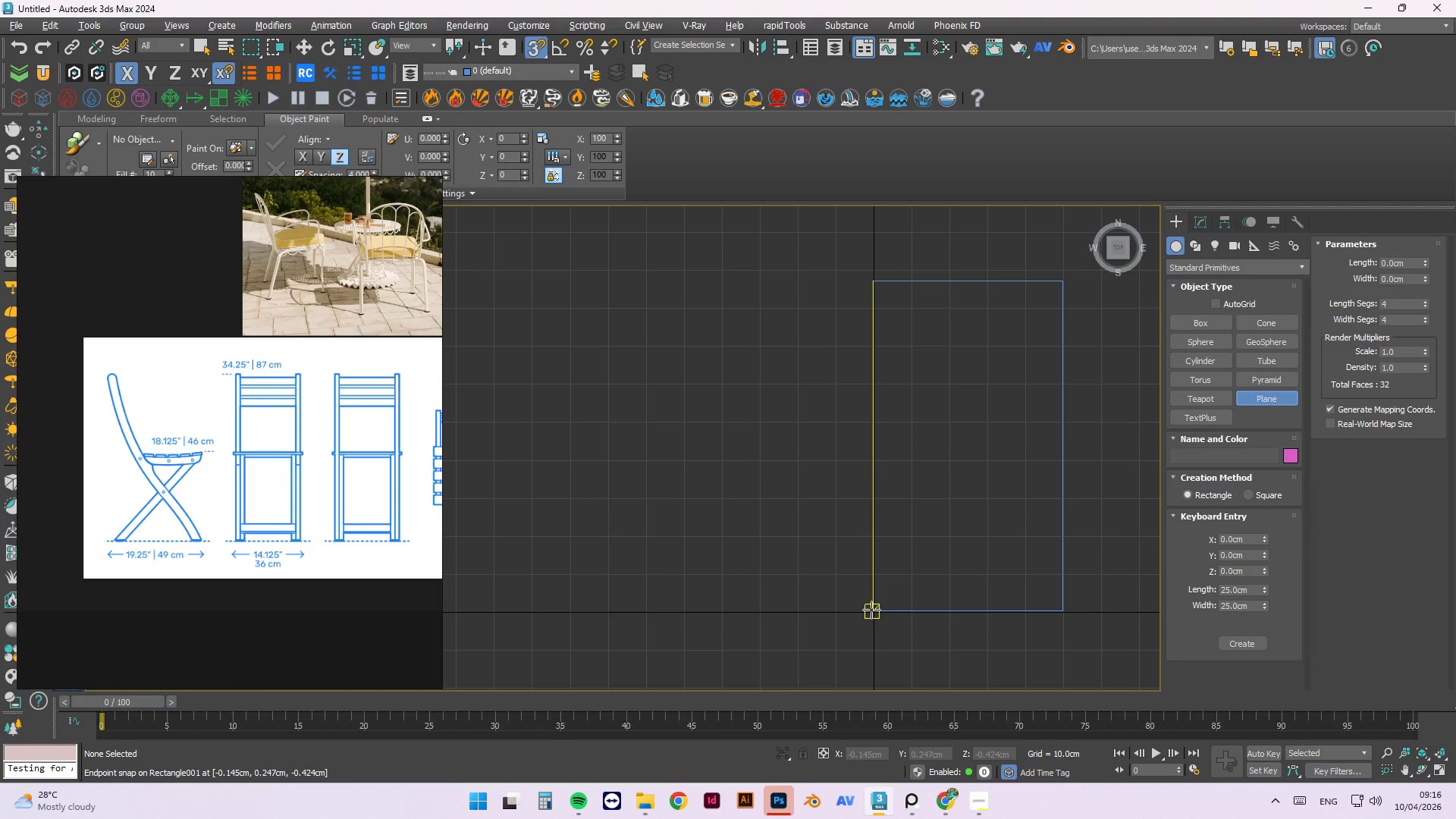 
left_click_drag(start_coordinate=[871, 610], to_coordinate=[1063, 287])
 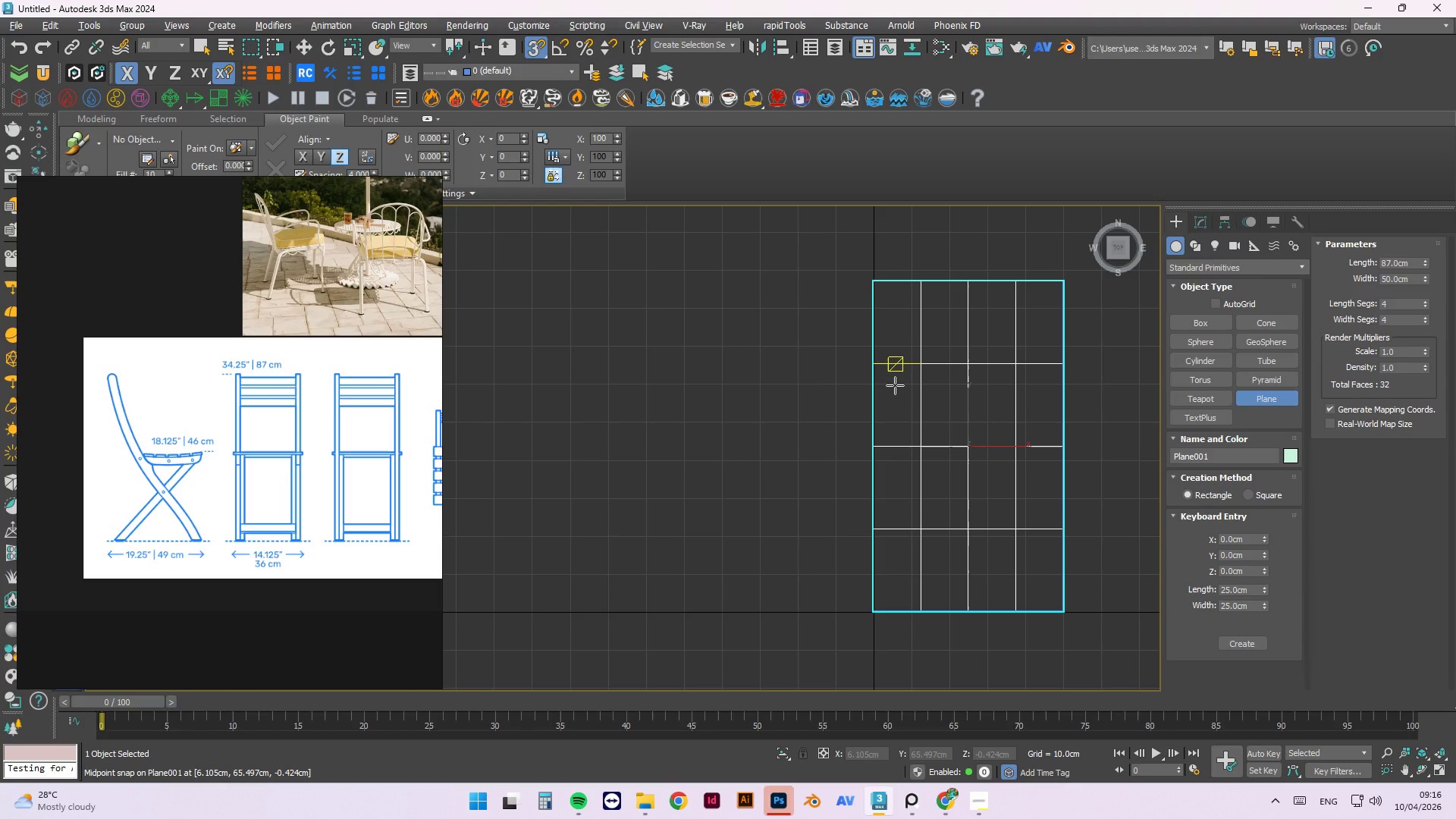 
key(W)
 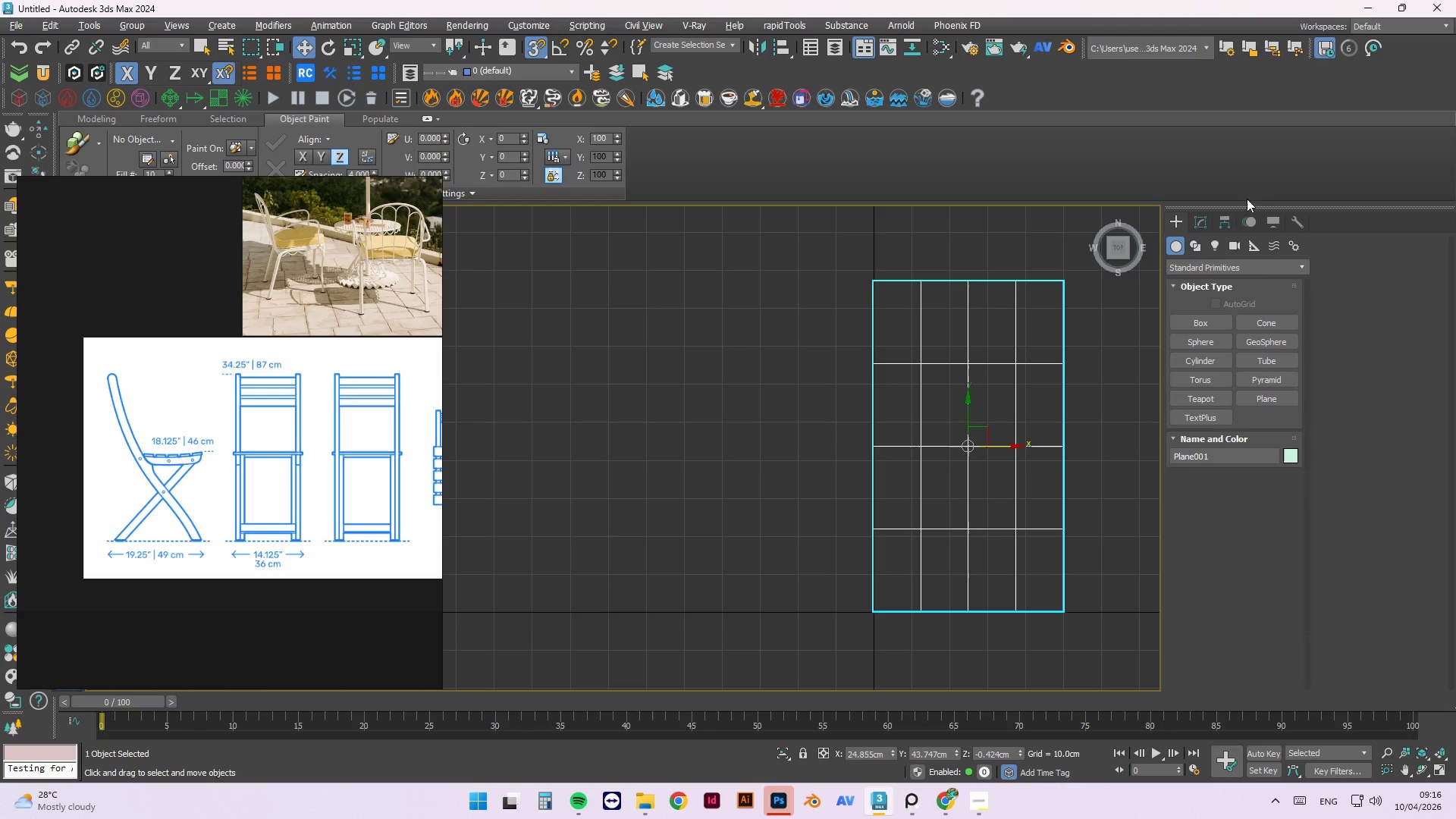 
left_click([1200, 221])
 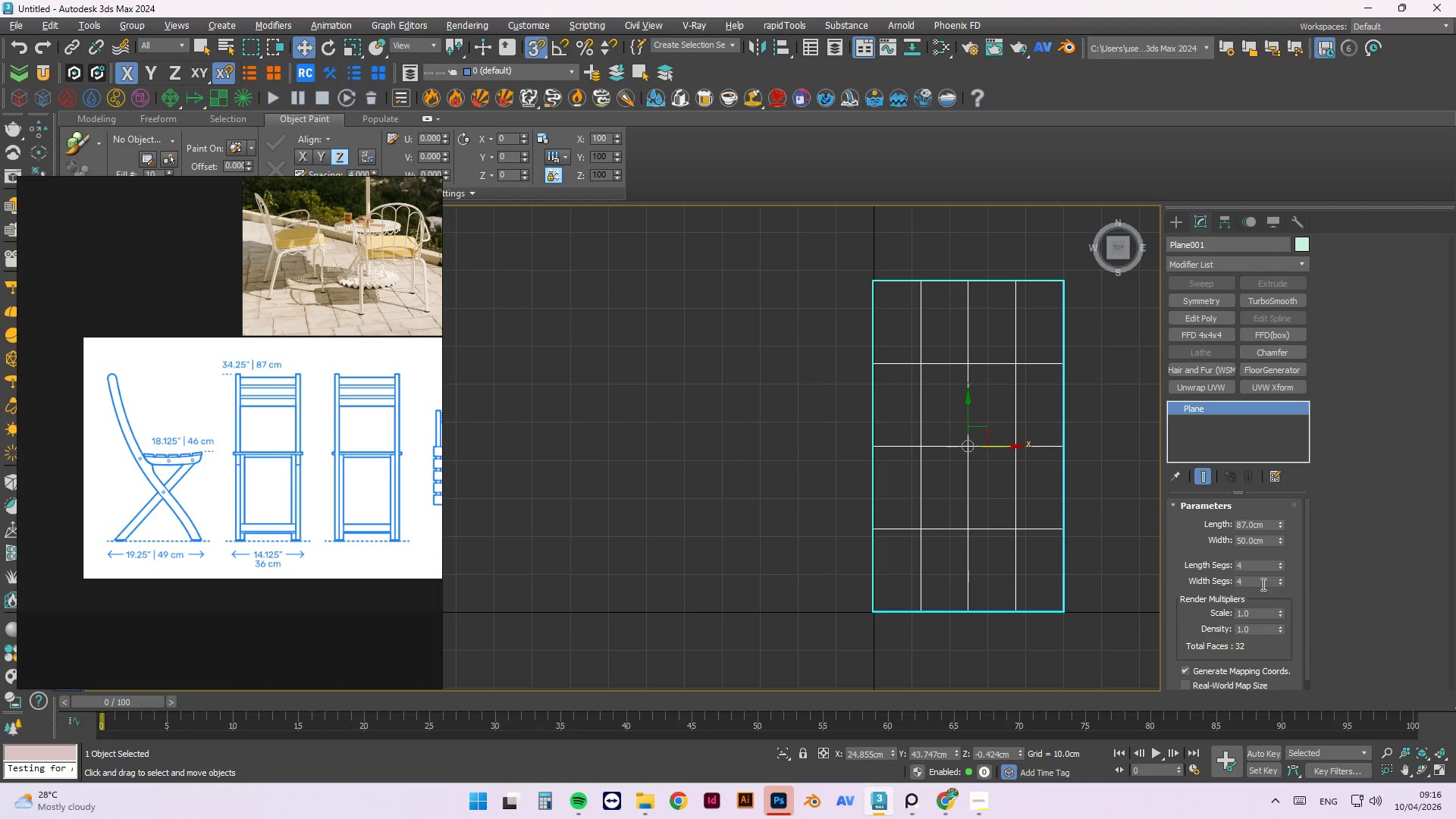 
left_click_drag(start_coordinate=[1251, 563], to_coordinate=[1198, 566])
 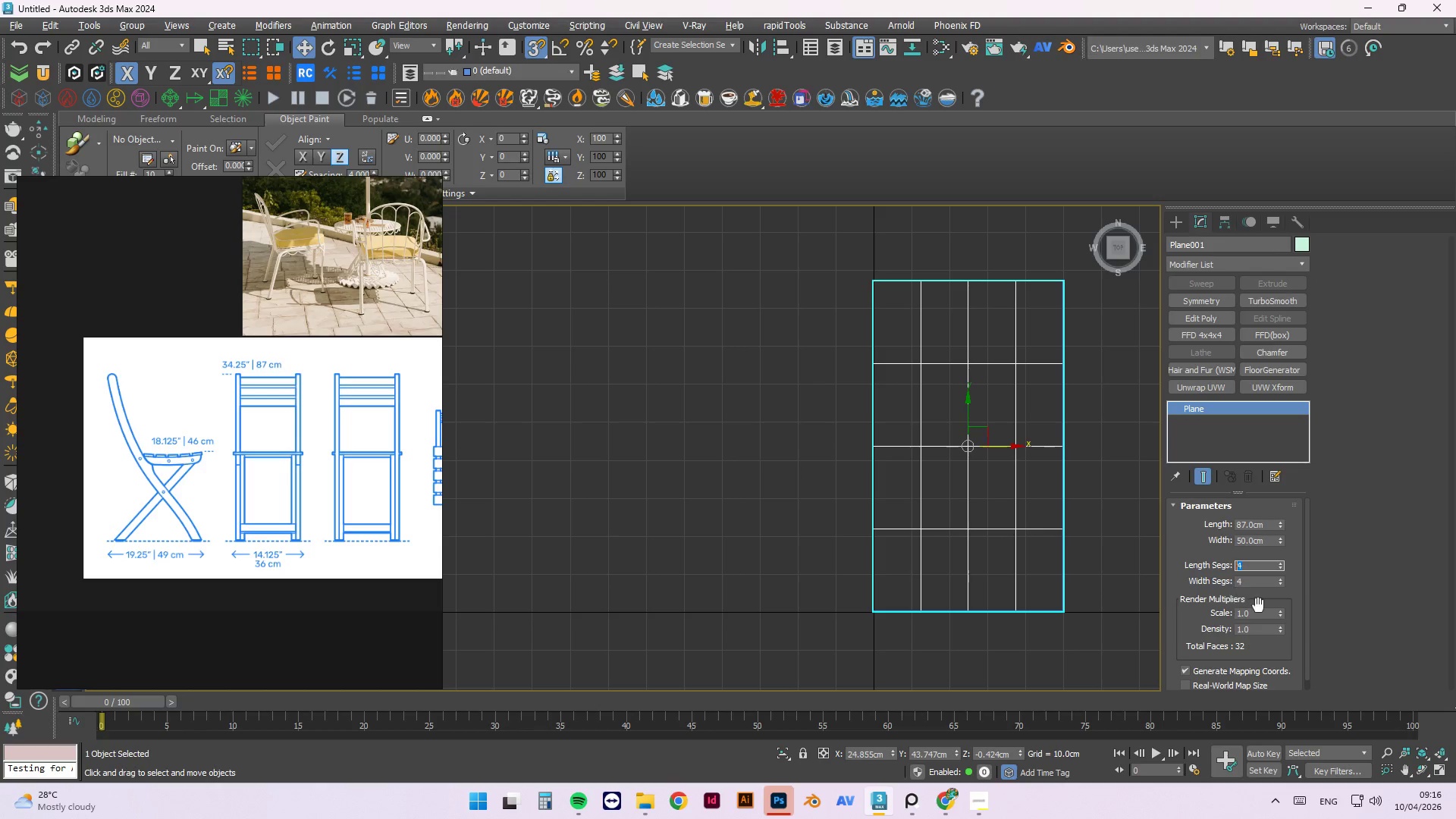 
type(11)
 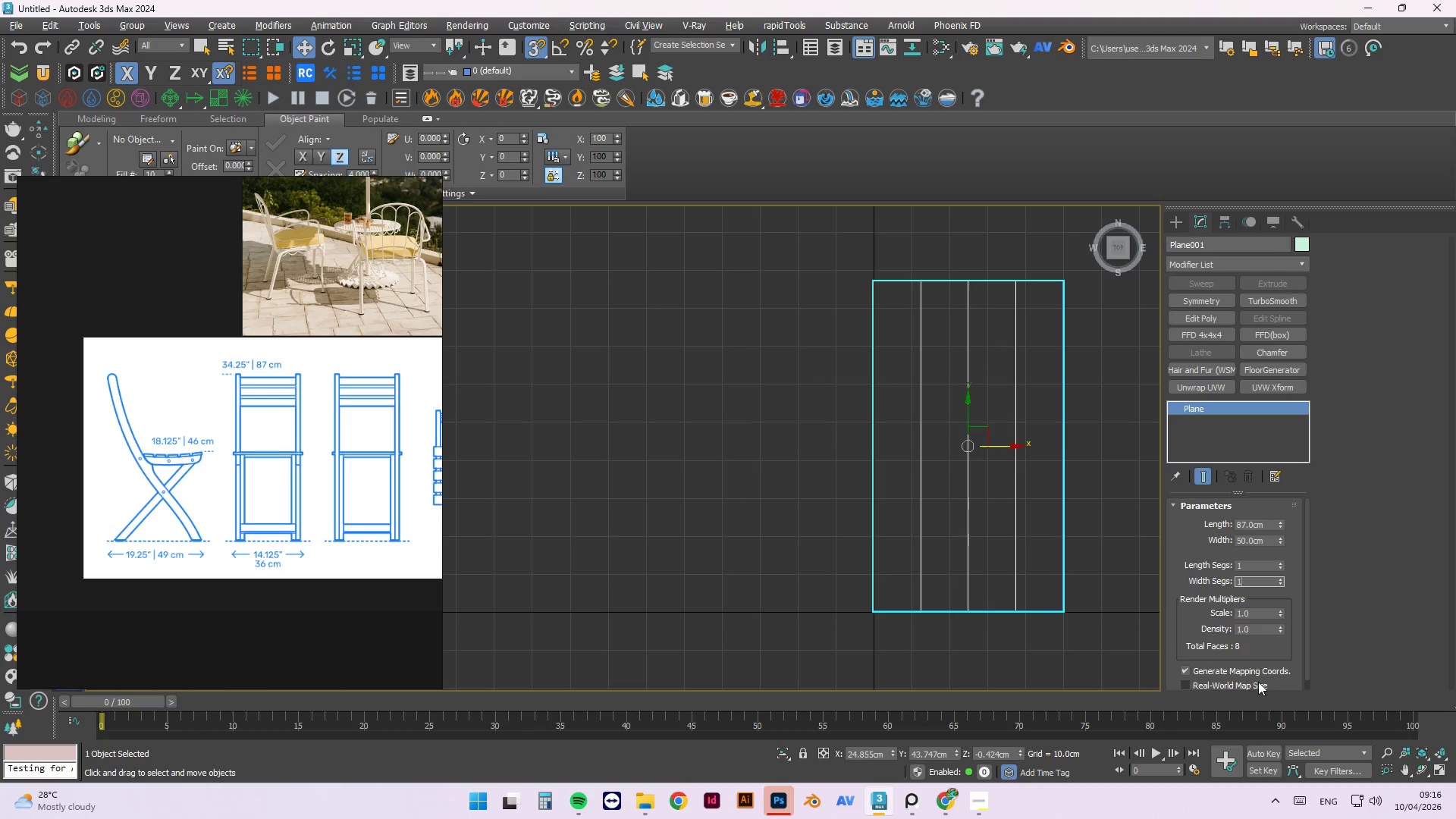 
left_click_drag(start_coordinate=[1255, 584], to_coordinate=[1226, 584])
 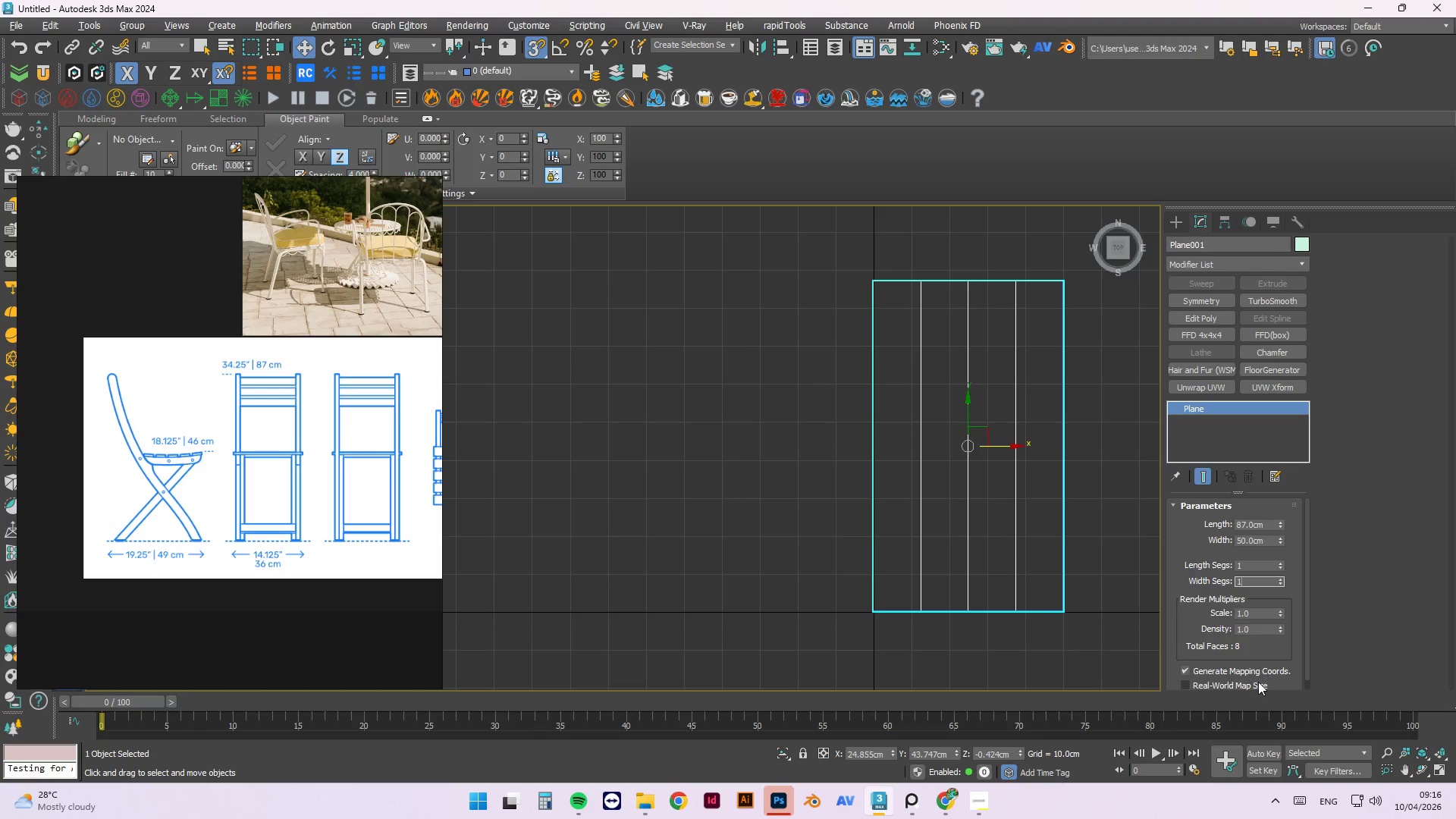 
left_click([1258, 682])
 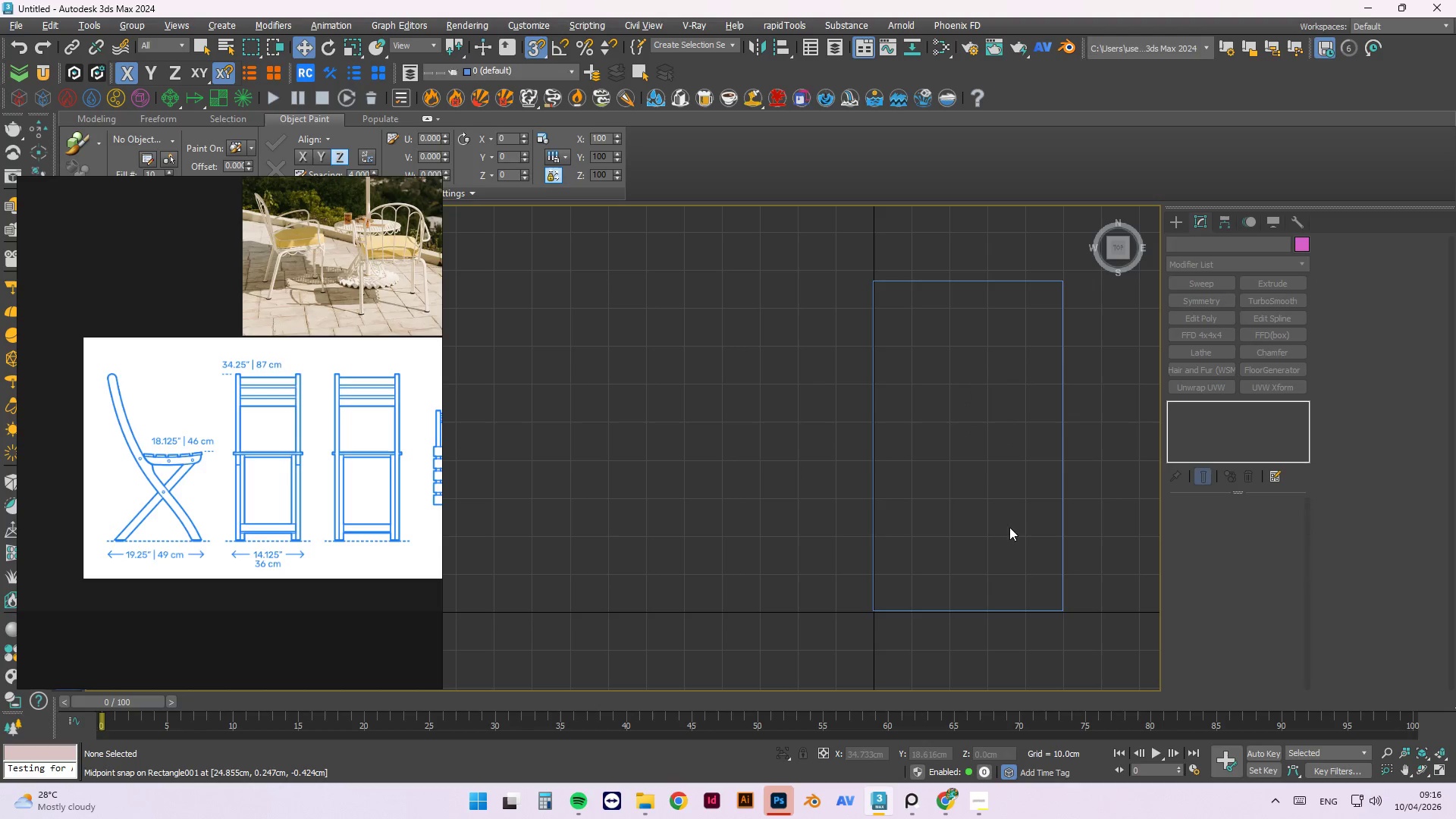 
left_click([1060, 443])
 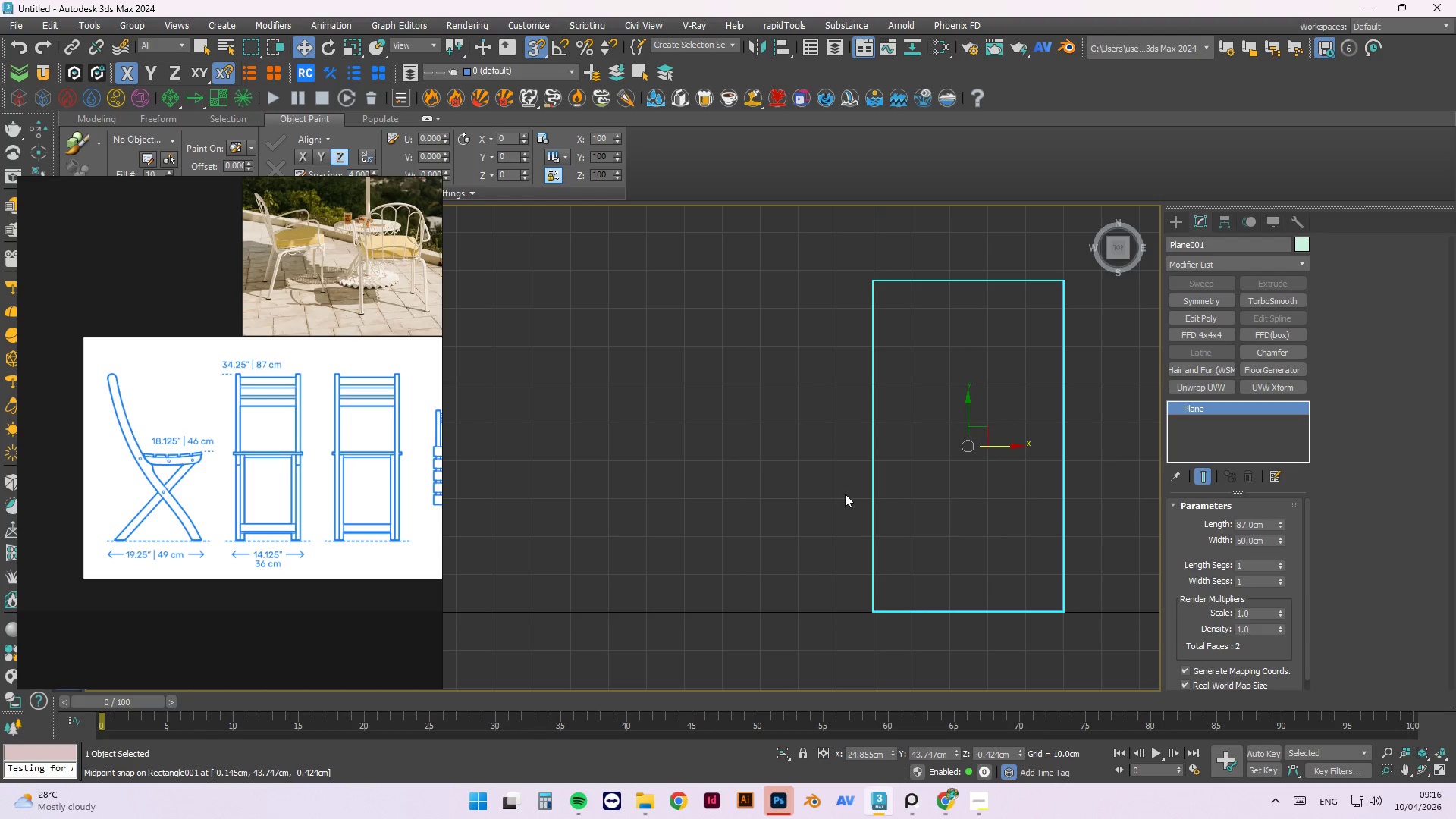 
scroll: coordinate [845, 494], scroll_direction: down, amount: 1.0
 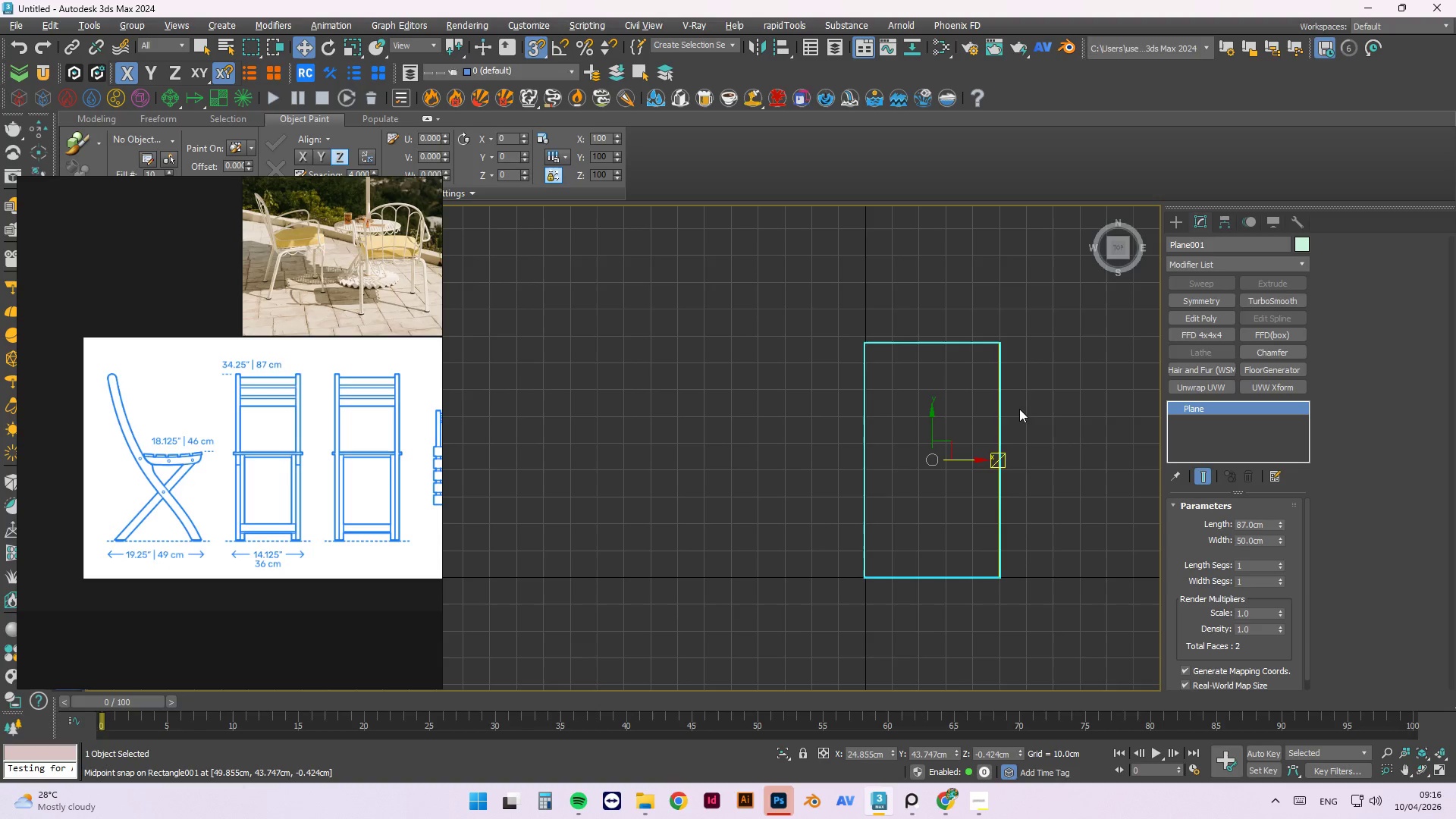 
left_click([1050, 396])
 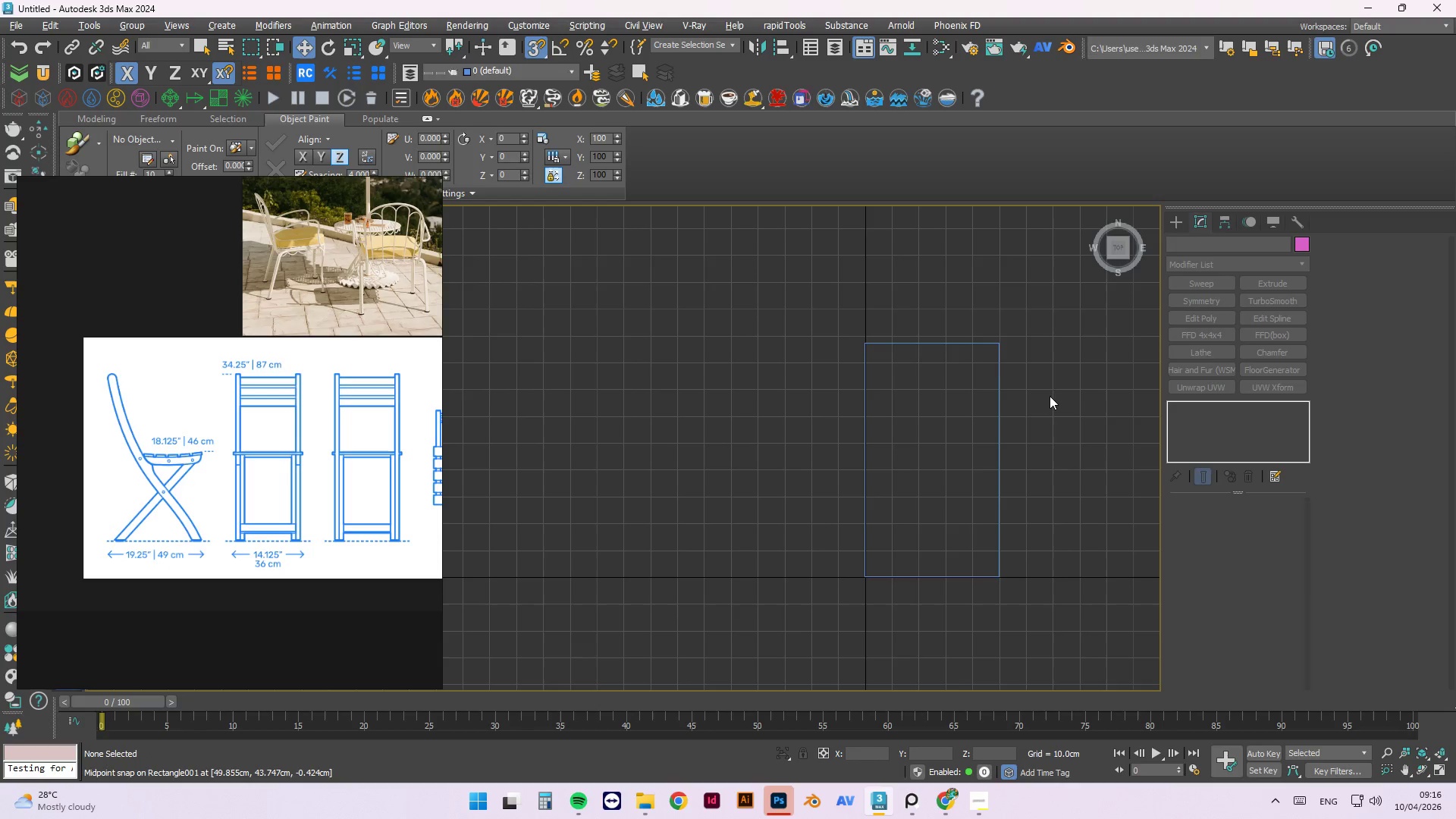 
left_click_drag(start_coordinate=[1049, 396], to_coordinate=[952, 471])
 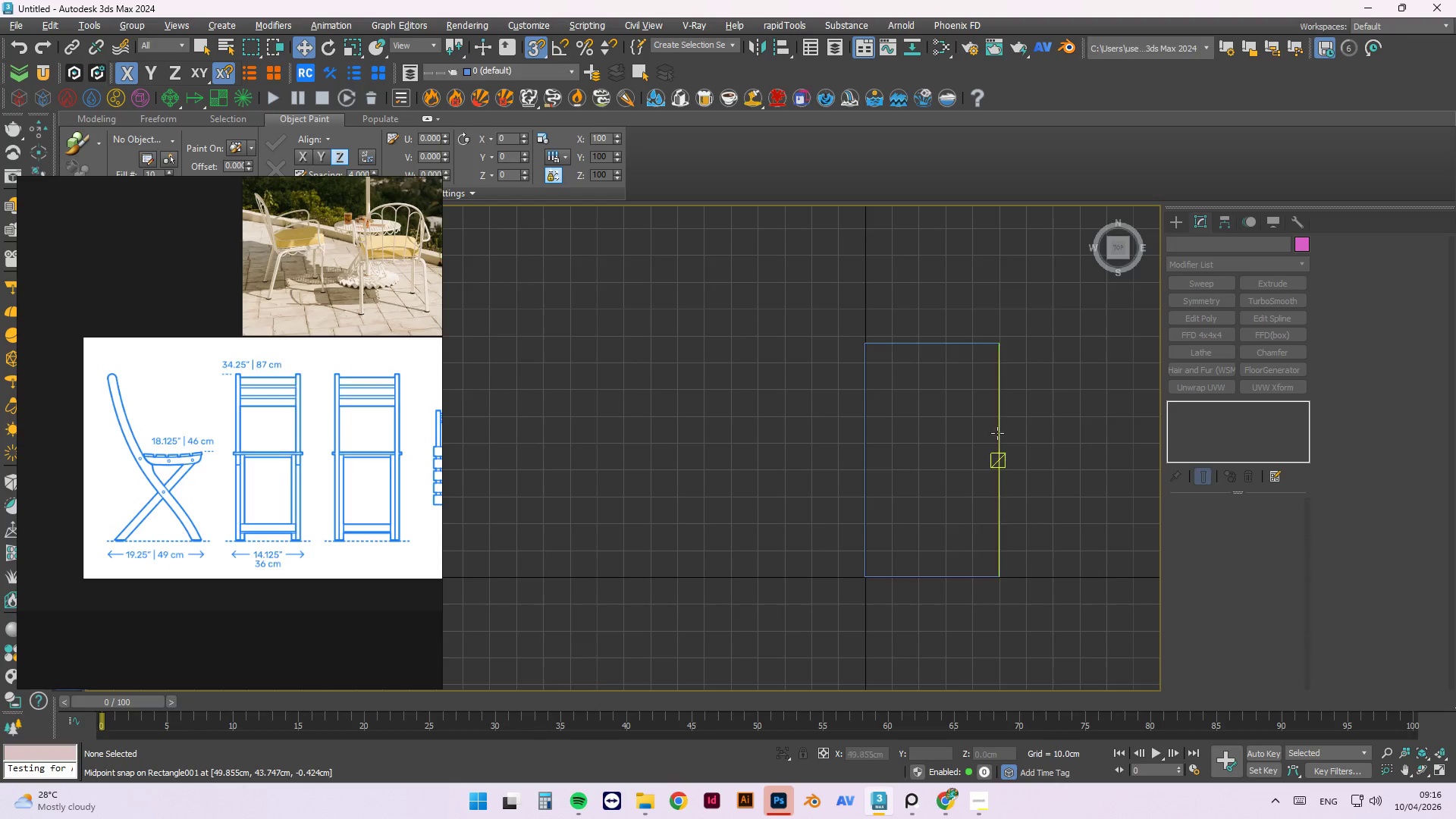 
left_click_drag(start_coordinate=[1053, 413], to_coordinate=[975, 475])
 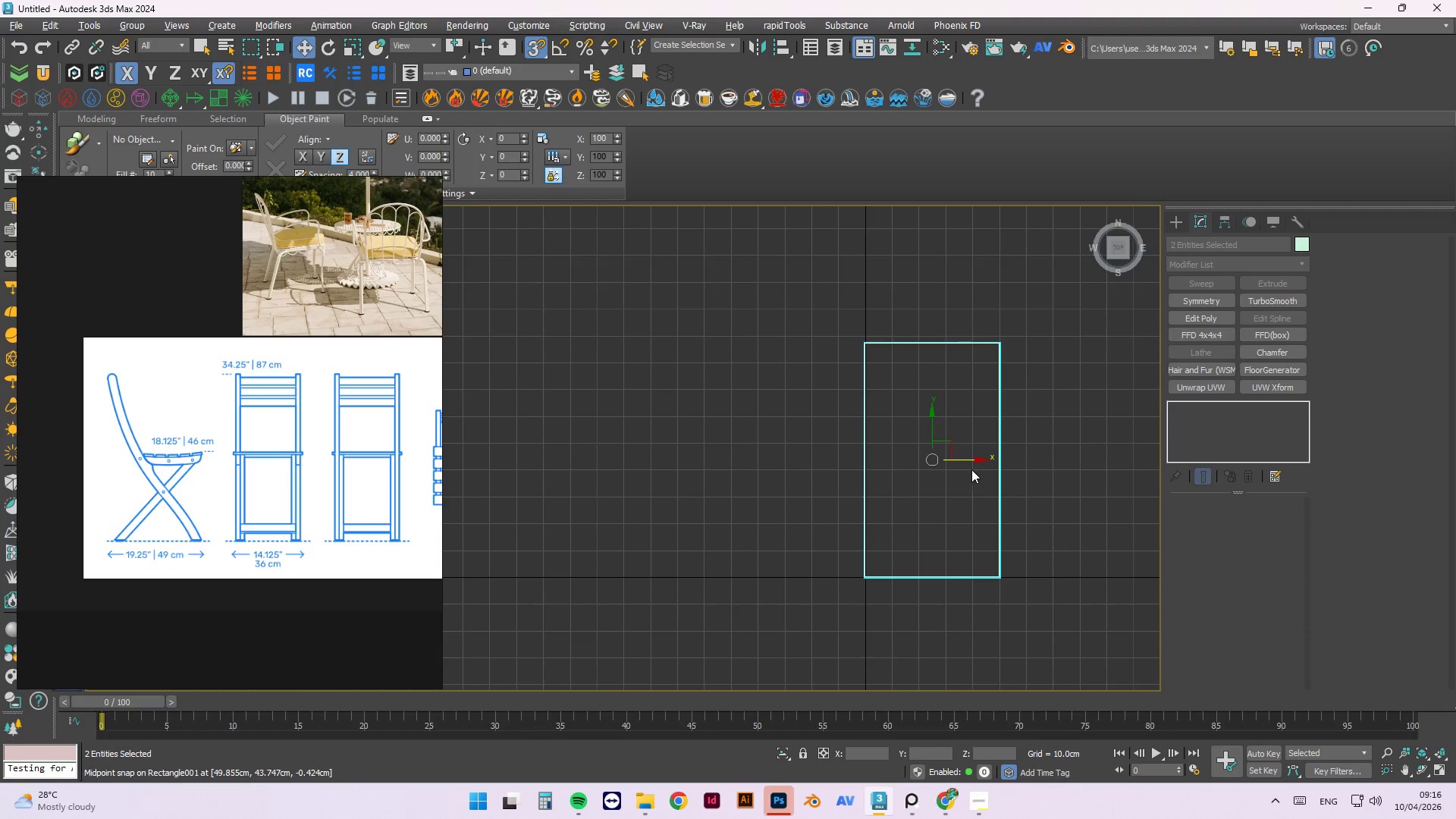 
hold_key(key=AltLeft, duration=1.5)
left_click([960, 401])
 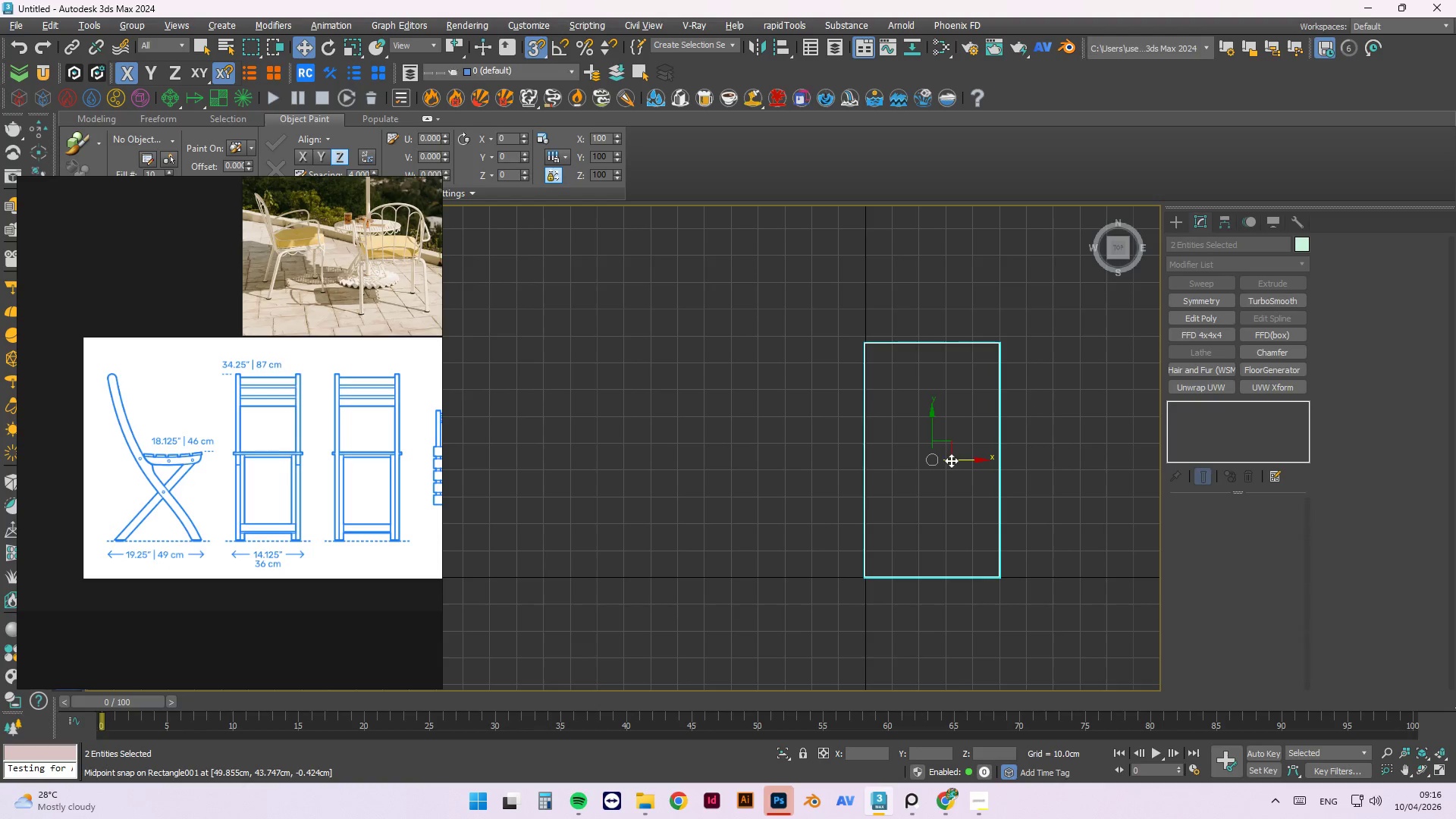 
hold_key(key=AltLeft, duration=0.91)
left_click([955, 578])
 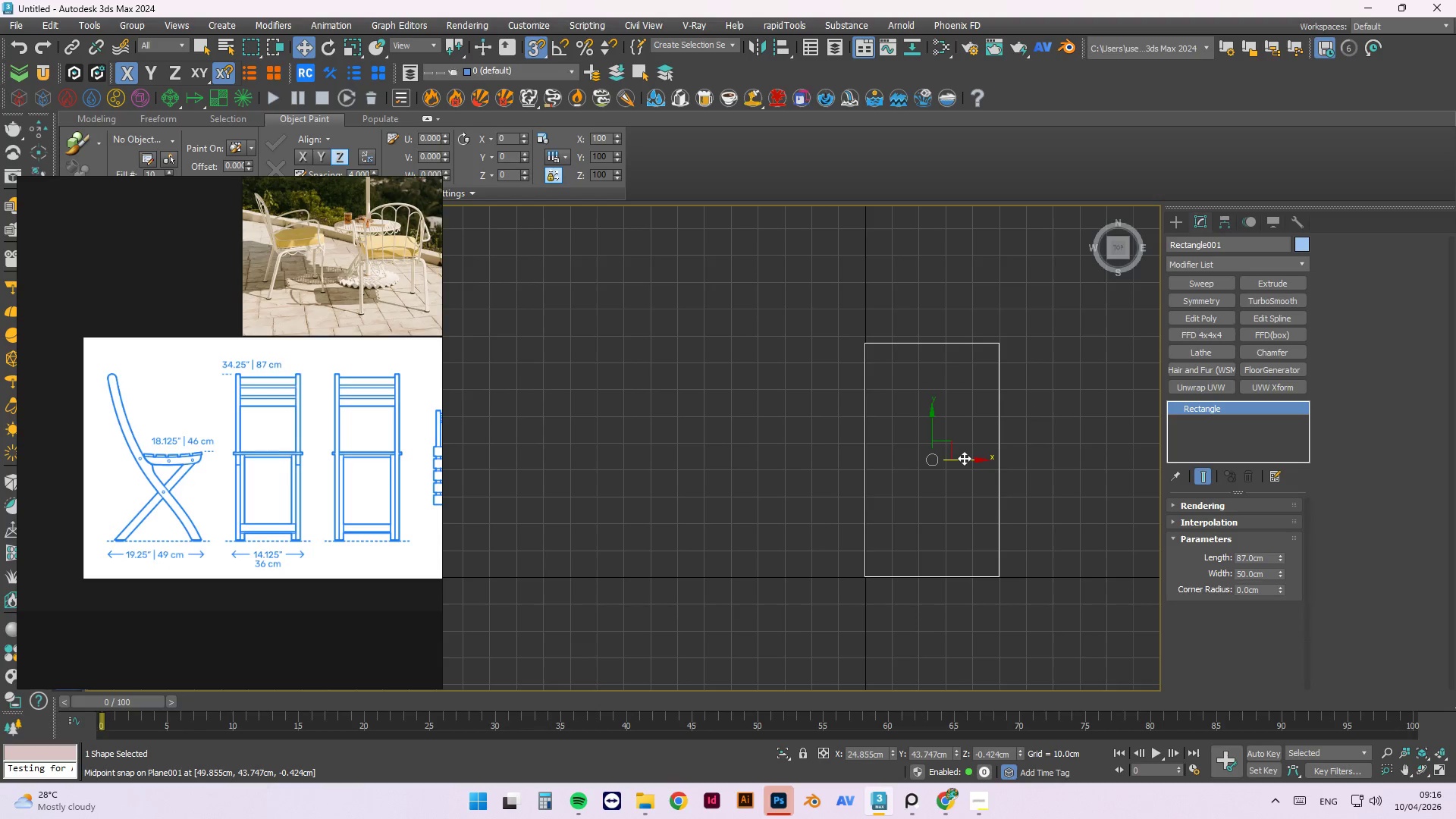 
left_click_drag(start_coordinate=[970, 463], to_coordinate=[764, 478])
 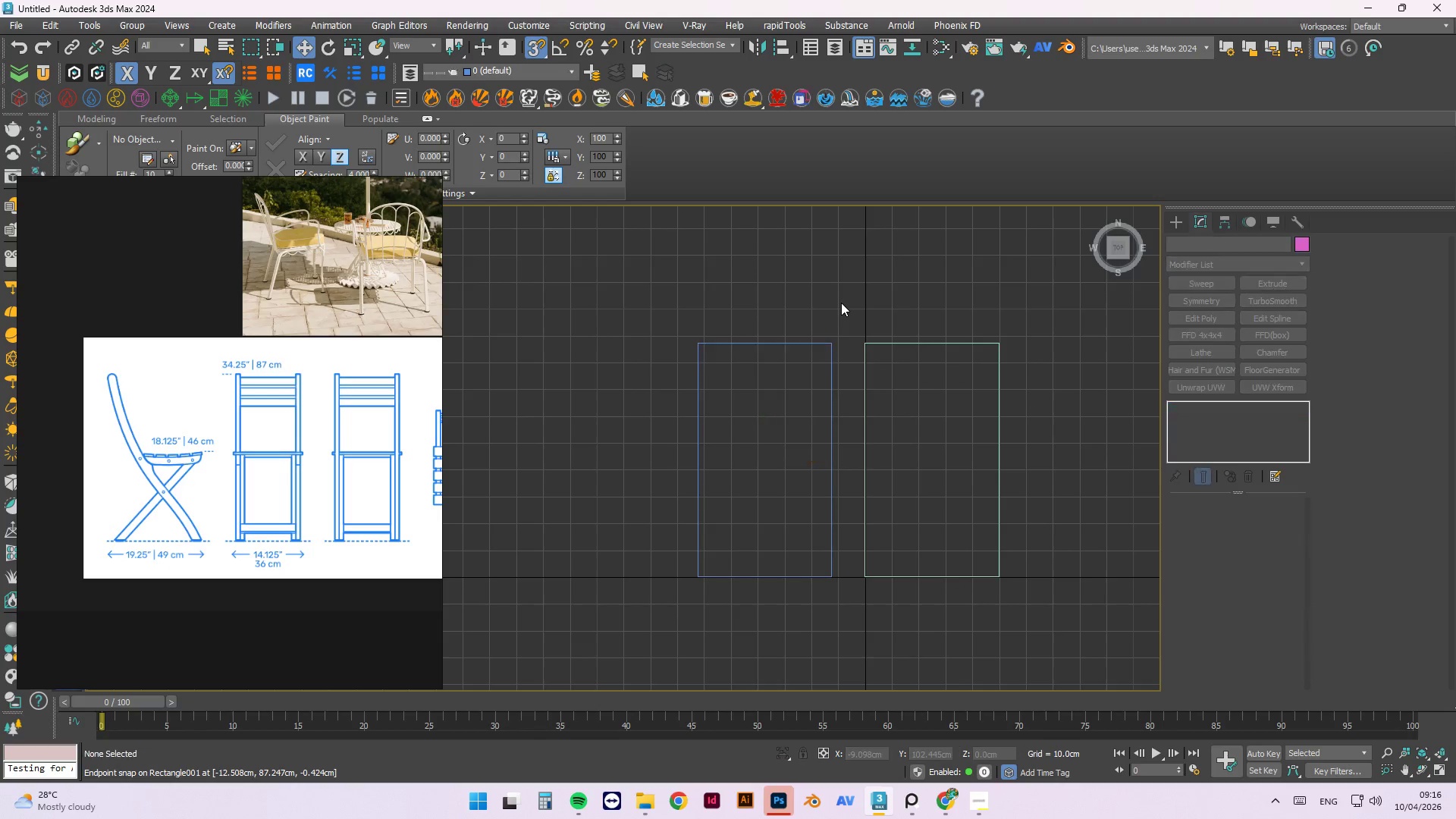 
key(G)
 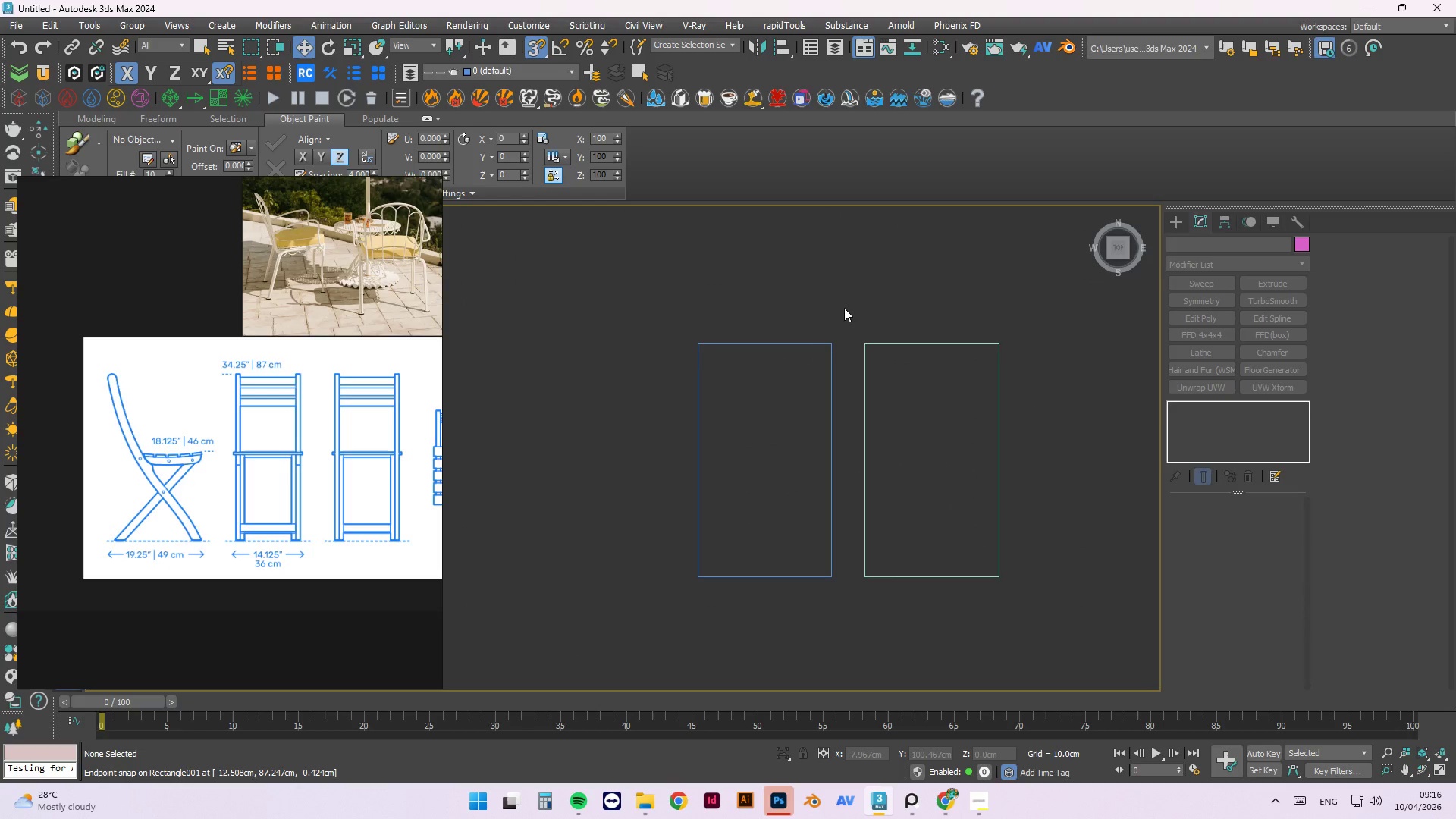 
key(F3)
 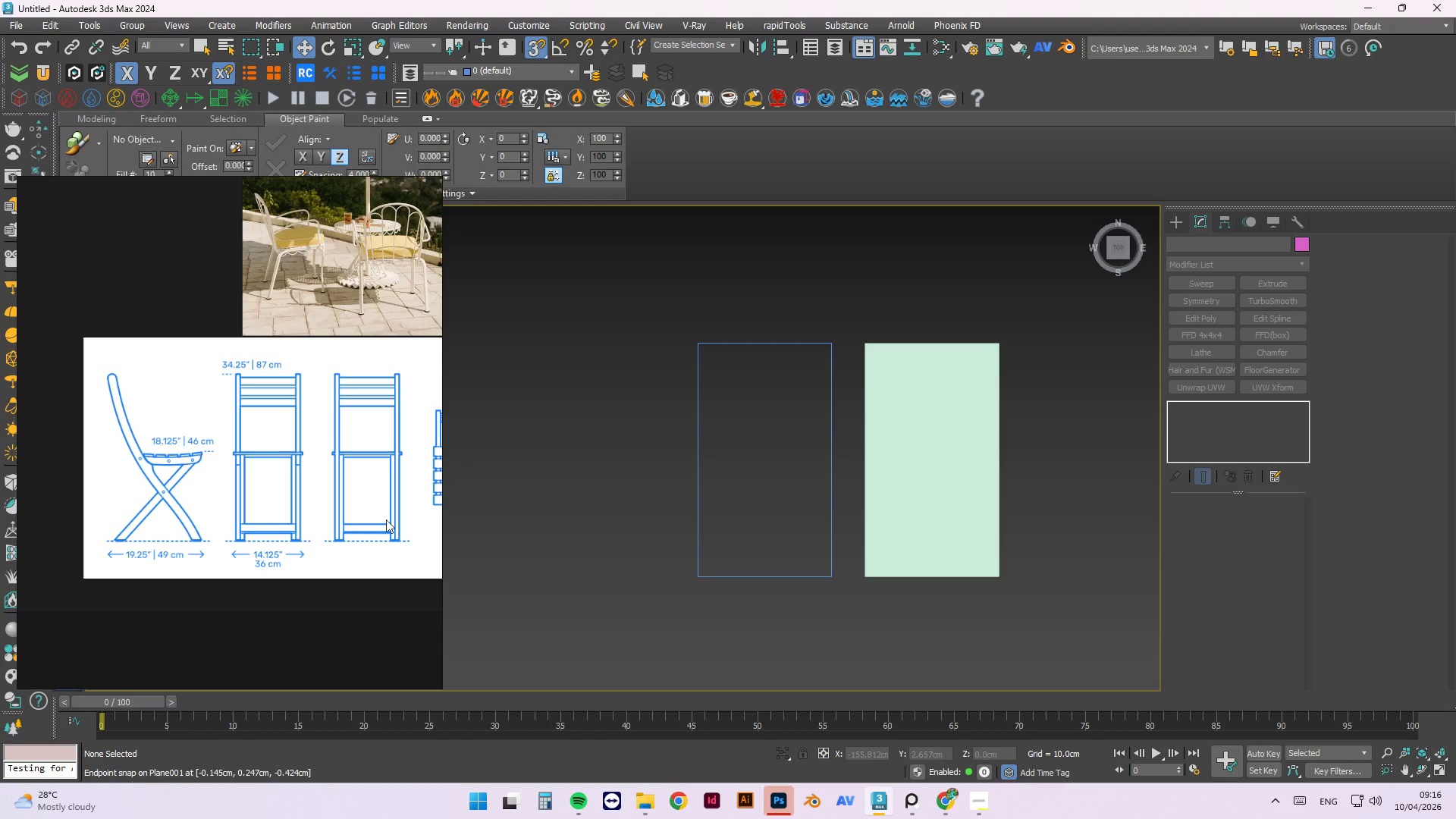 
scroll: coordinate [377, 627], scroll_direction: down, amount: 1.0
 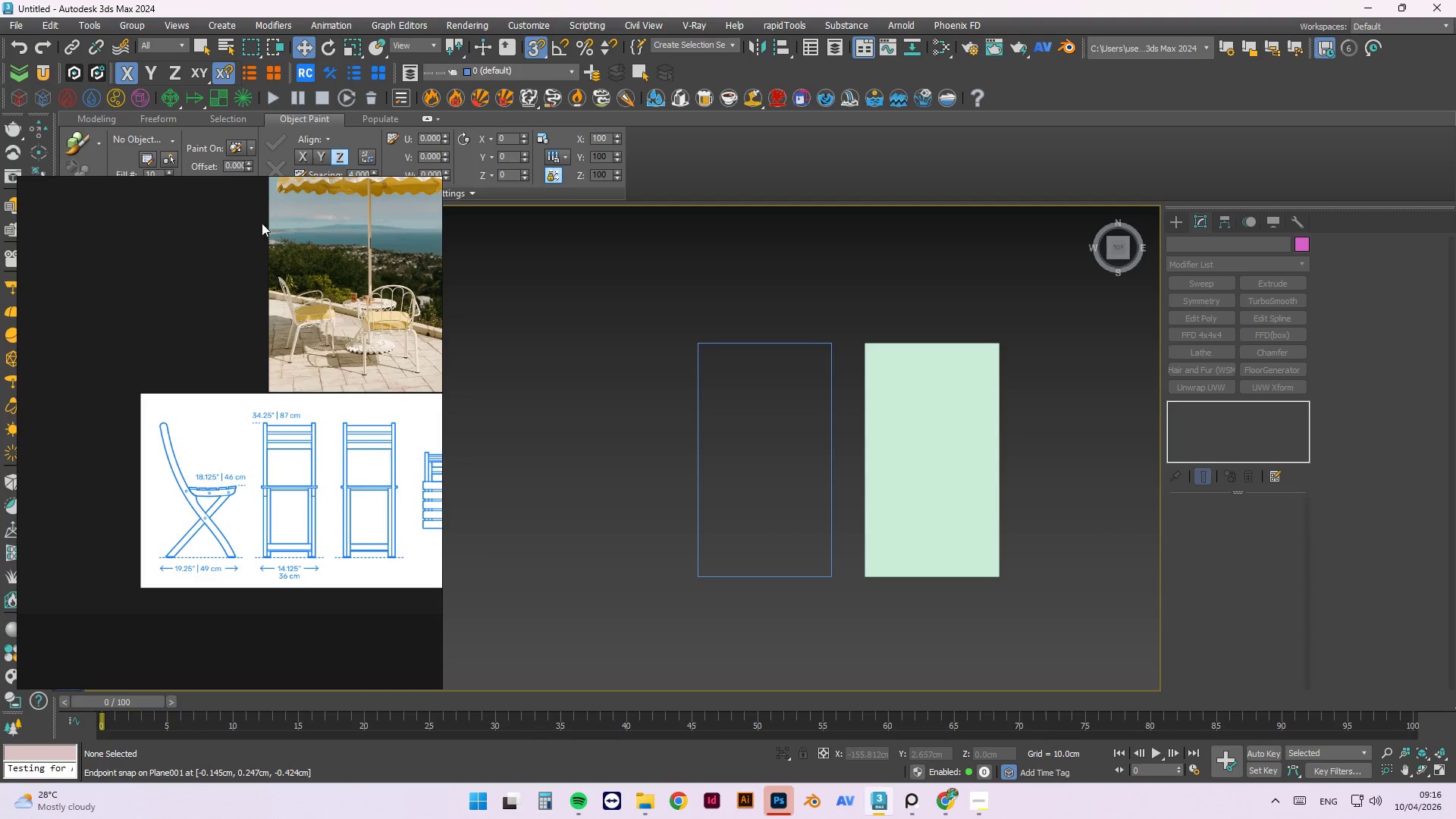 
scroll: coordinate [307, 264], scroll_direction: up, amount: 2.0
 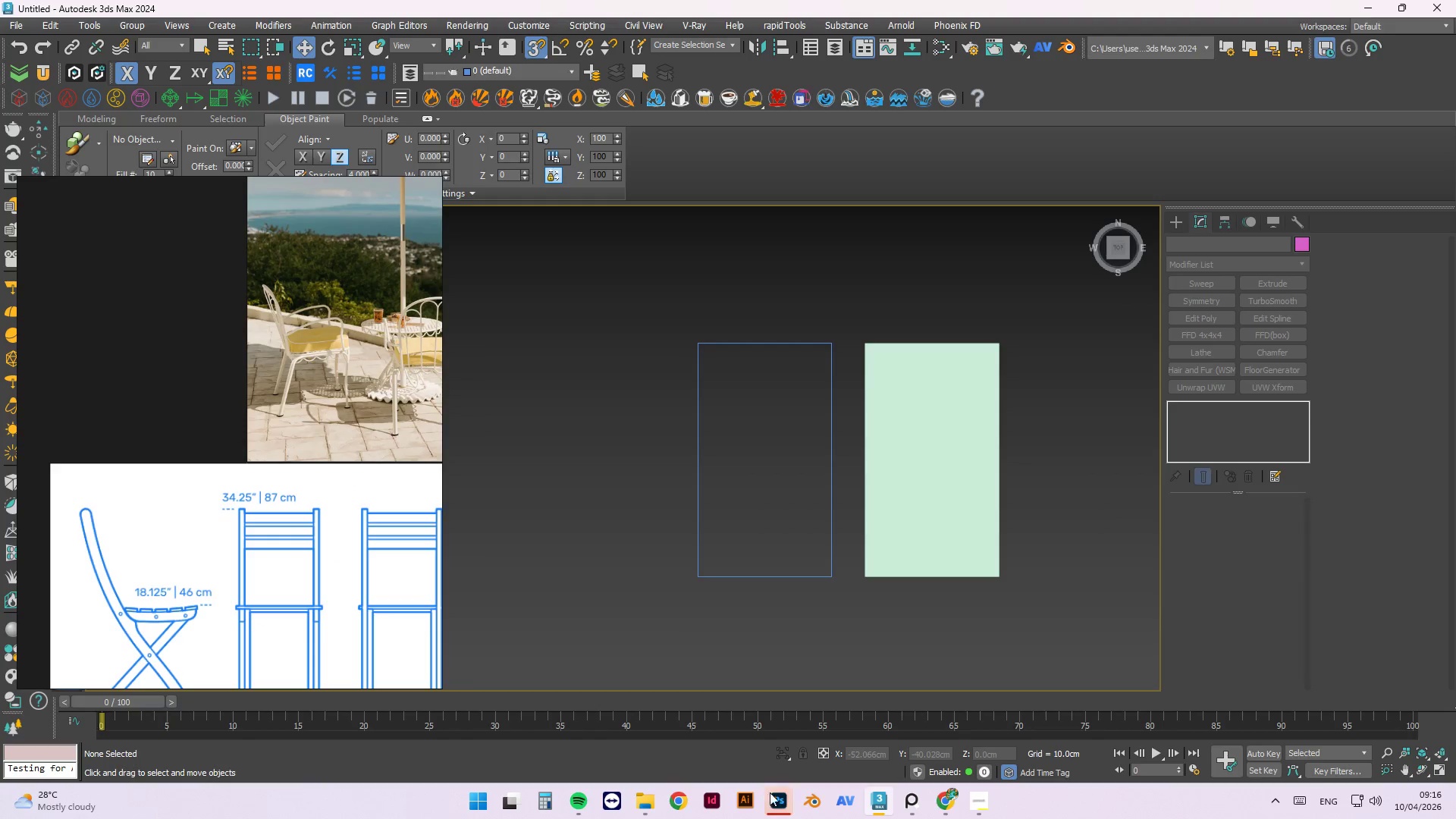 
left_click([776, 800])
 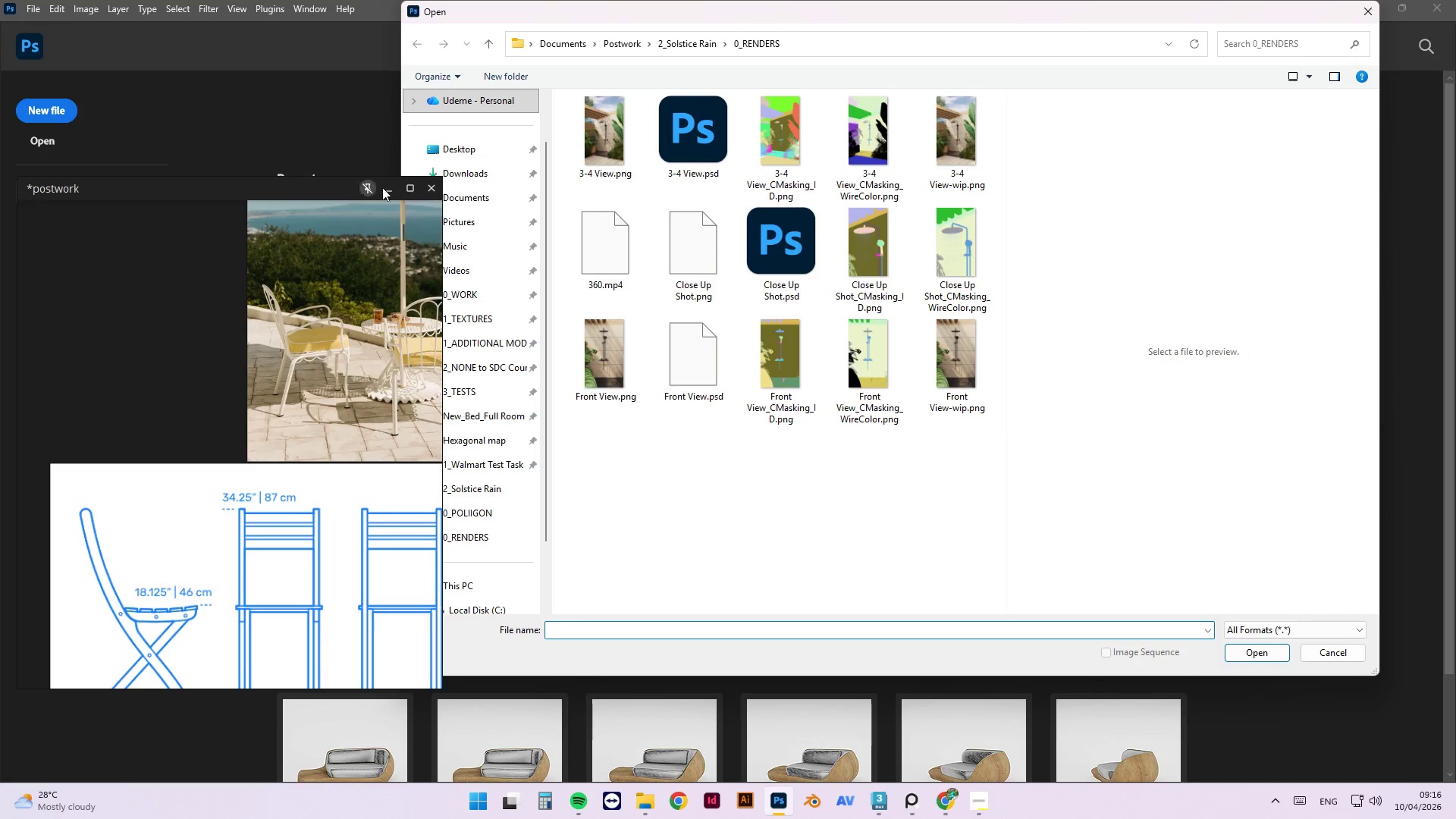 
left_click([473, 177])
 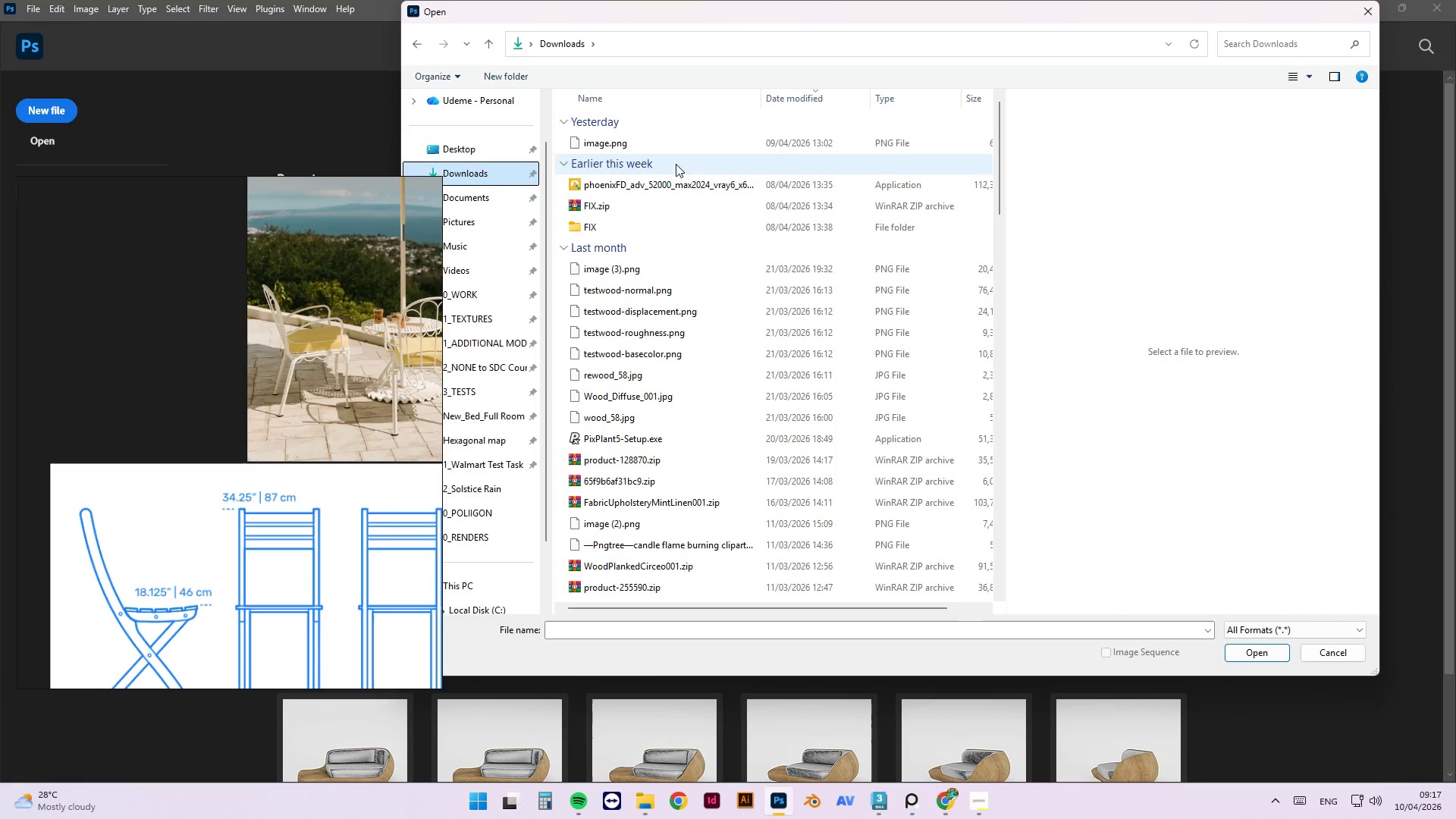 
left_click([662, 142])
 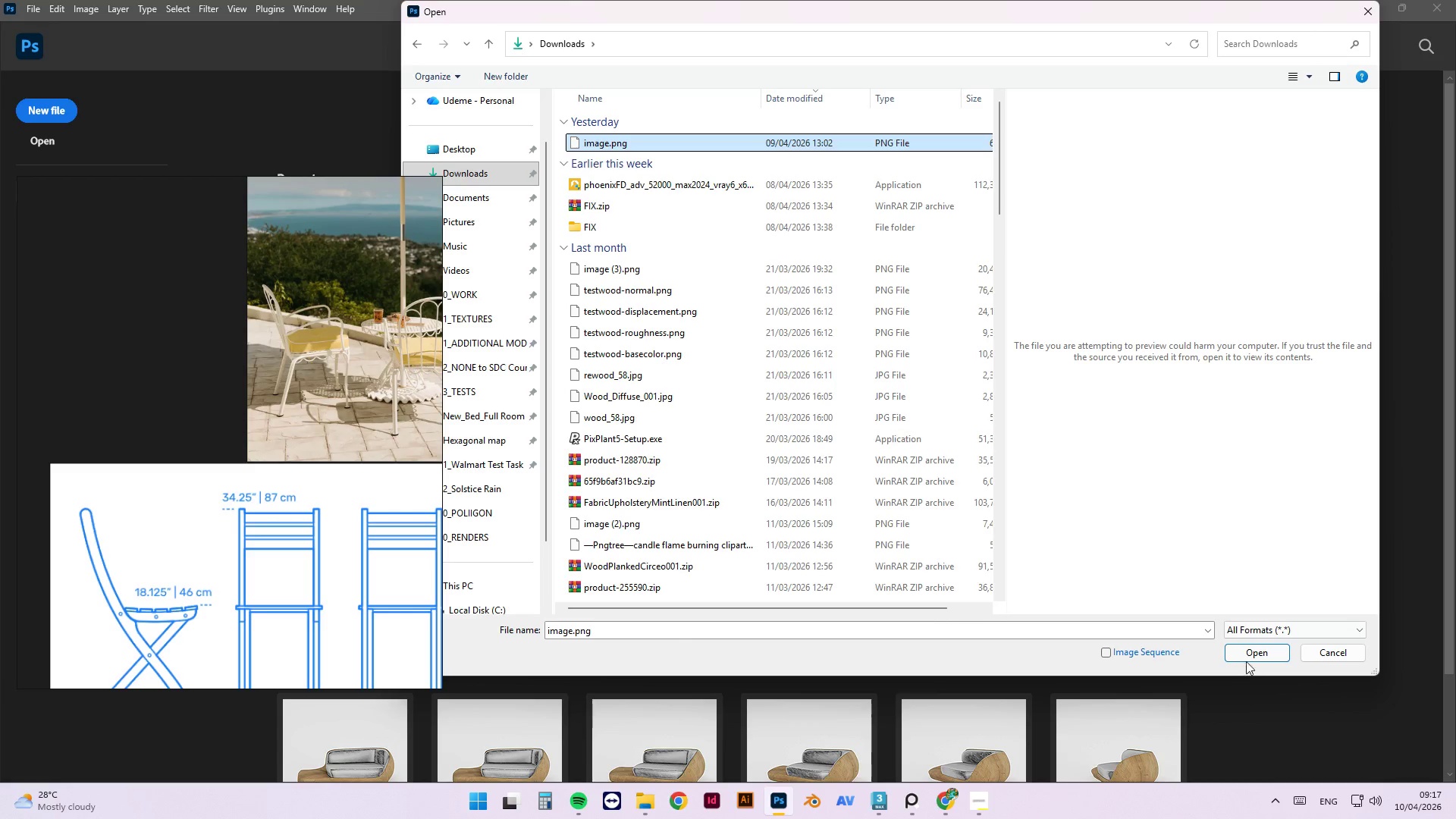 
left_click([1252, 656])
 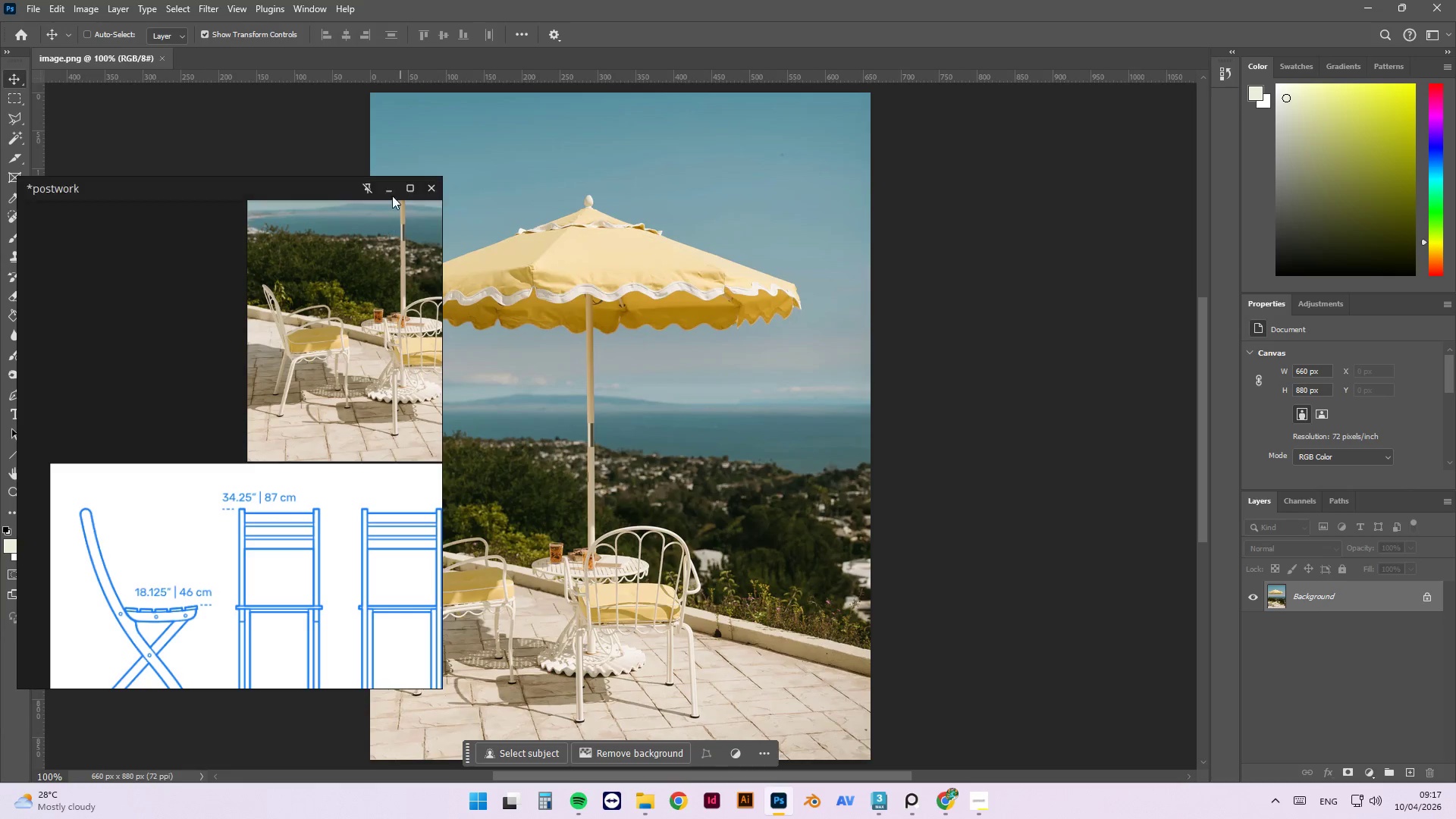 
left_click([386, 191])
 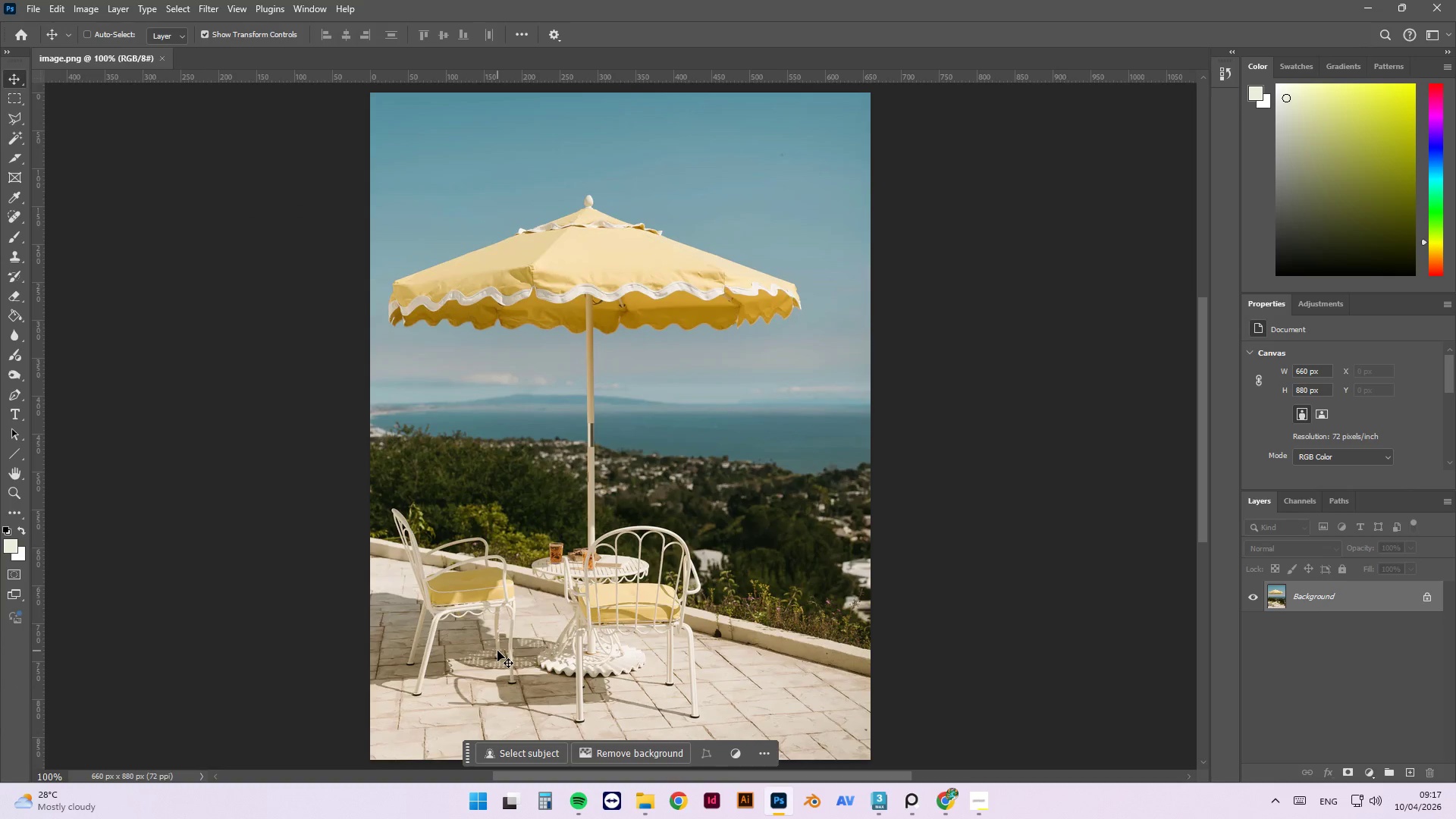 
hold_key(key=AltLeft, duration=1.5)
scroll: coordinate [416, 678], scroll_direction: up, amount: 7.0
 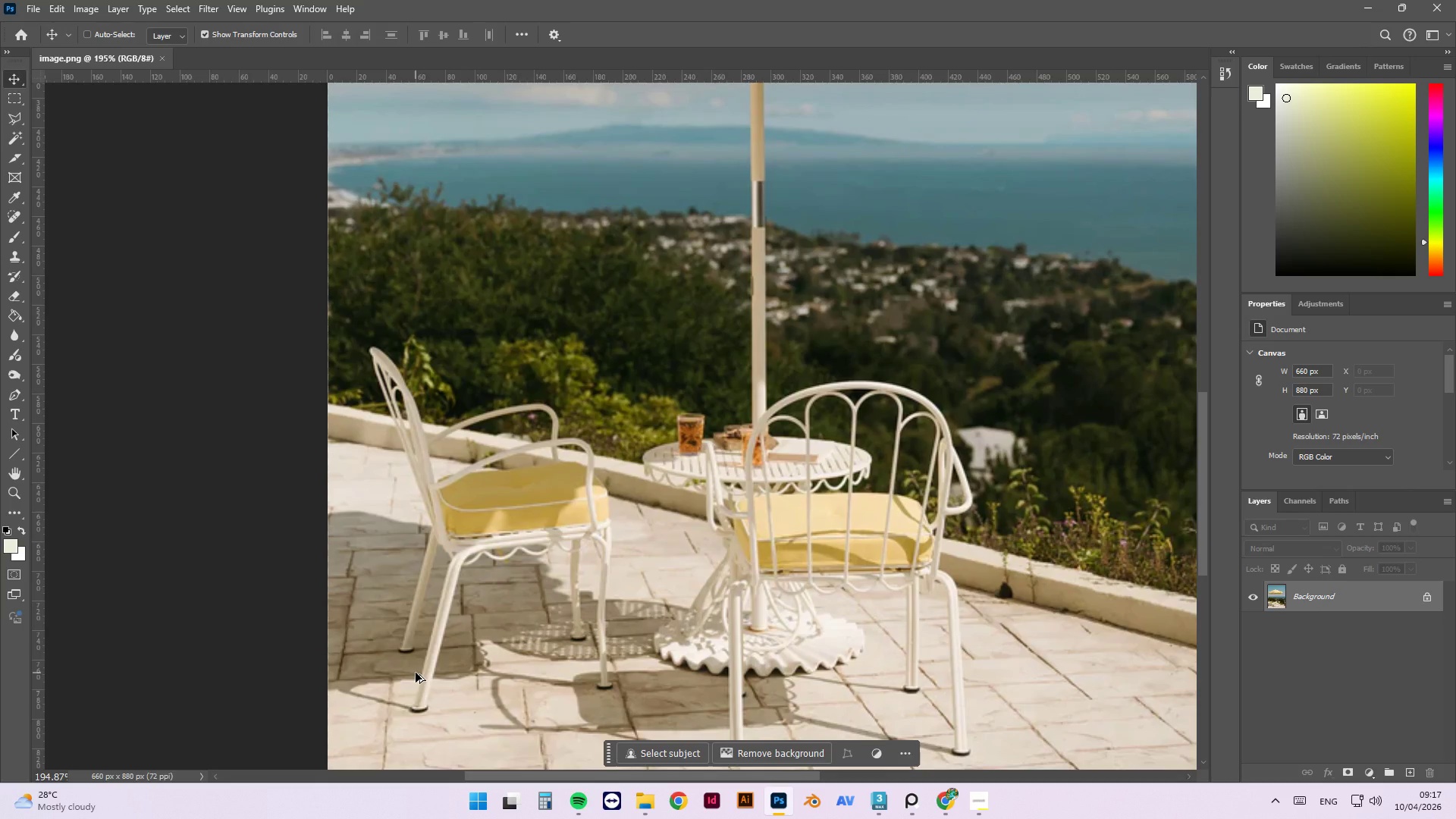 
hold_key(key=AltLeft, duration=0.62)
scroll: coordinate [416, 671], scroll_direction: up, amount: 2.0
 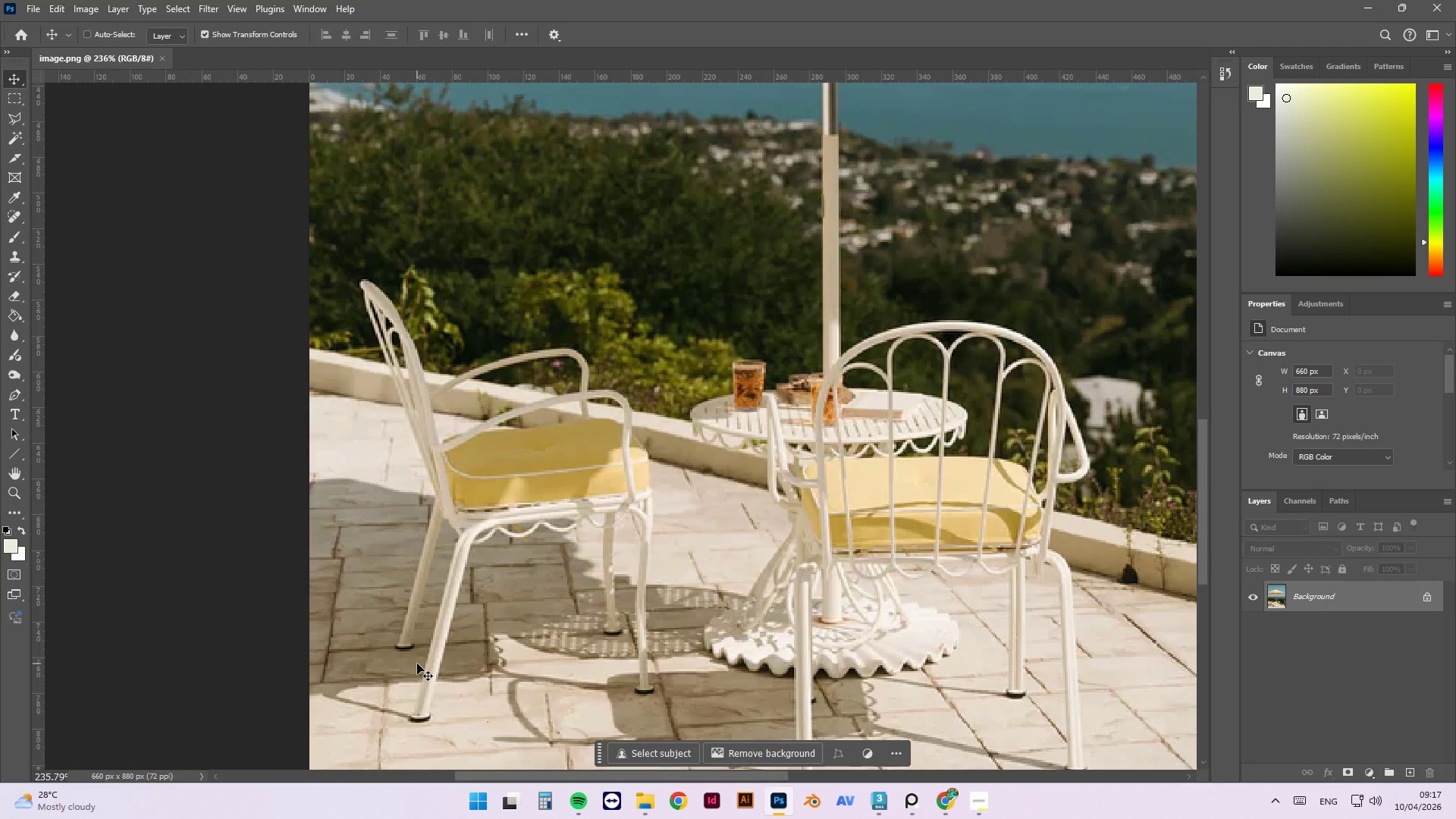 
key(M)
 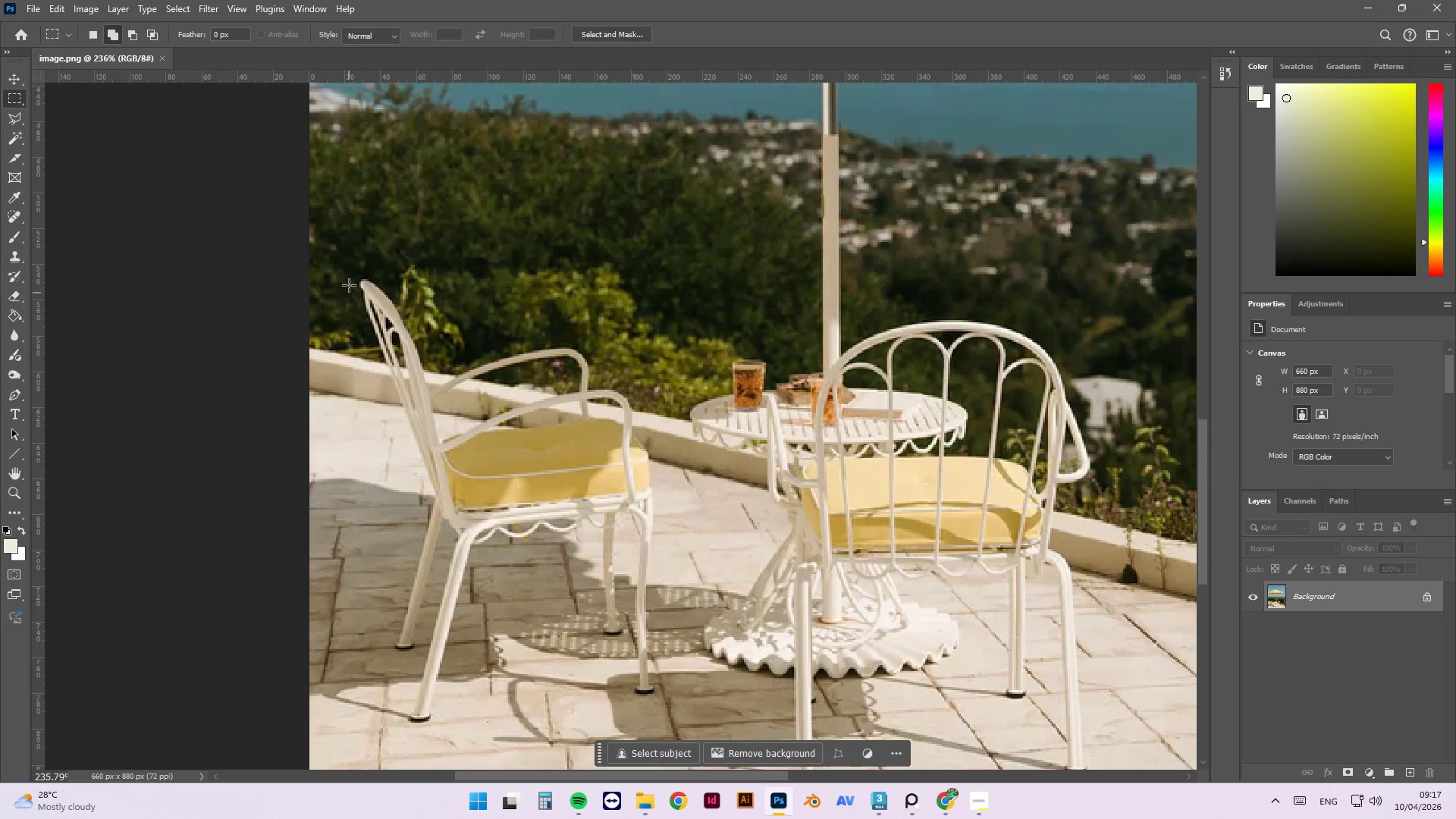 
left_click_drag(start_coordinate=[347, 264], to_coordinate=[681, 687])
 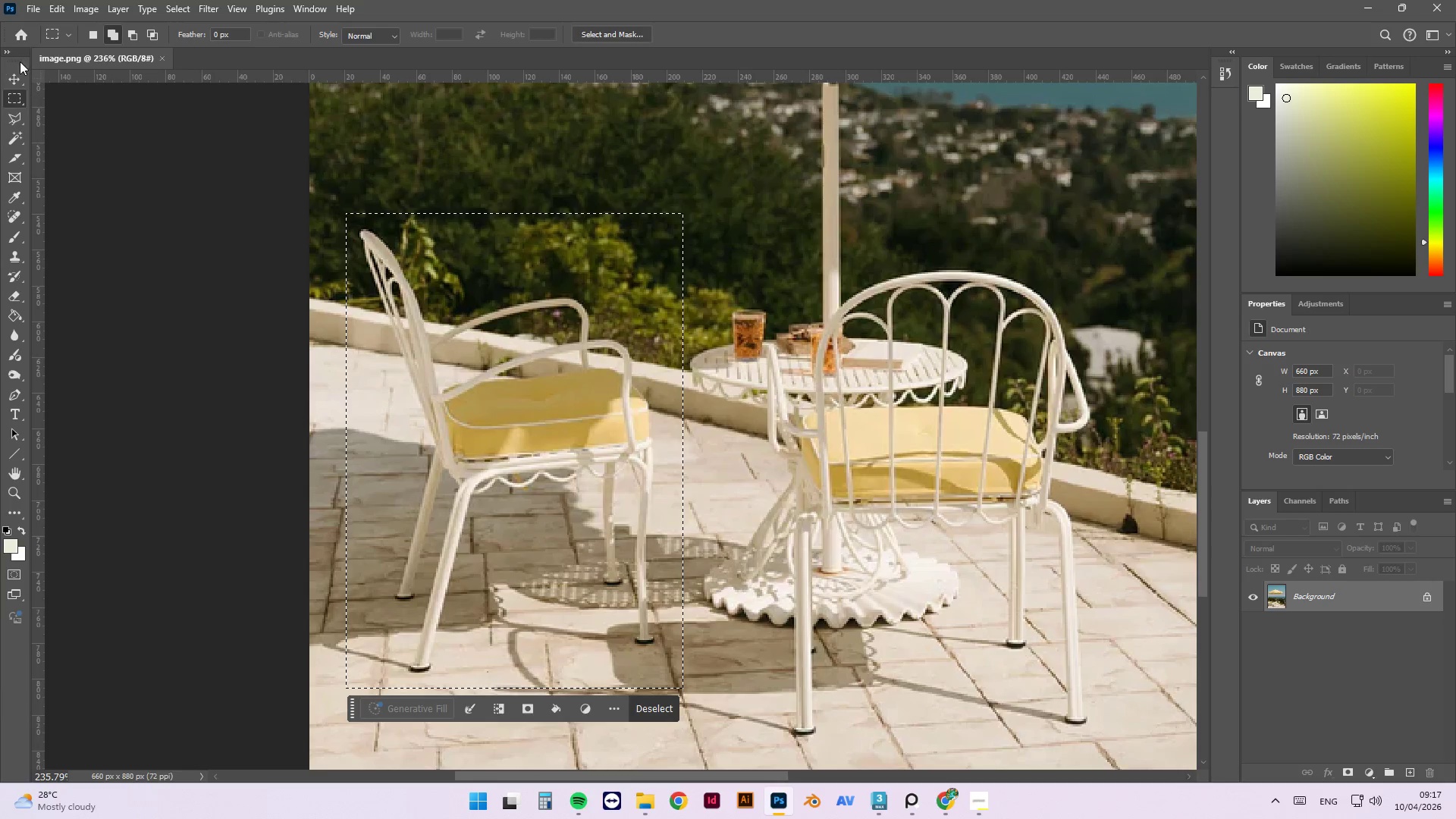 
left_click([81, 8])
 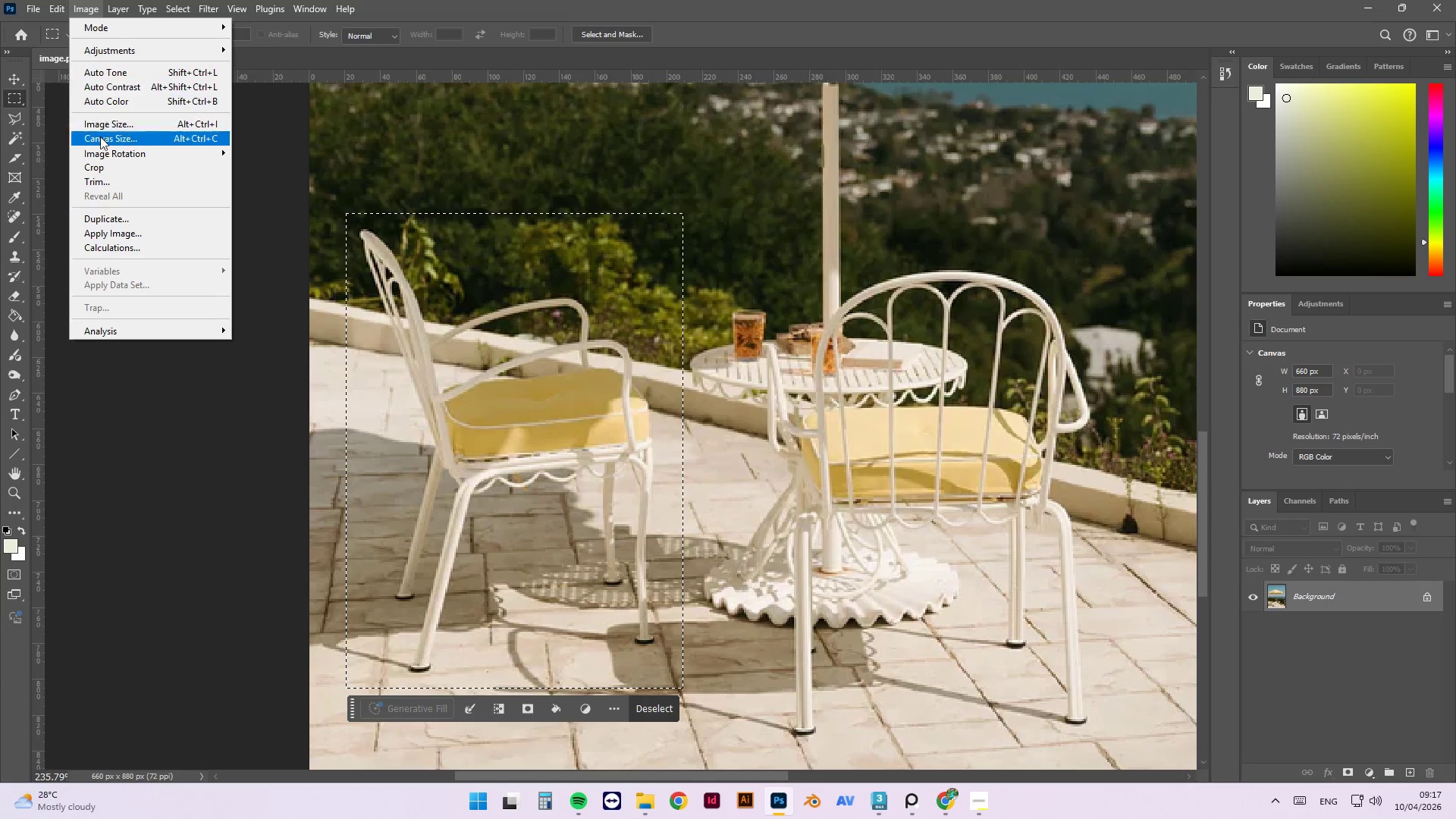 
left_click([103, 163])
 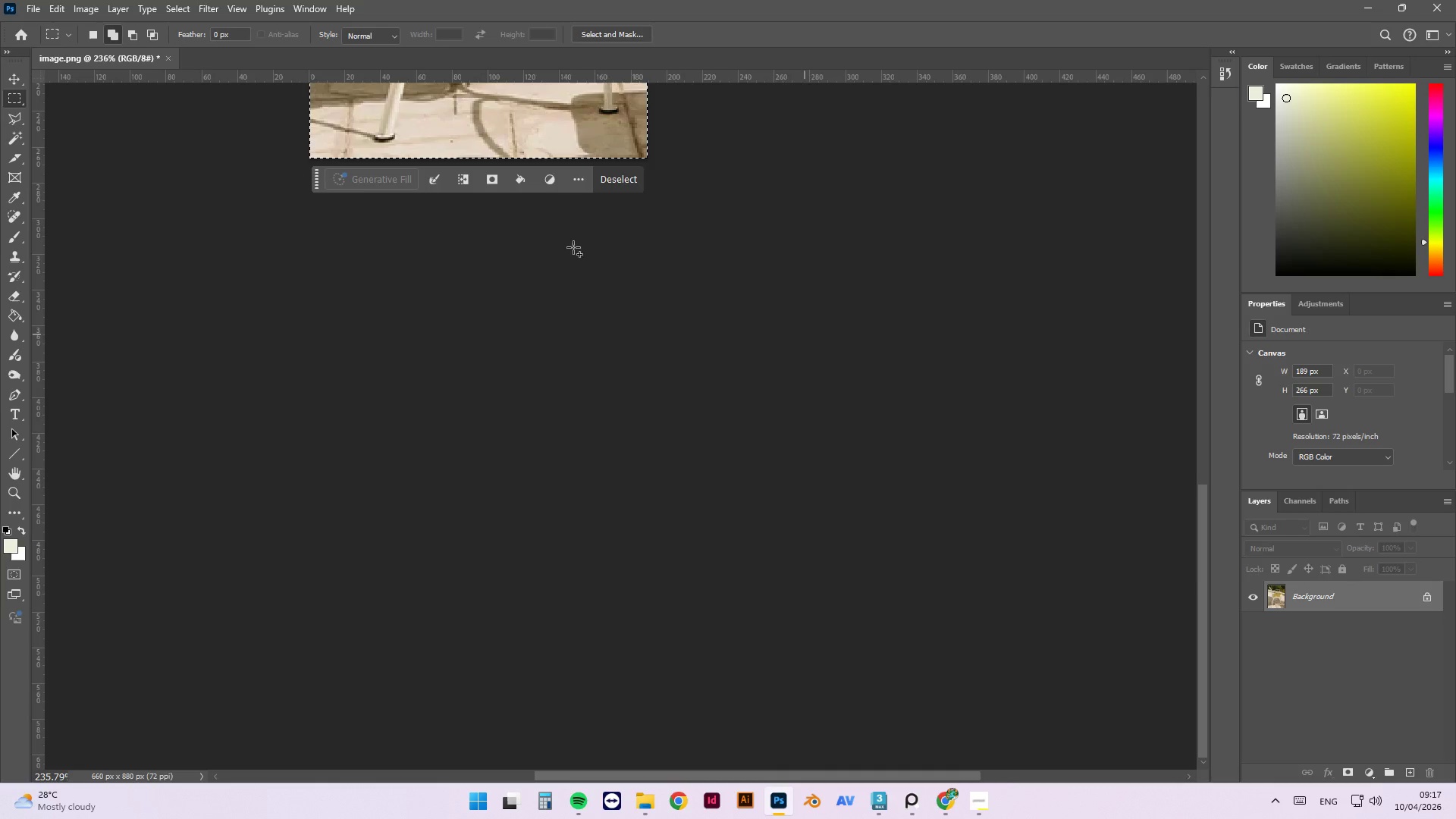 
scroll: coordinate [500, 436], scroll_direction: up, amount: 7.0
 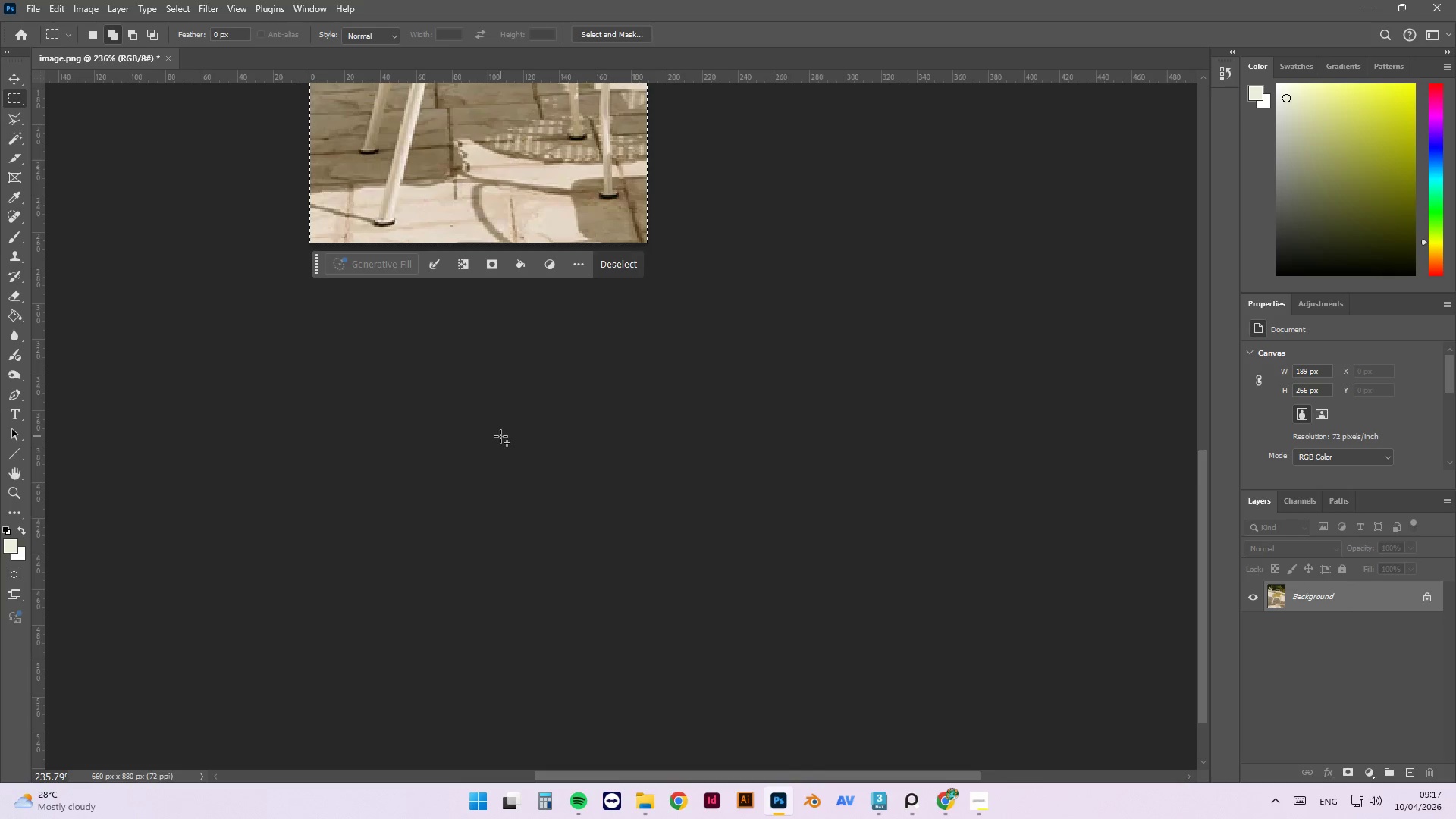 
key(Control+D)
 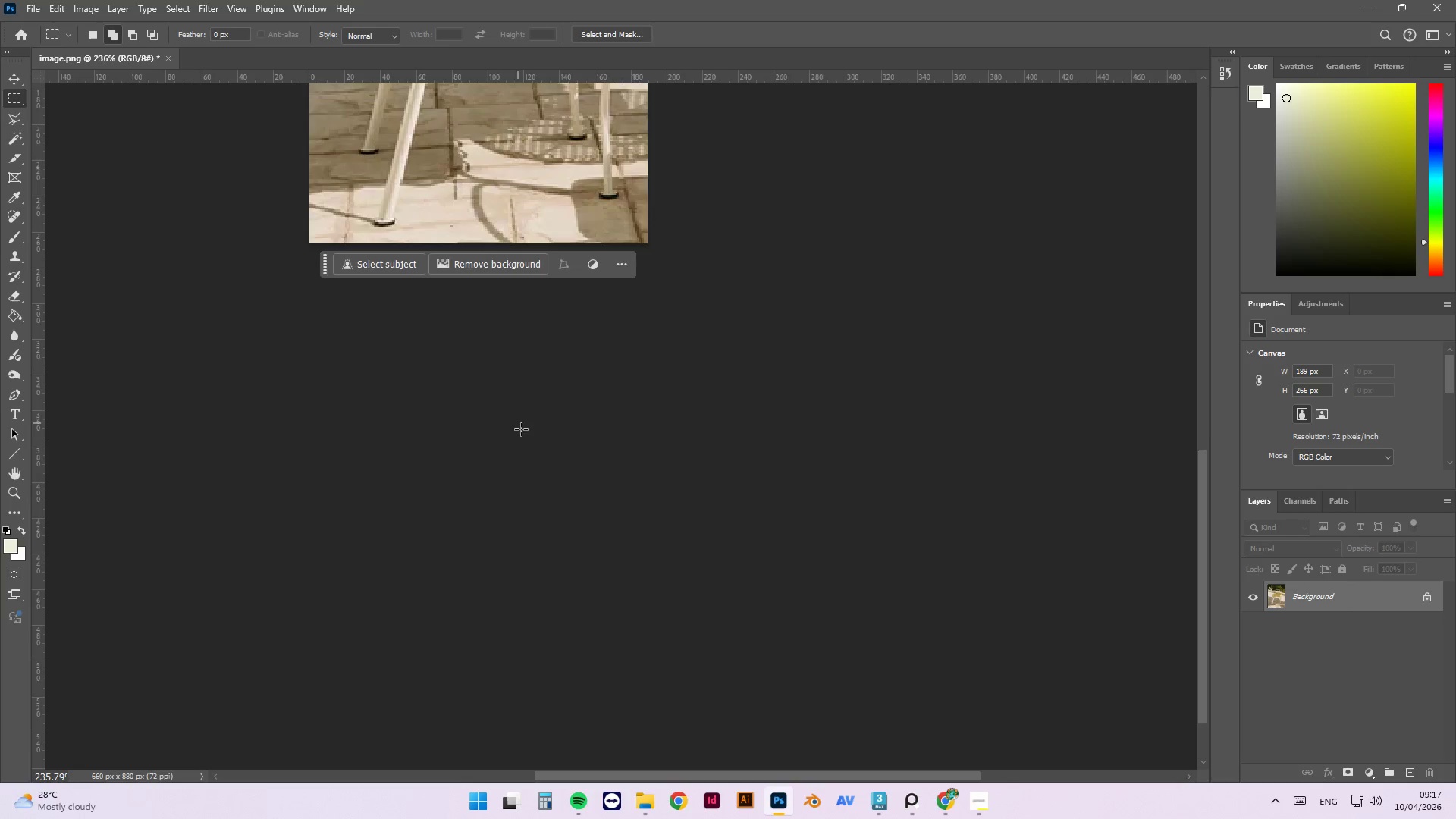 
scroll: coordinate [657, 541], scroll_direction: up, amount: 32.0
 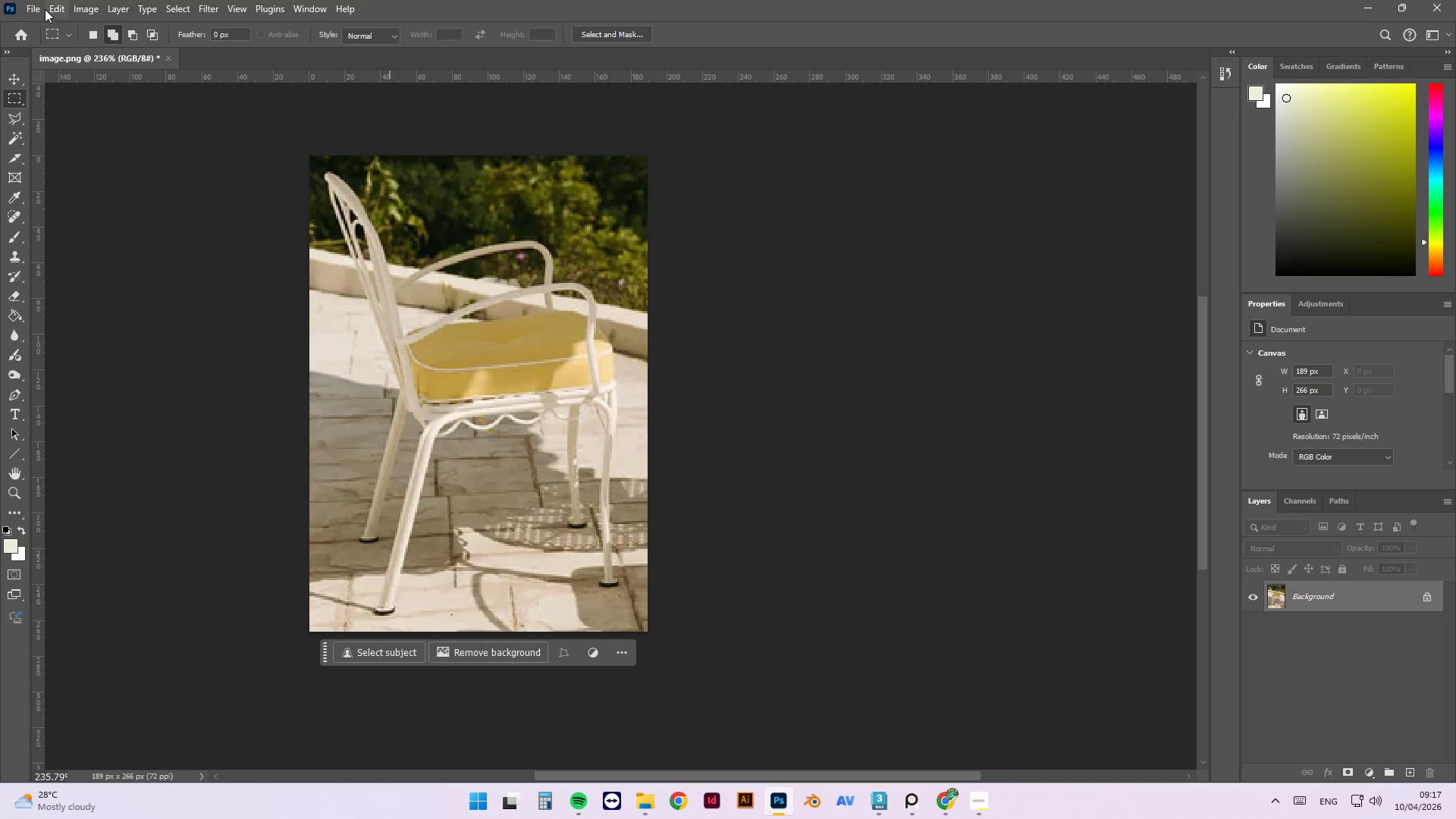 
left_click([36, 7])
 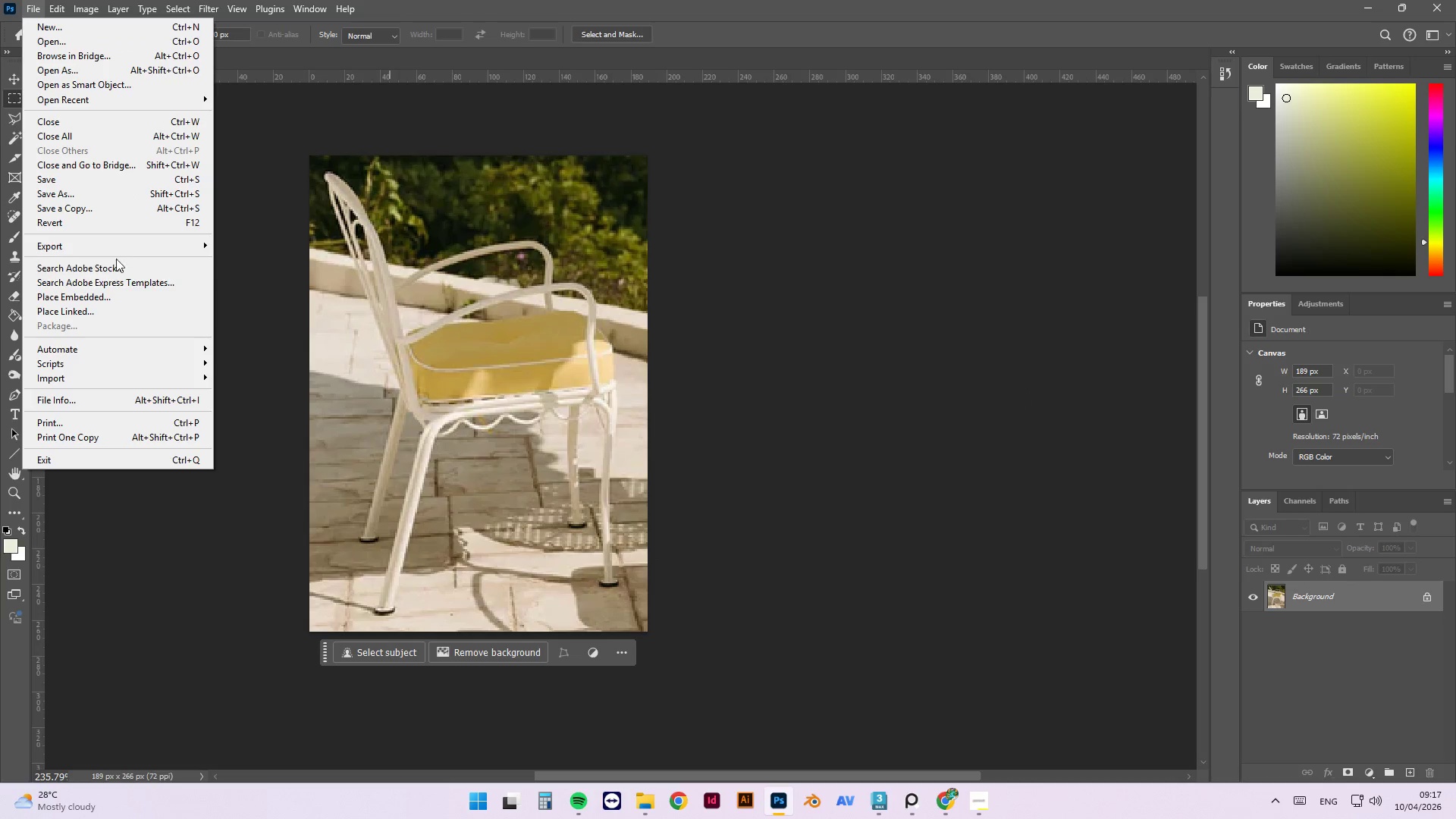 
left_click([108, 240])
 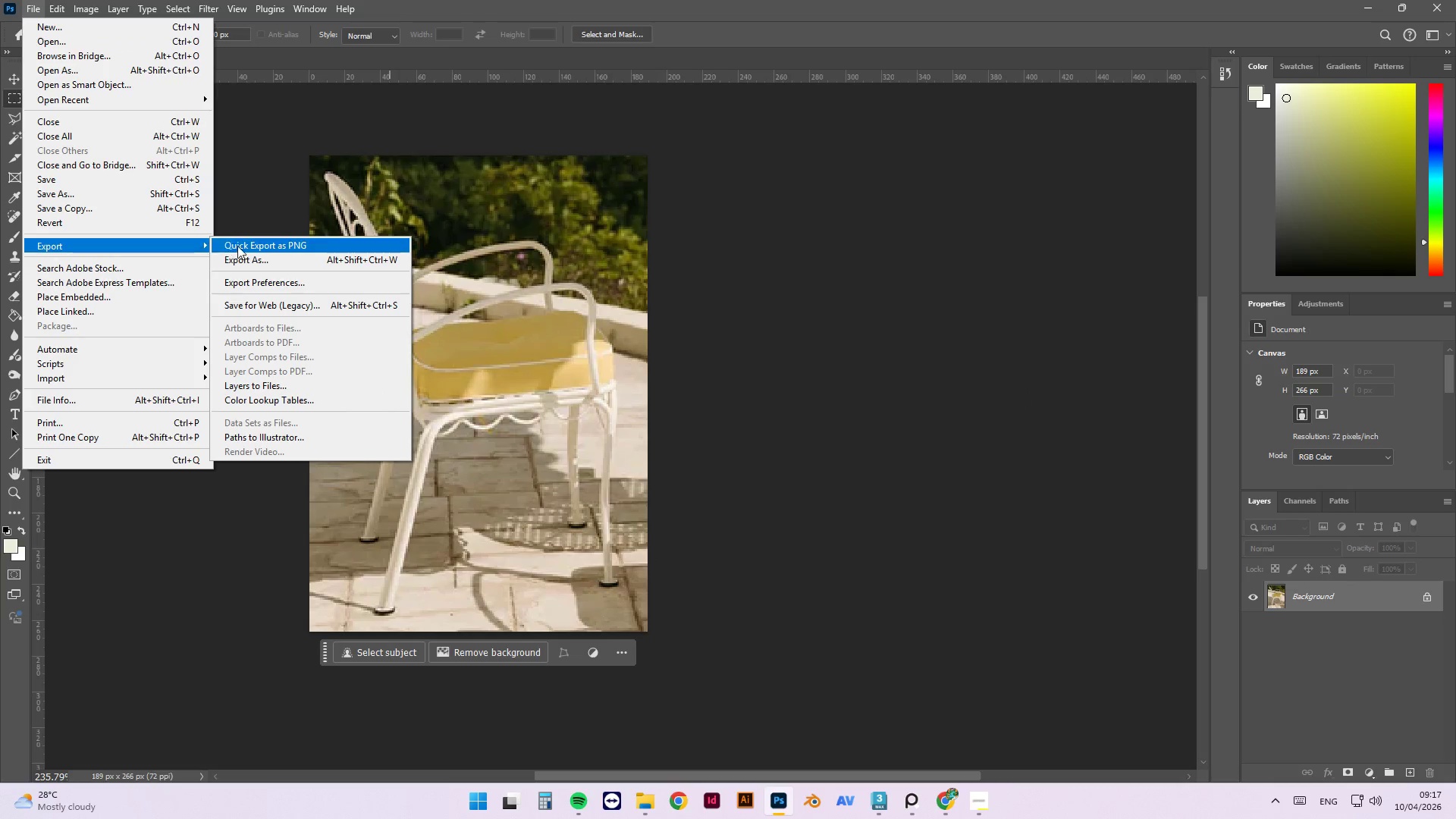 
left_click([241, 246])
 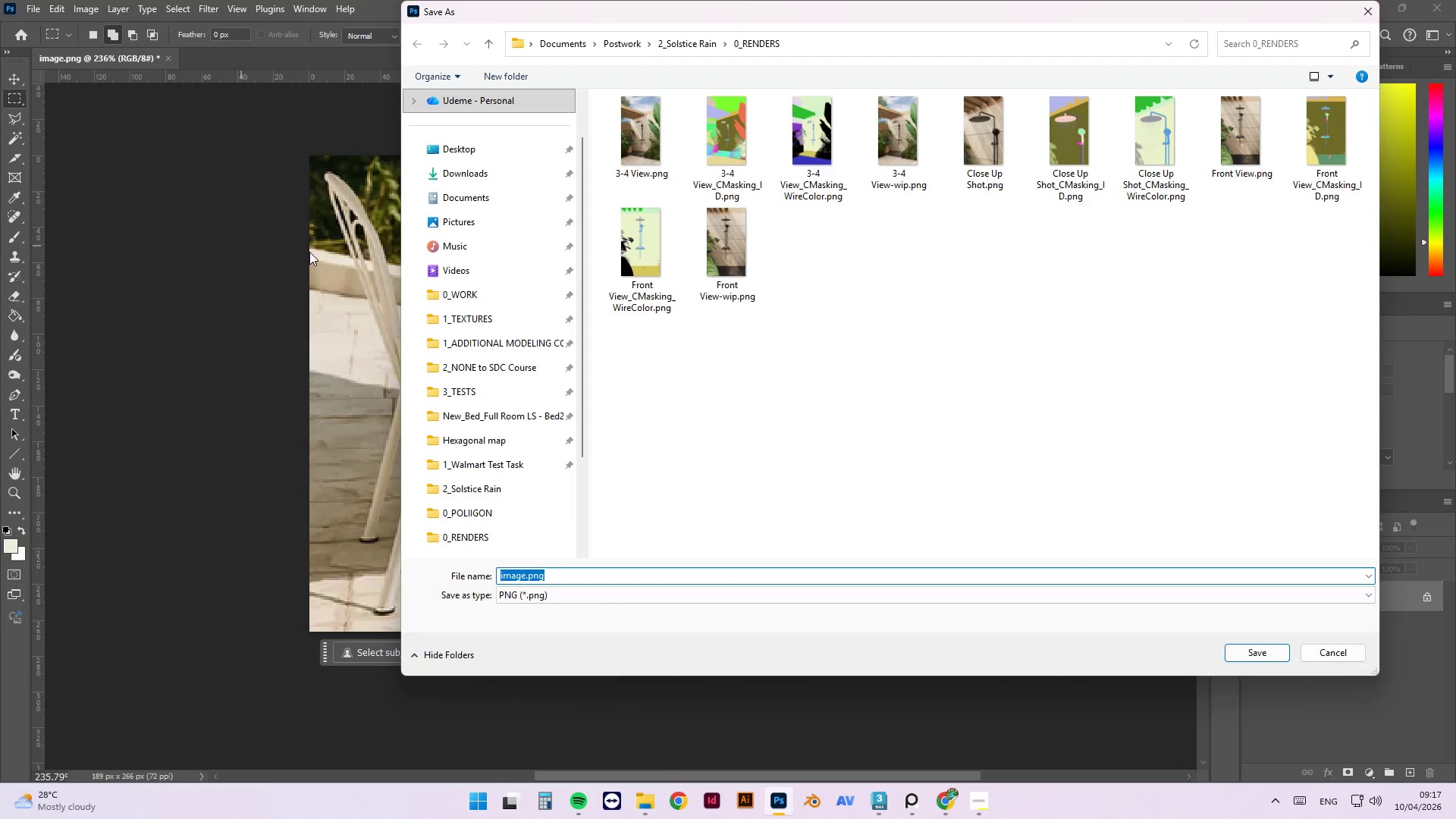 
left_click([674, 40])
 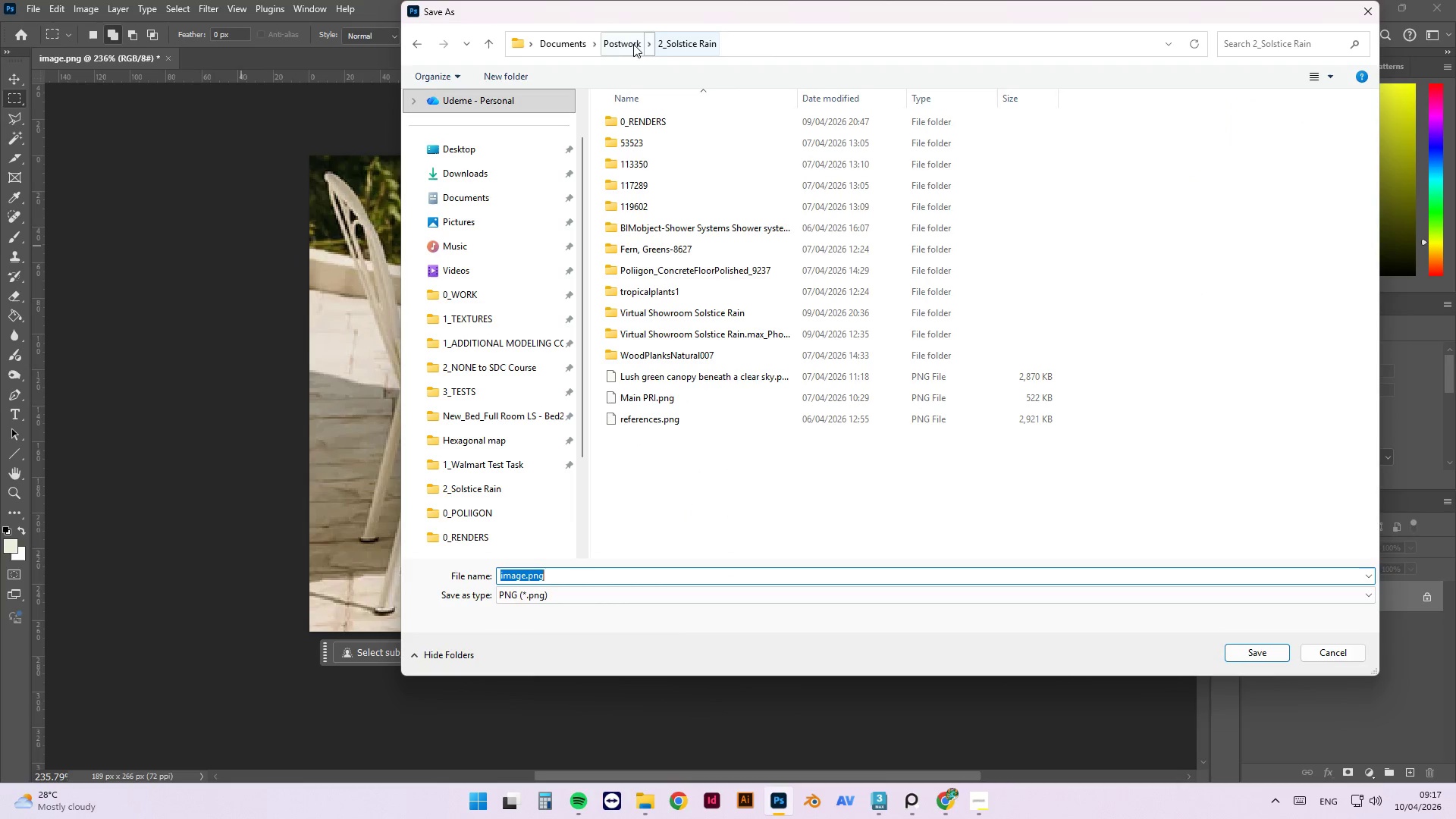 
left_click([623, 44])
 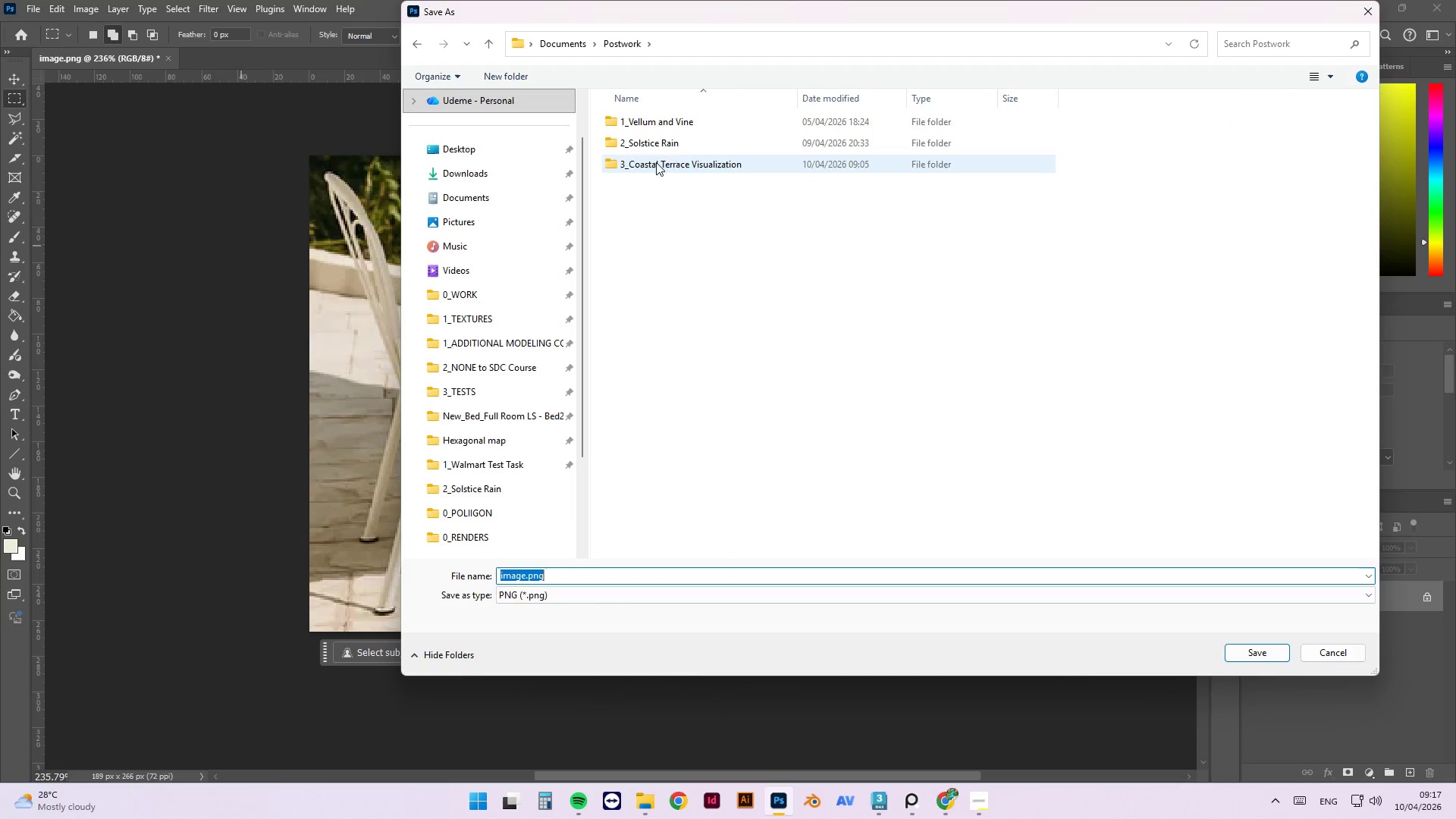 
double_click([656, 158])
 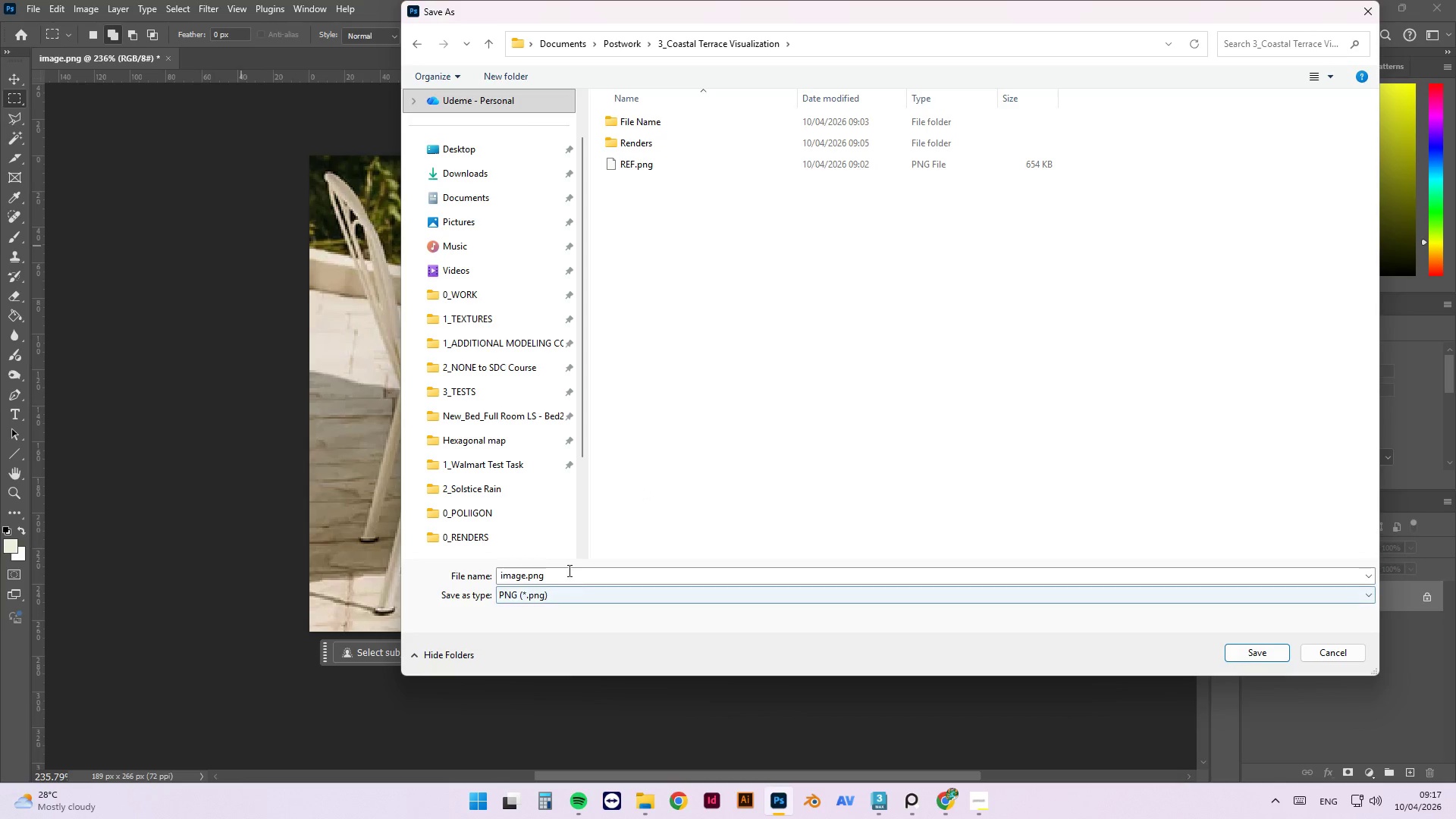 
type(Right View)
 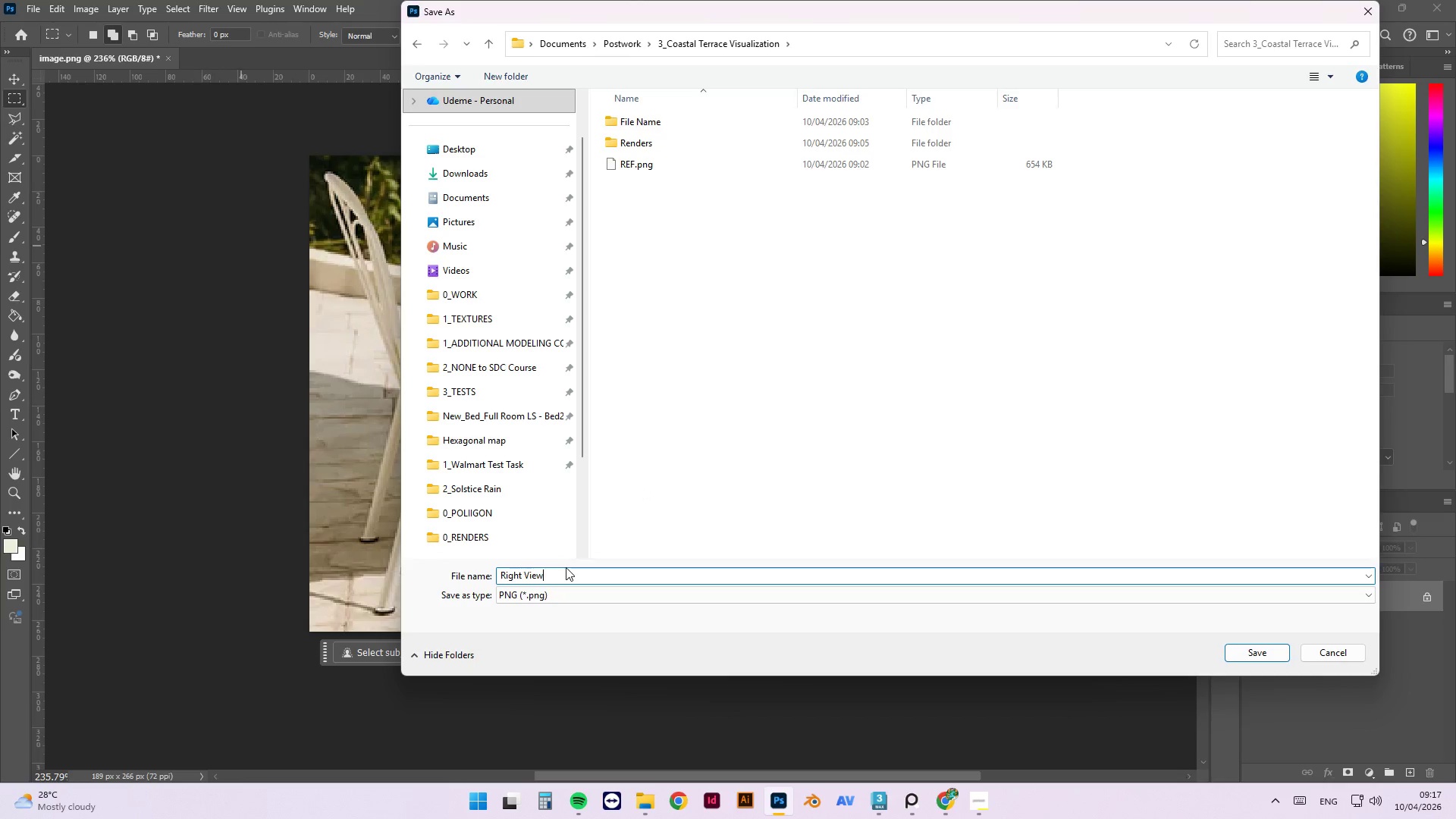 
key(Enter)
 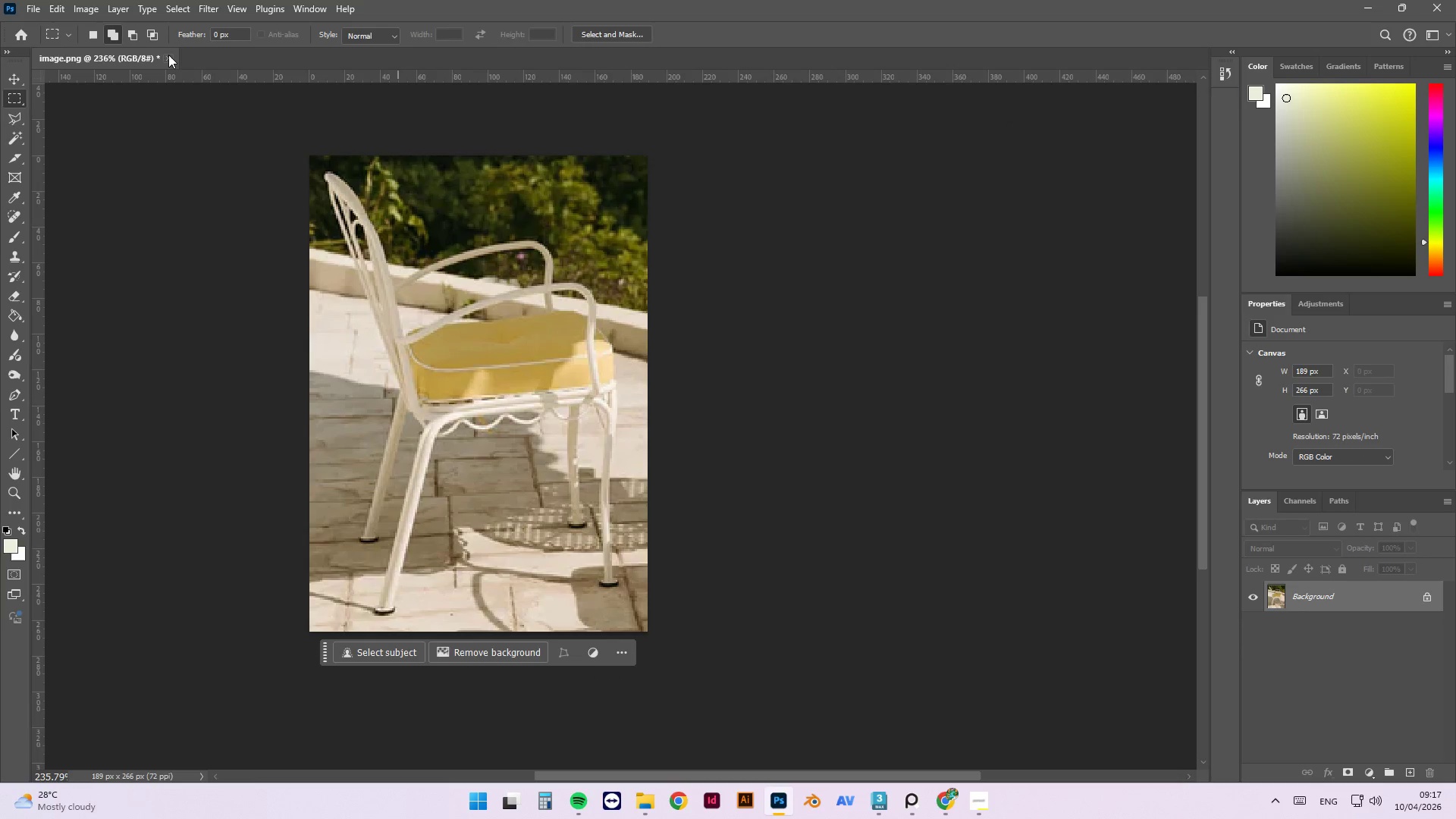 
key(Control+Z)
 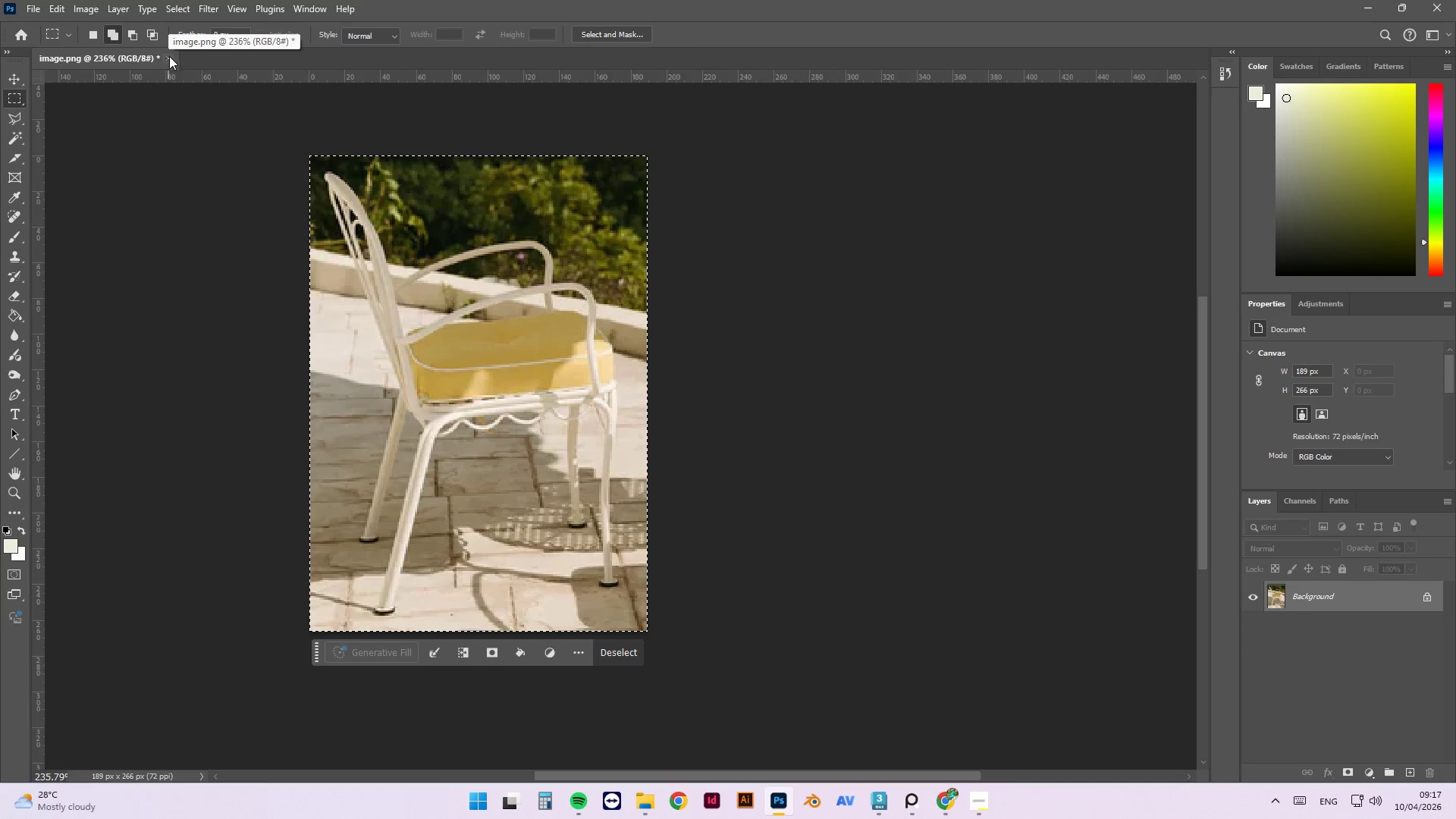 
key(Control+Z)
 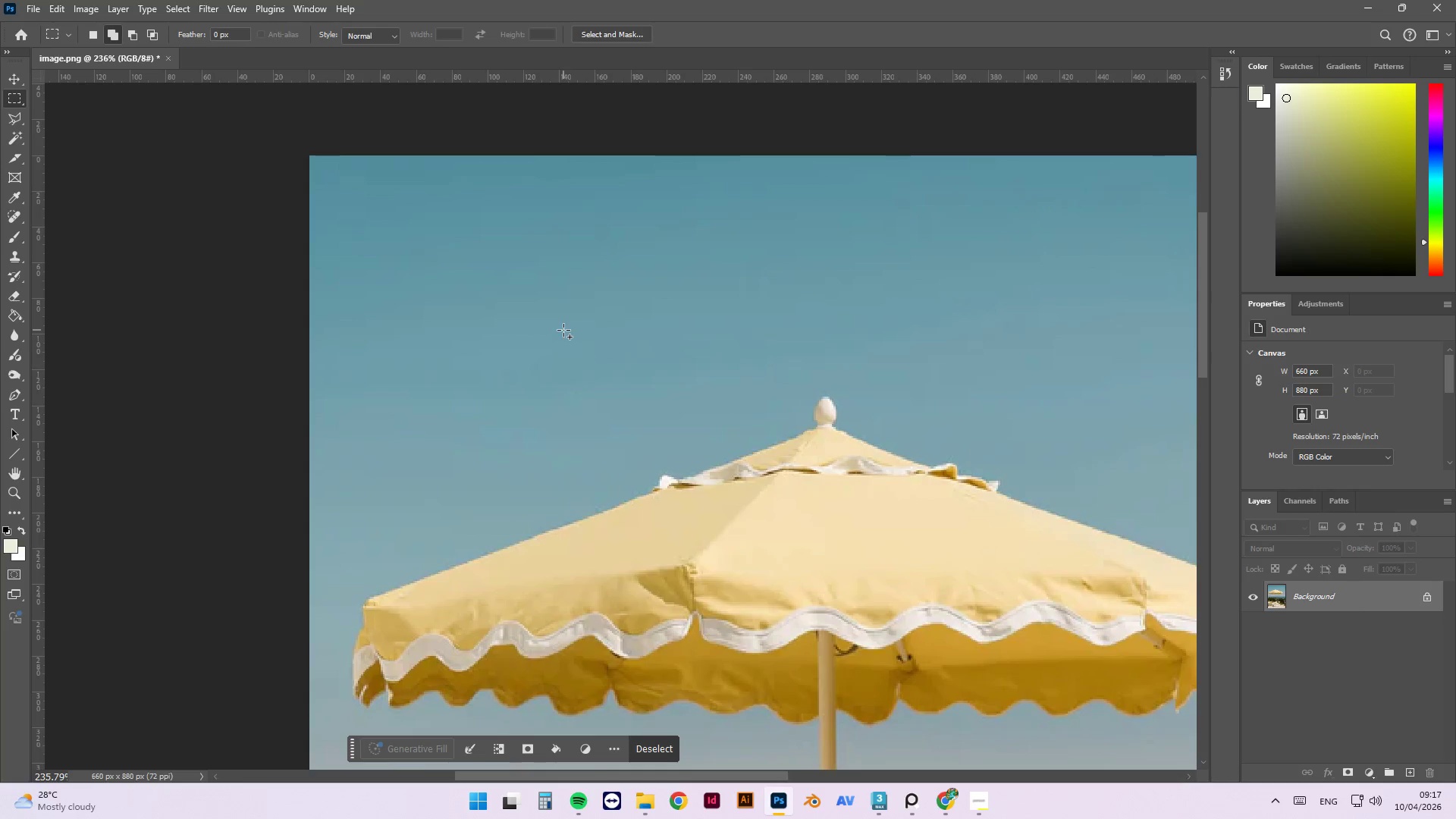 
hold_key(key=AltLeft, duration=1.5)
hold_key(key=AltLeft, duration=1.33)
scroll: coordinate [668, 592], scroll_direction: down, amount: 2.0
 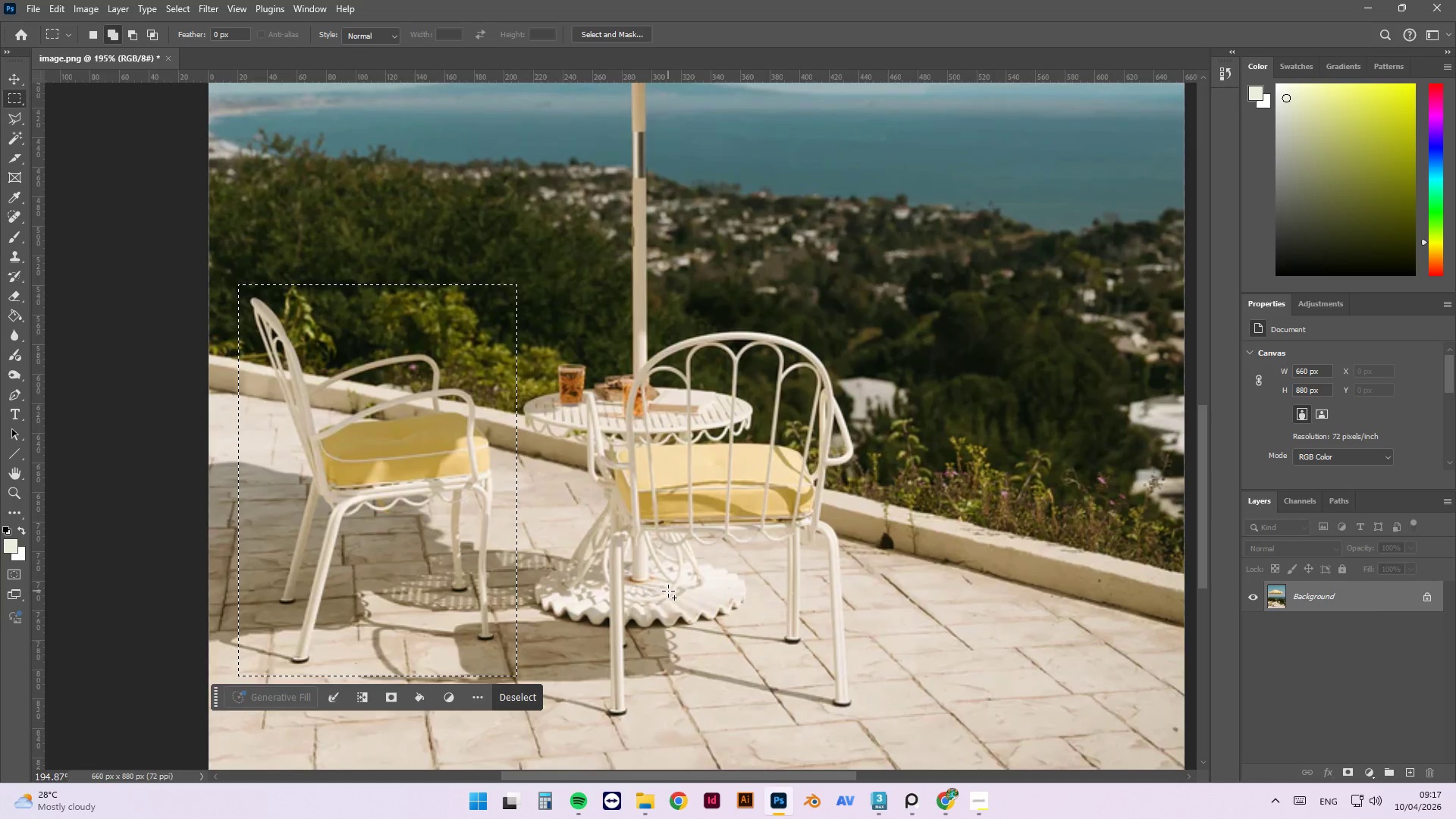 
key(Control+D)
 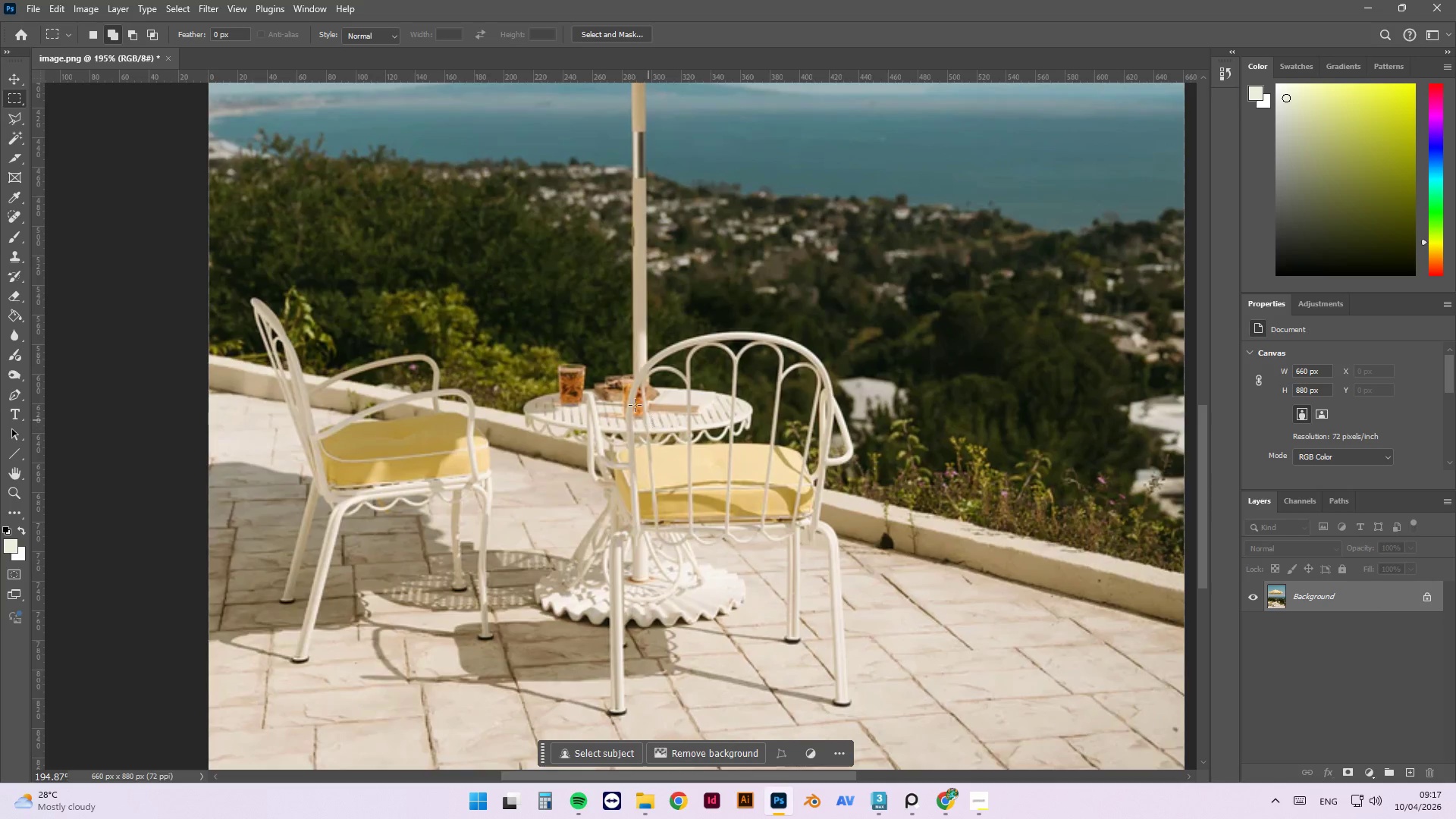 
key(M)
 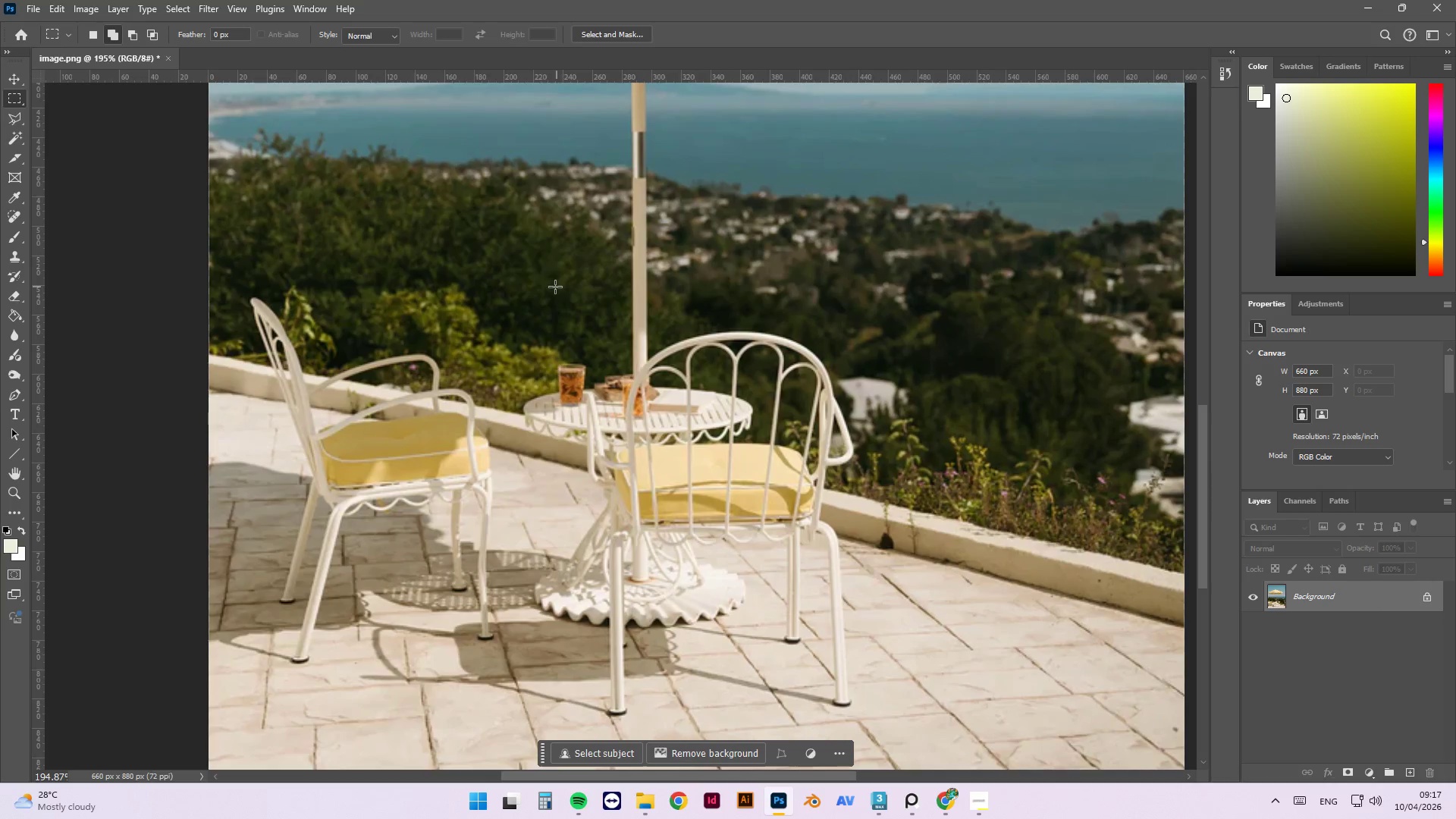 
left_click_drag(start_coordinate=[552, 288], to_coordinate=[882, 678])
 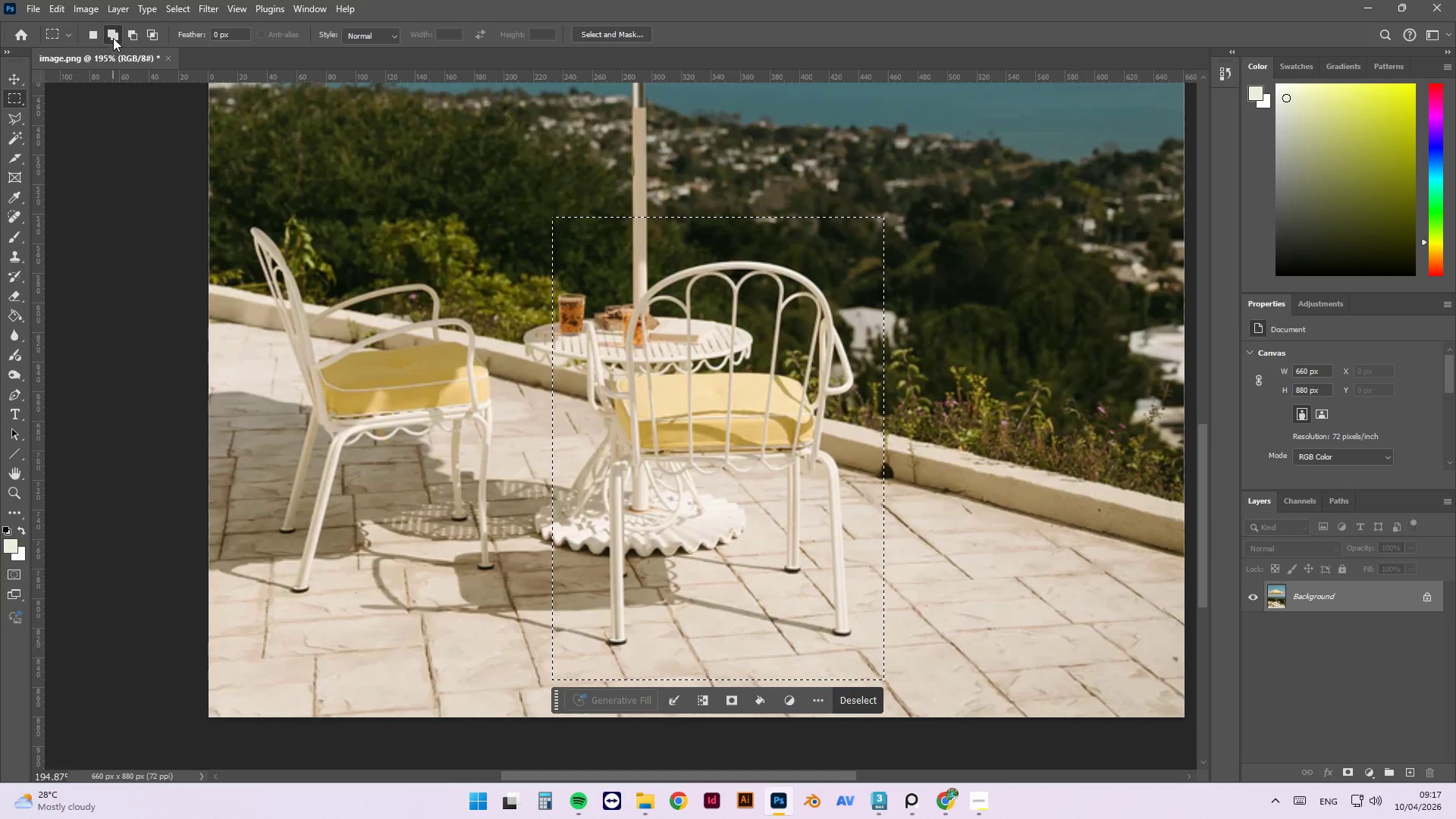 
left_click([93, 7])
 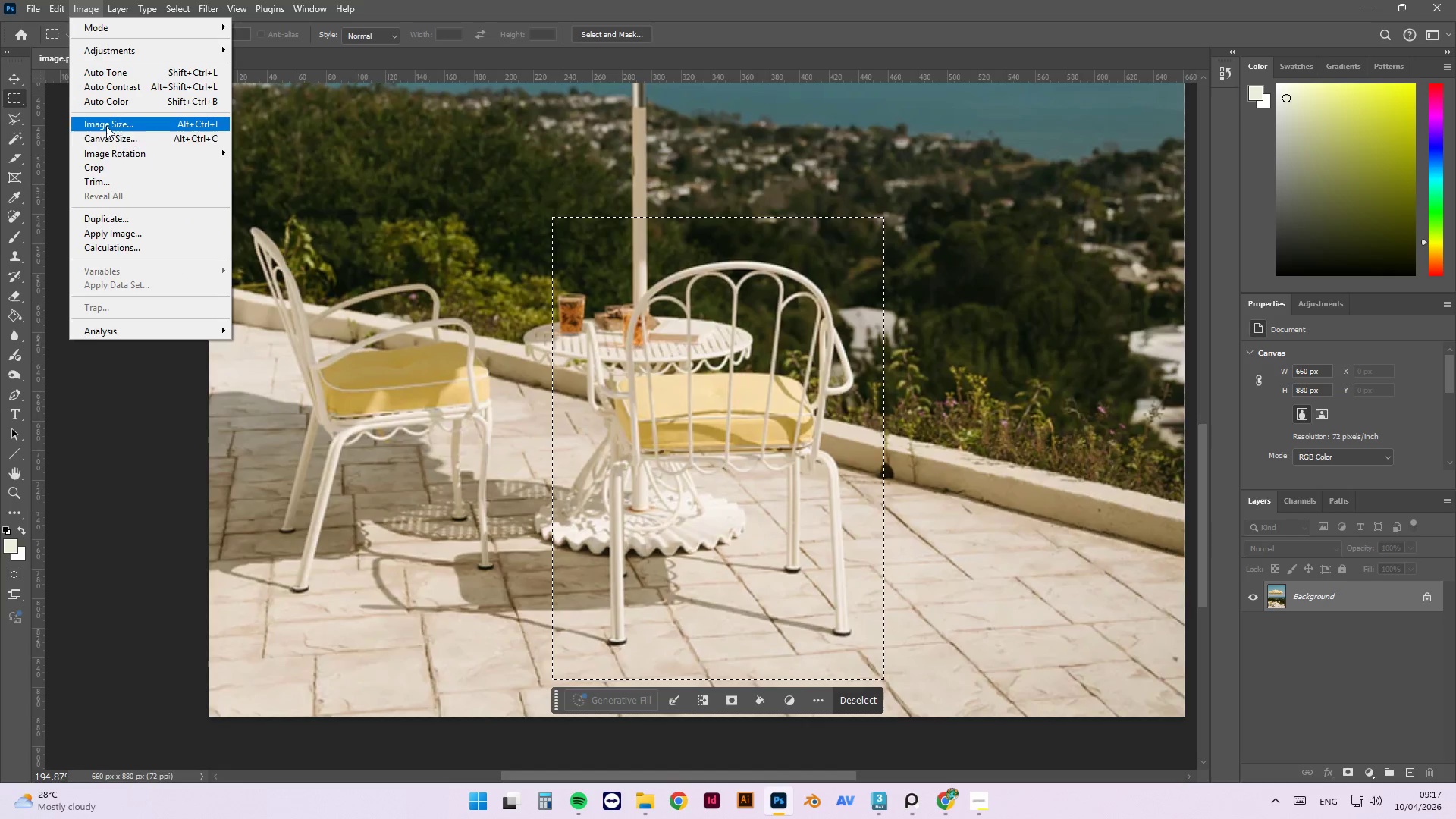 
left_click([114, 165])
 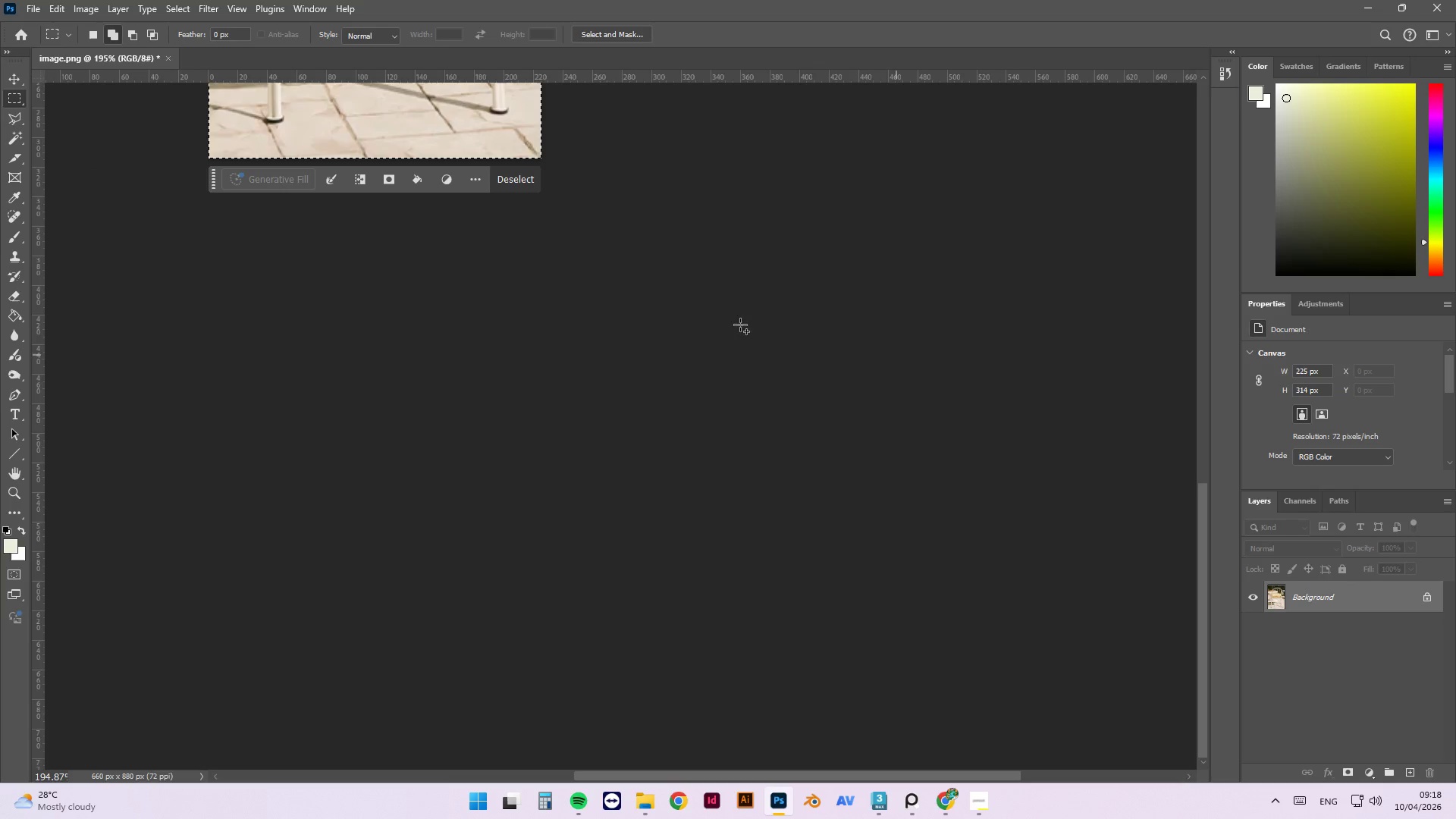 
scroll: coordinate [478, 739], scroll_direction: up, amount: 33.0
 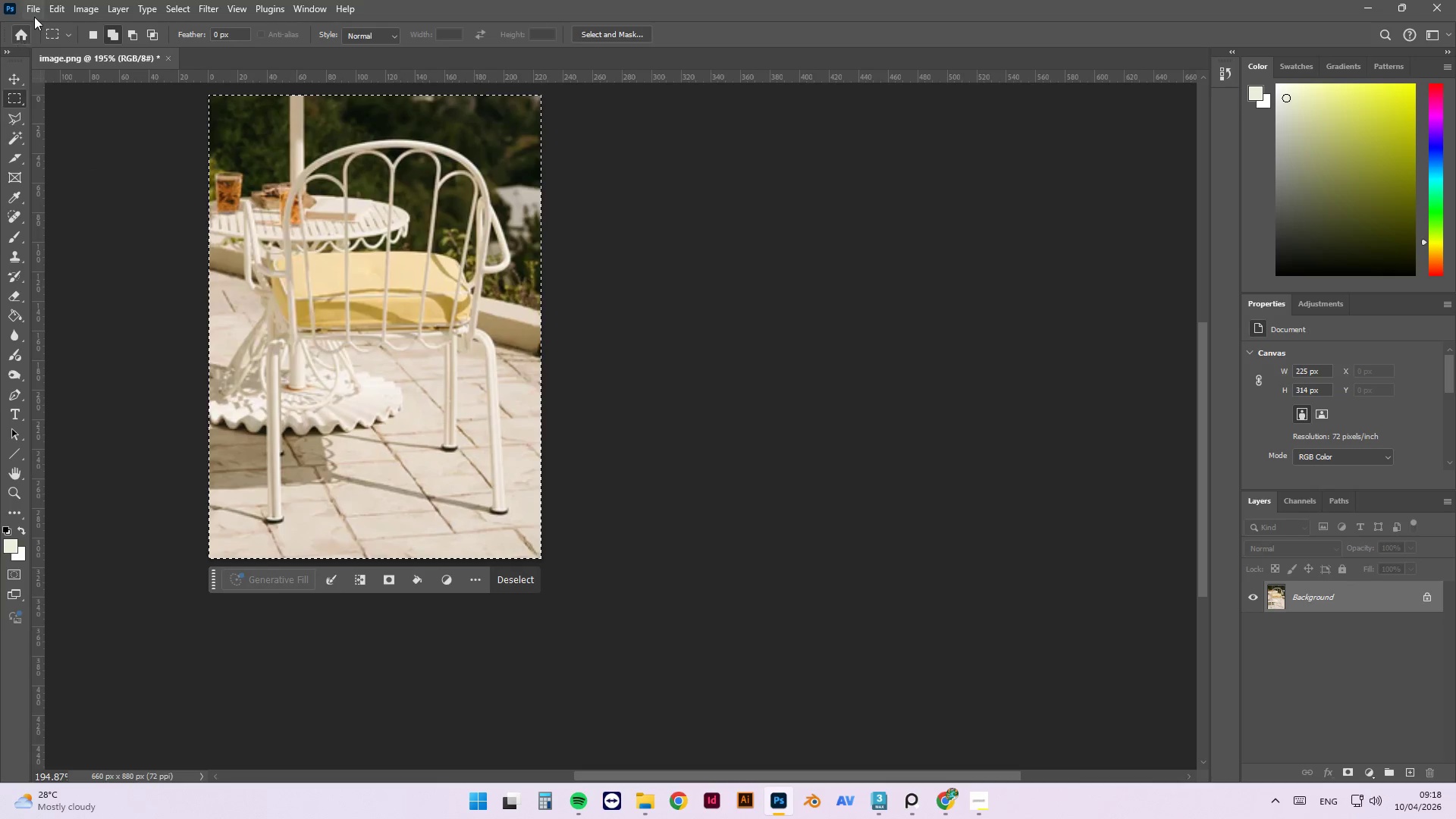 
left_click([35, 11])
 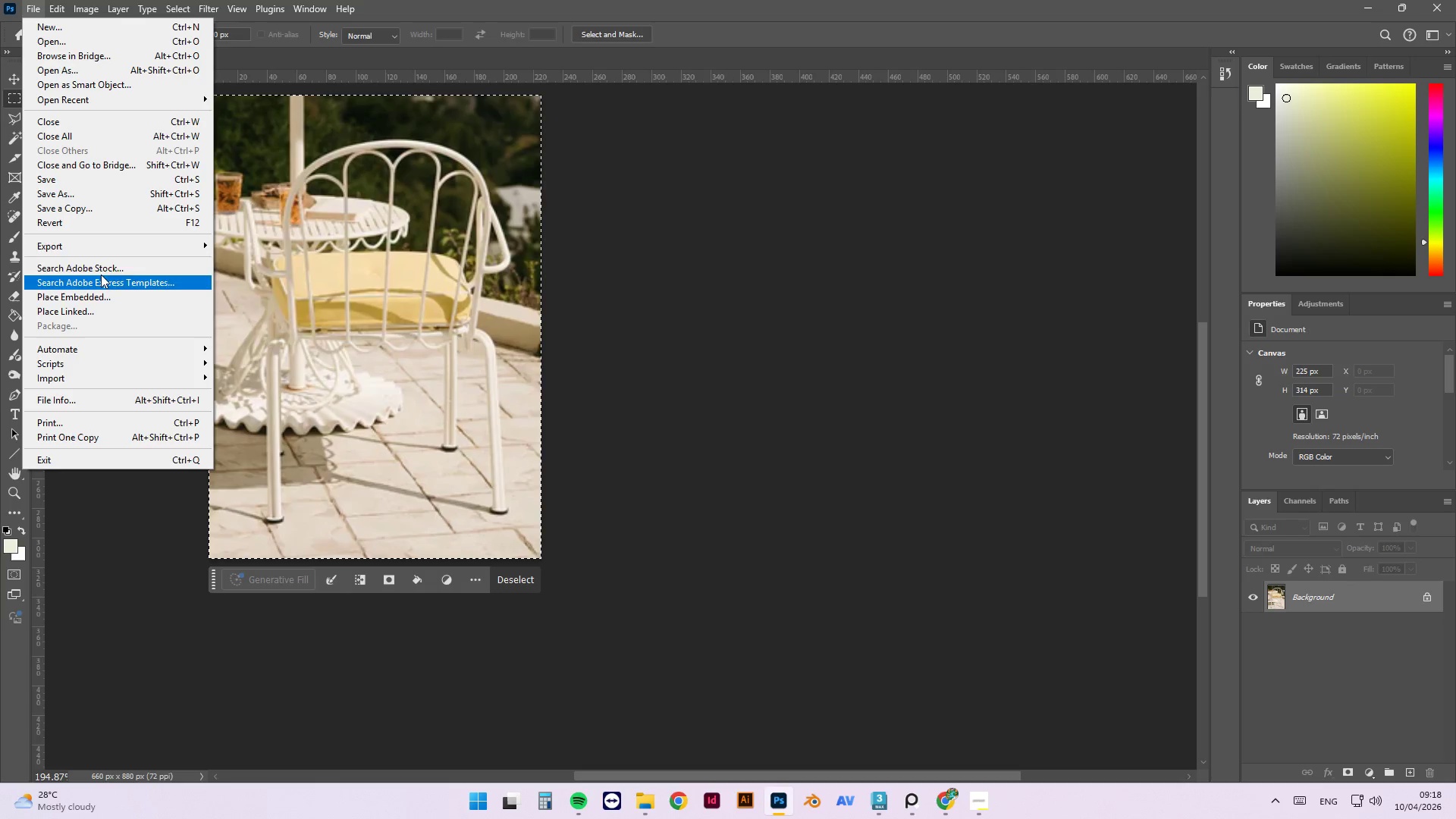 
left_click([97, 249])
 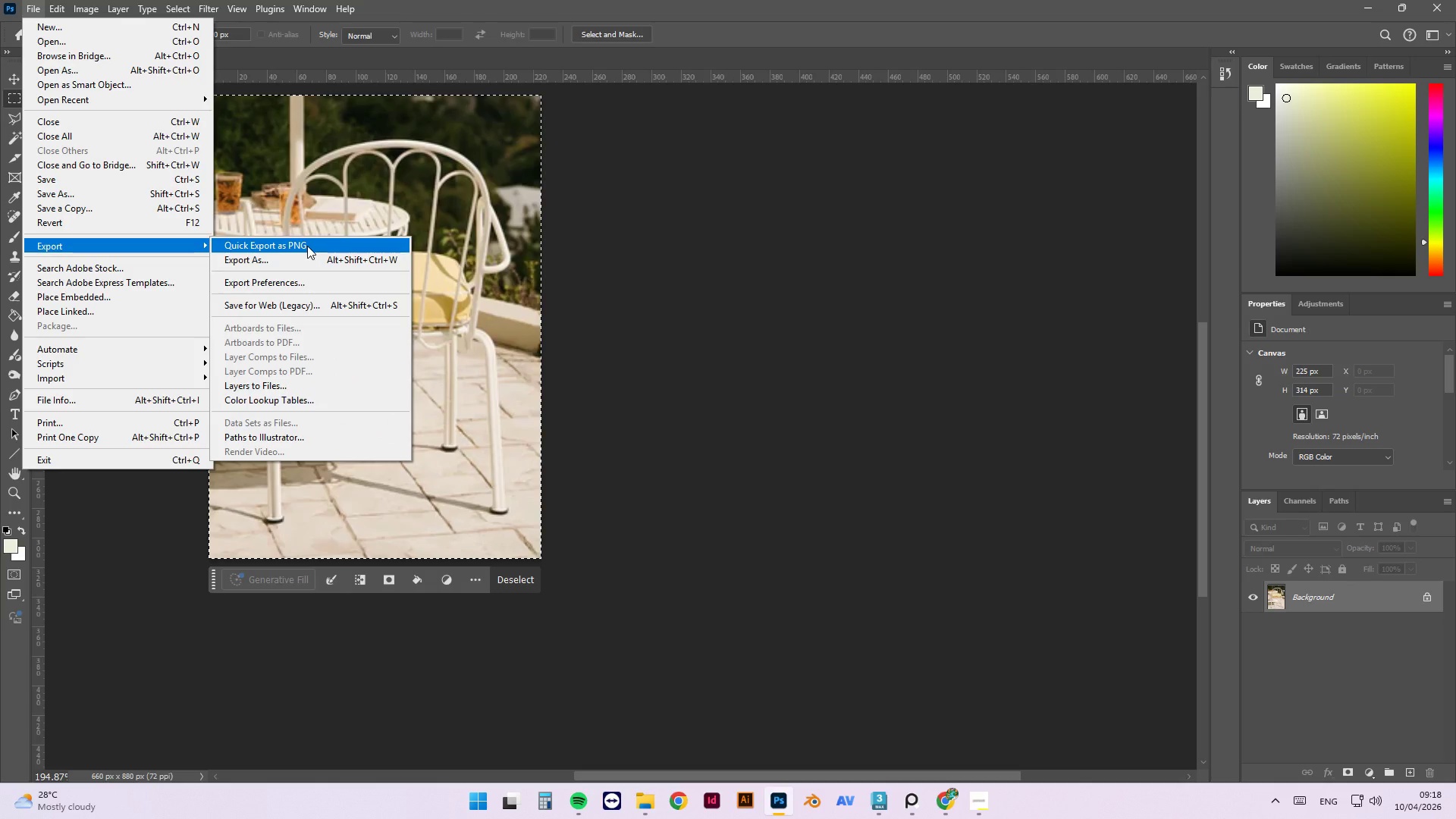 
left_click([307, 246])
 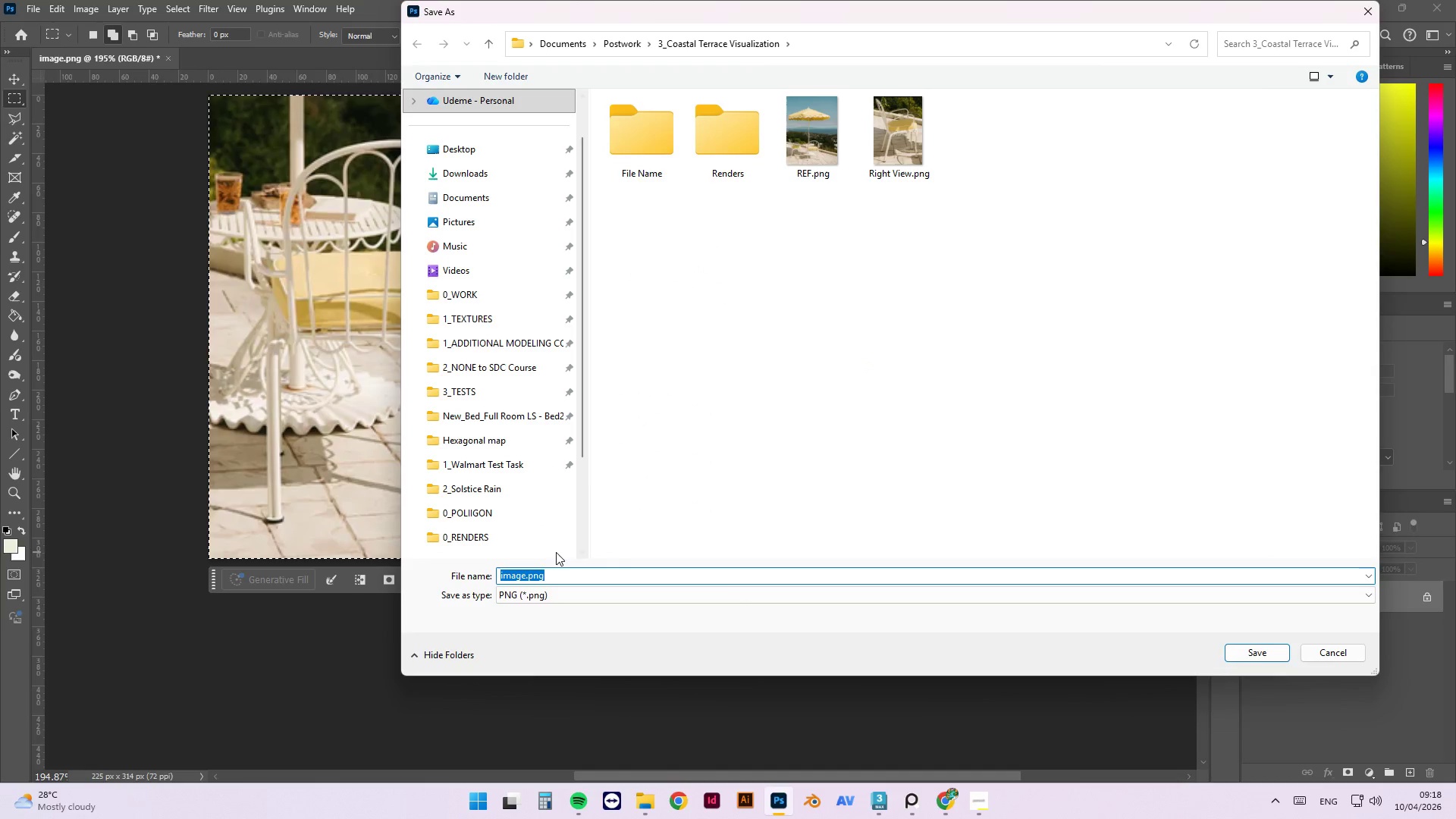 
type(BV)
key(Backspace)
type(ack View)
 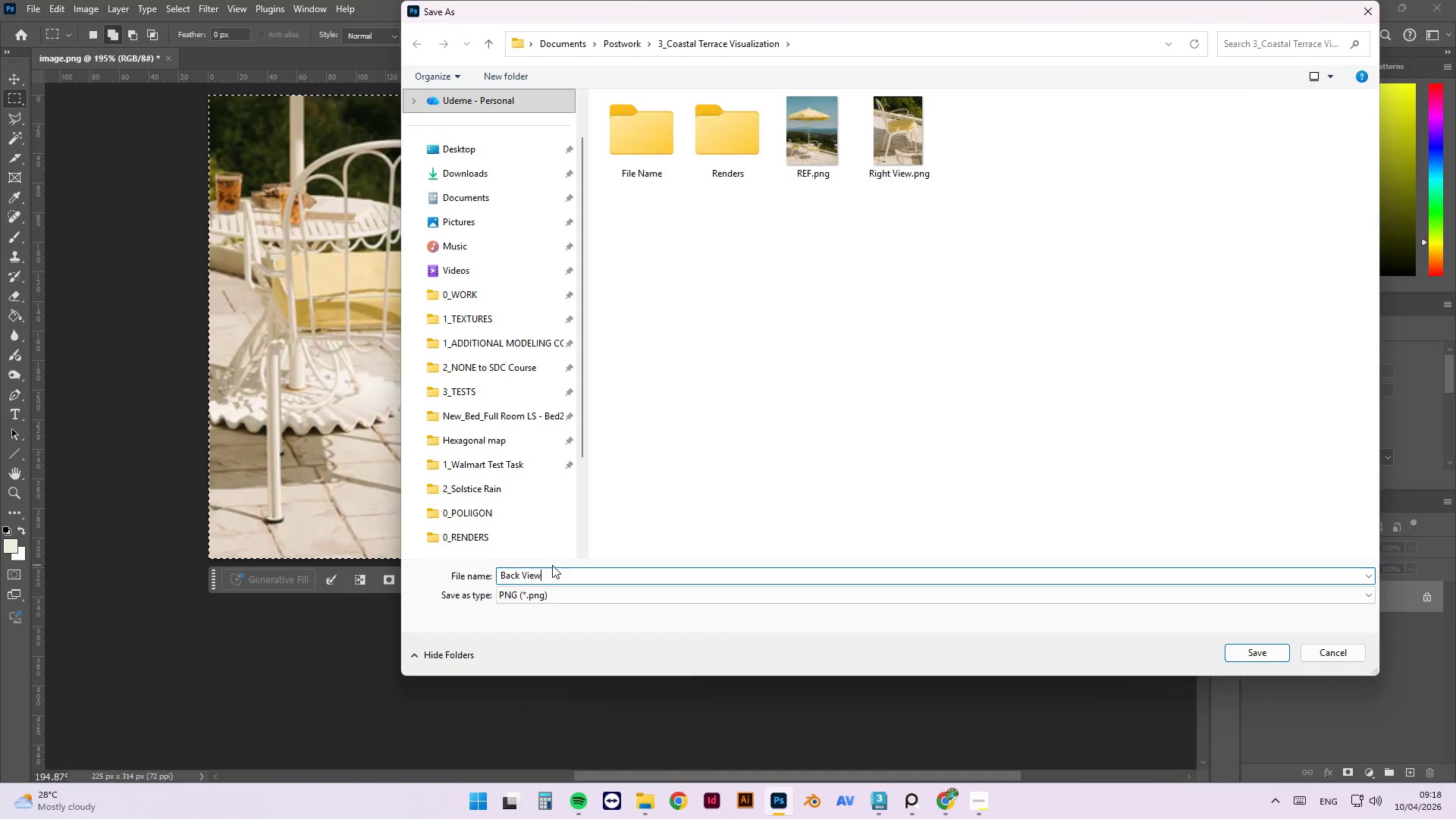 
key(Enter)
 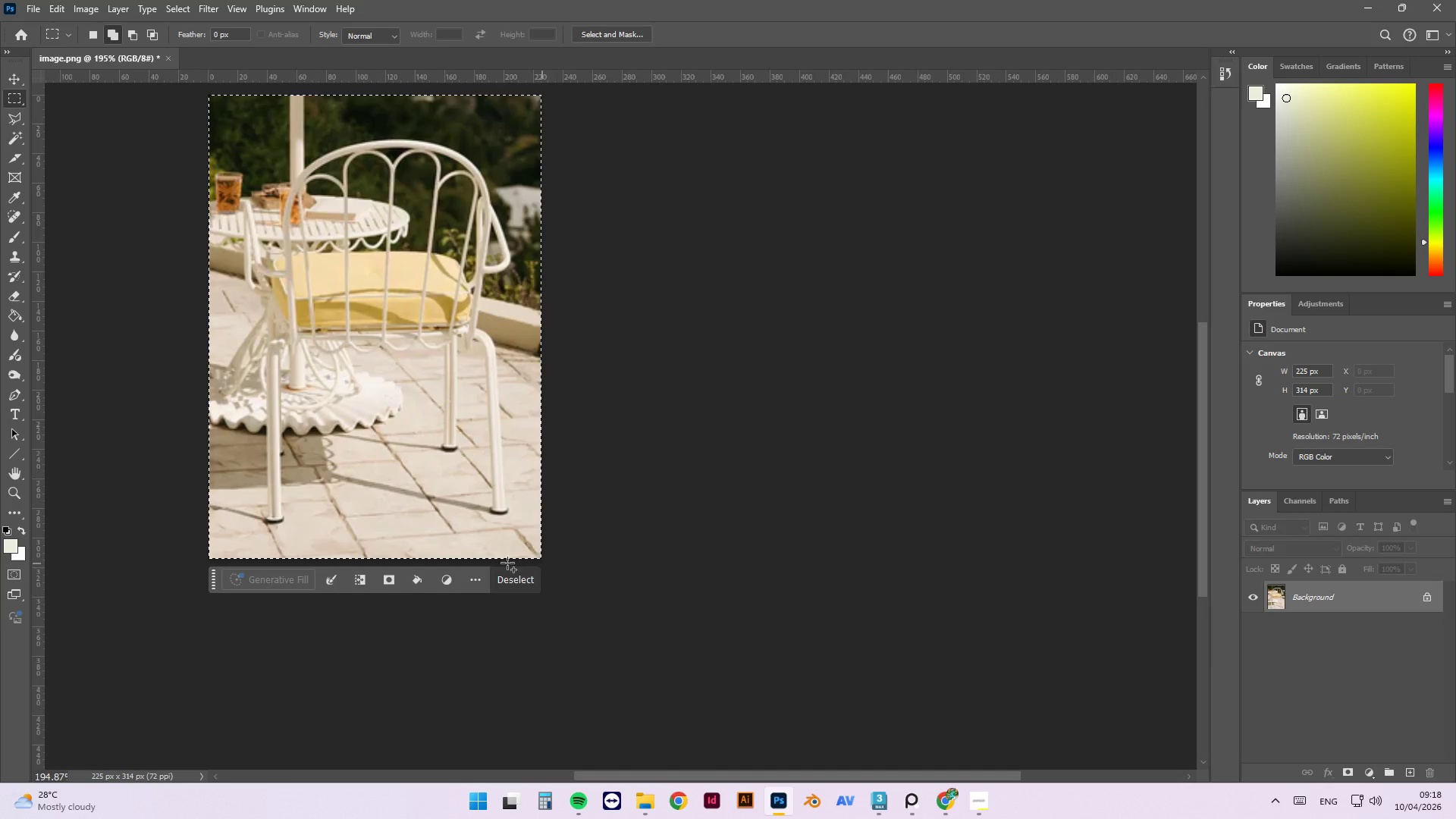 
key(Control+D)
 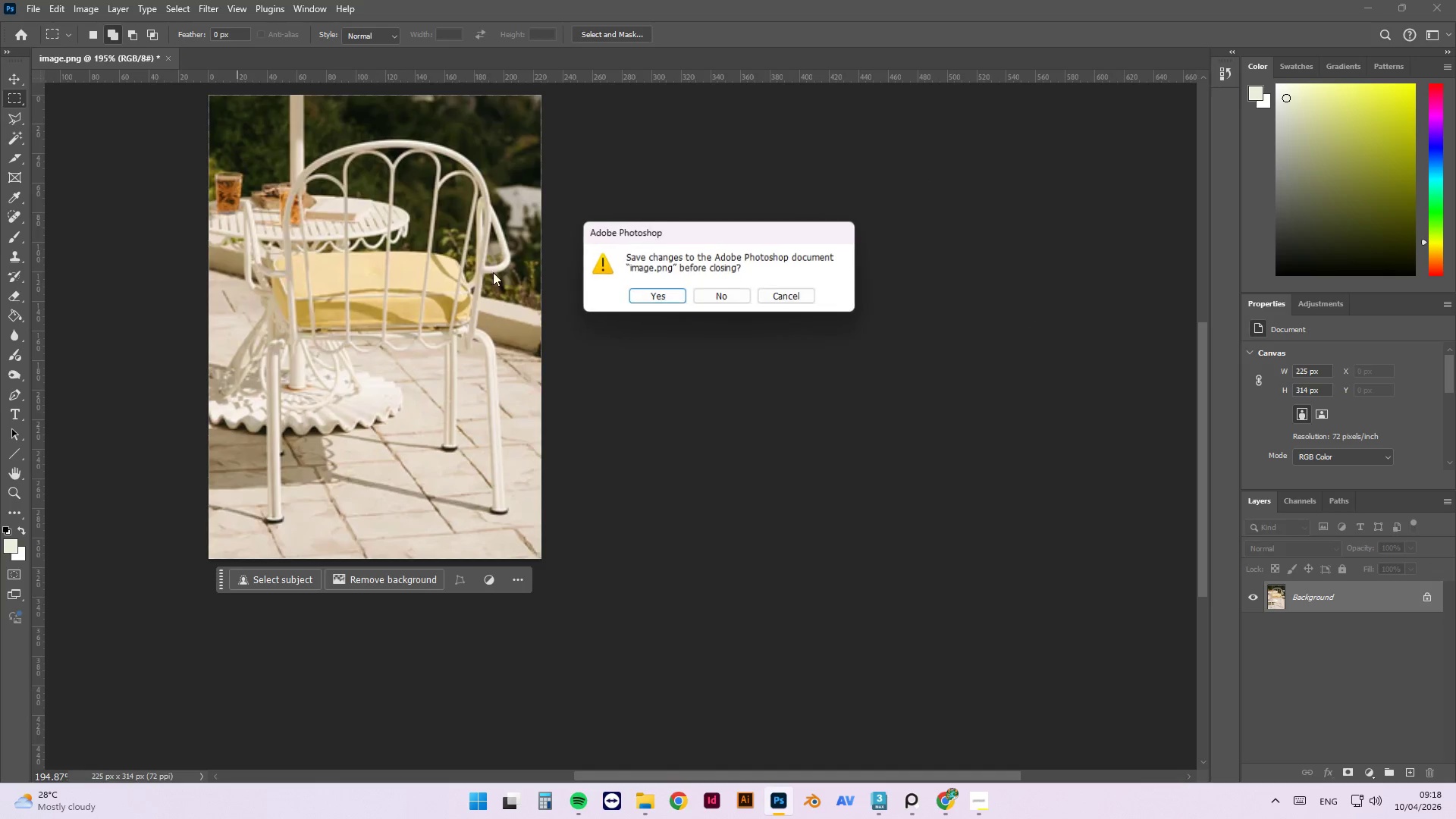 
left_click([723, 297])
 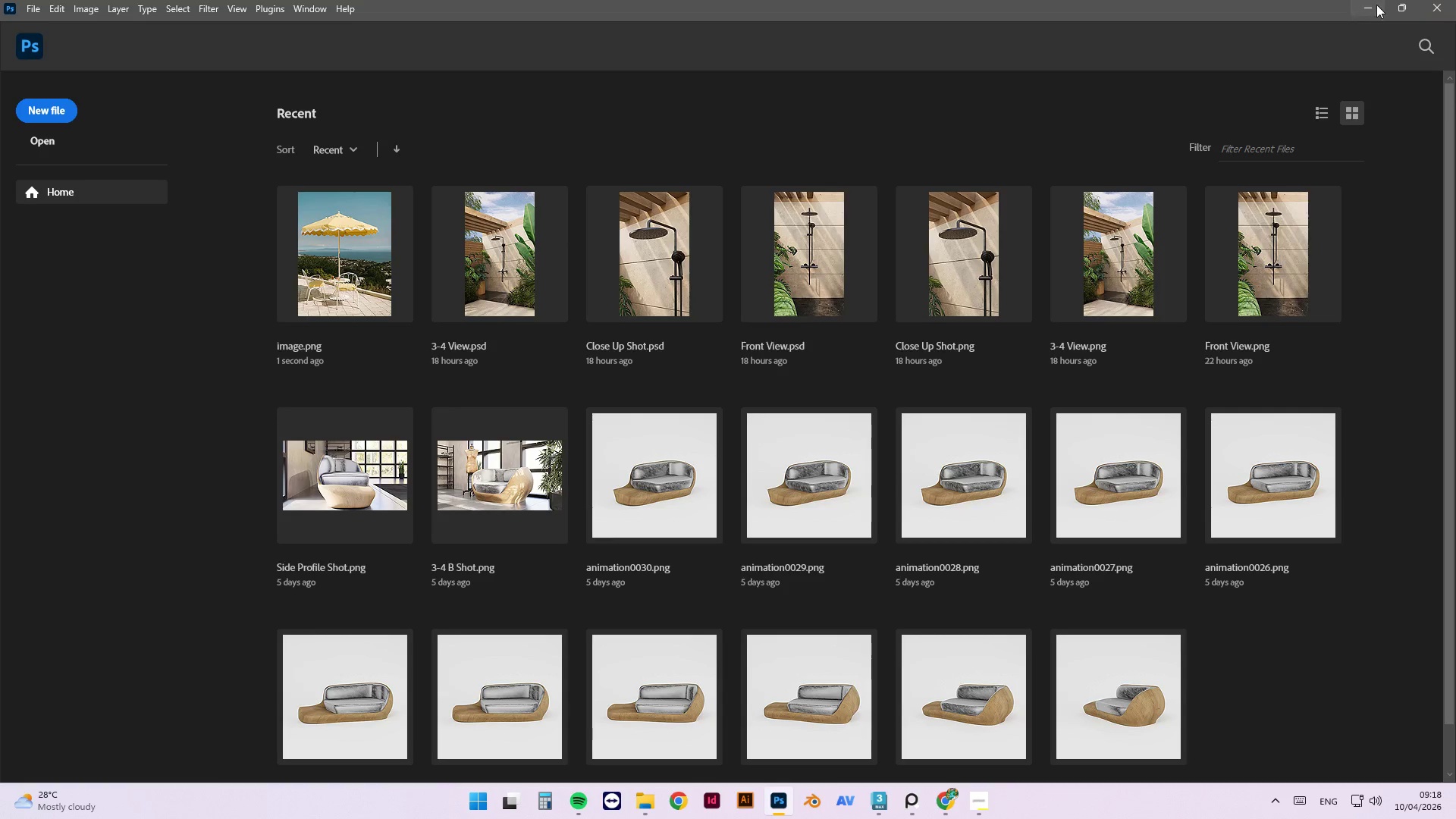 
left_click([1367, 5])
 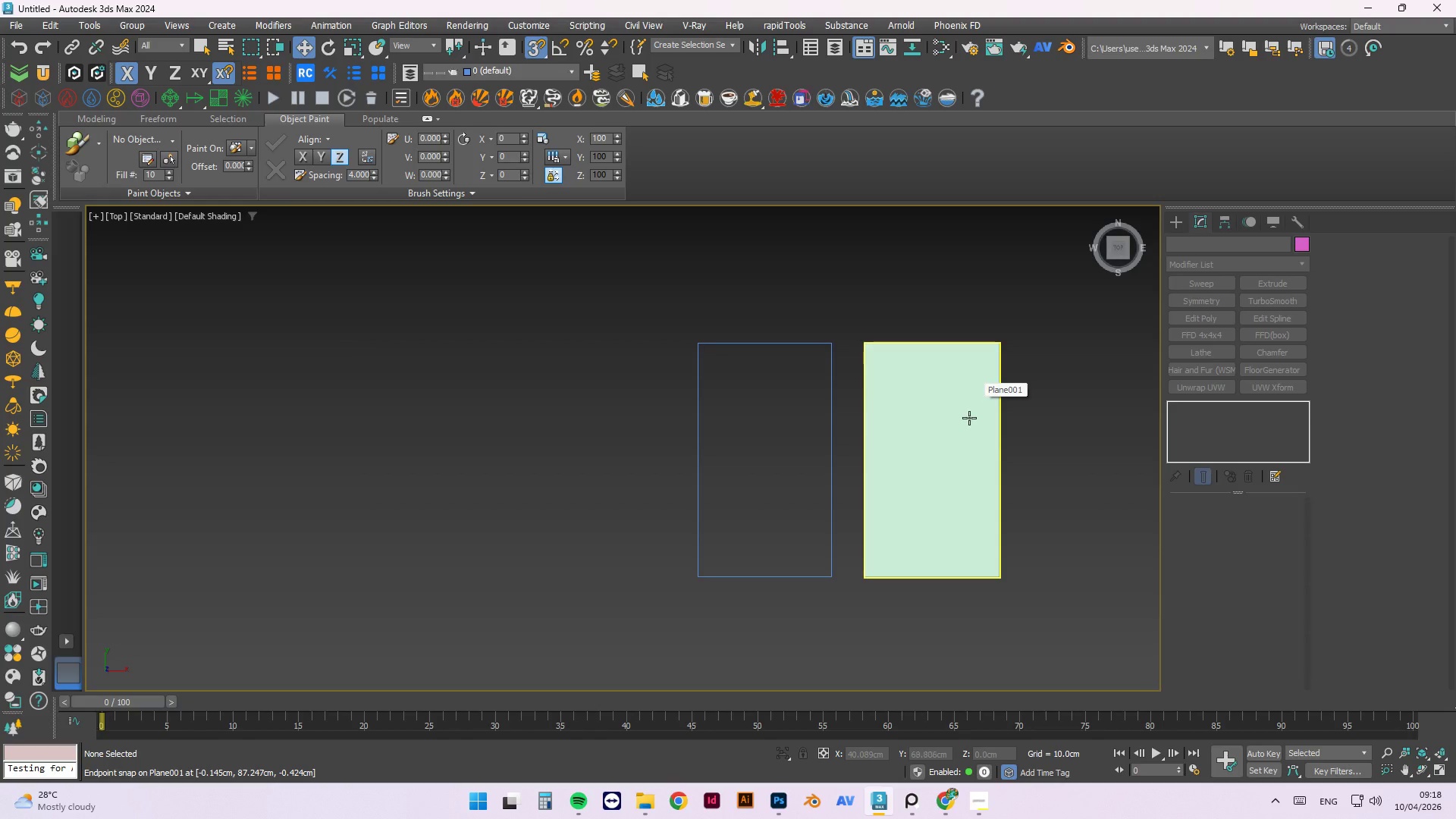 
left_click([652, 806])
 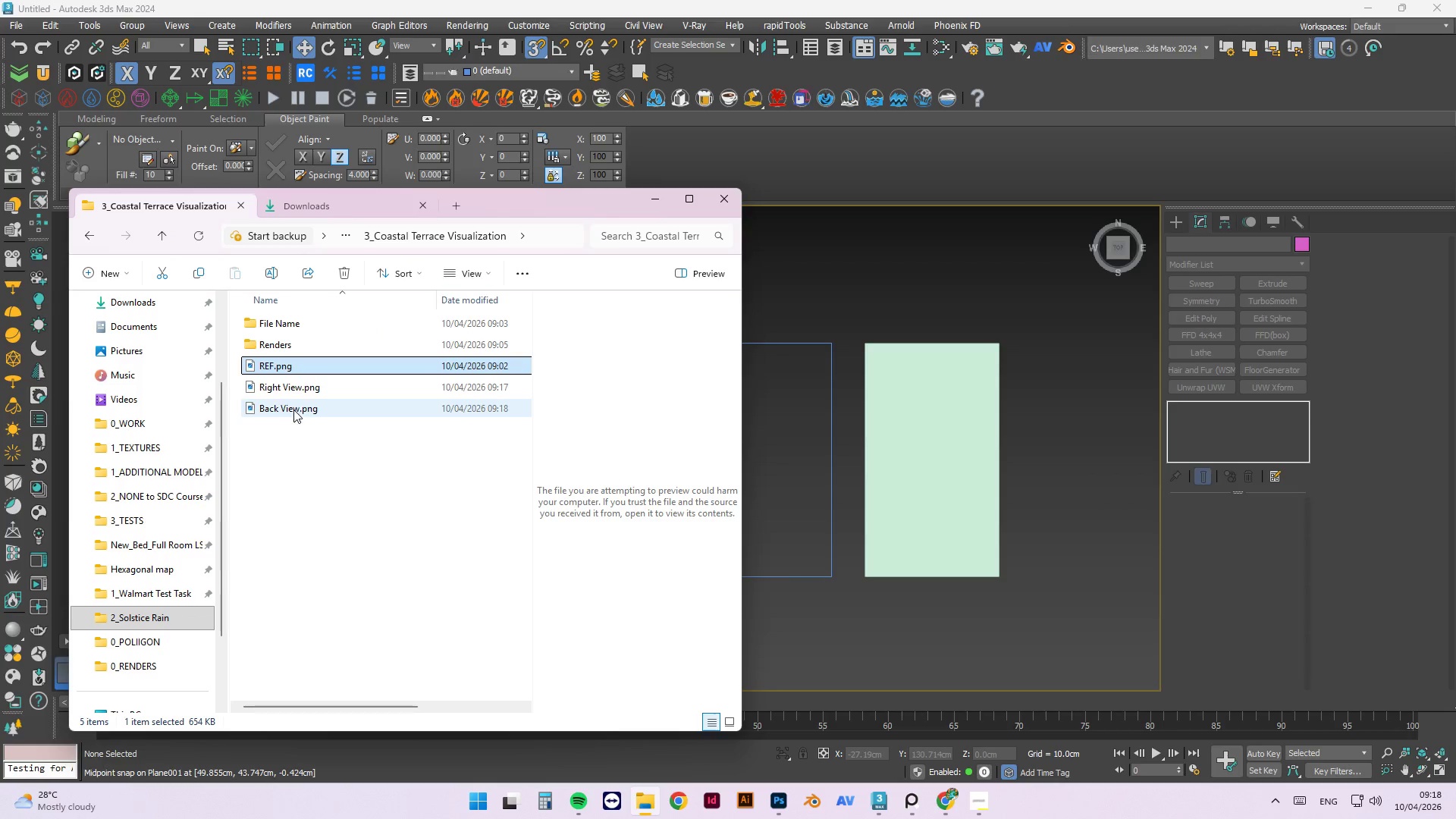 
left_click([293, 385])
 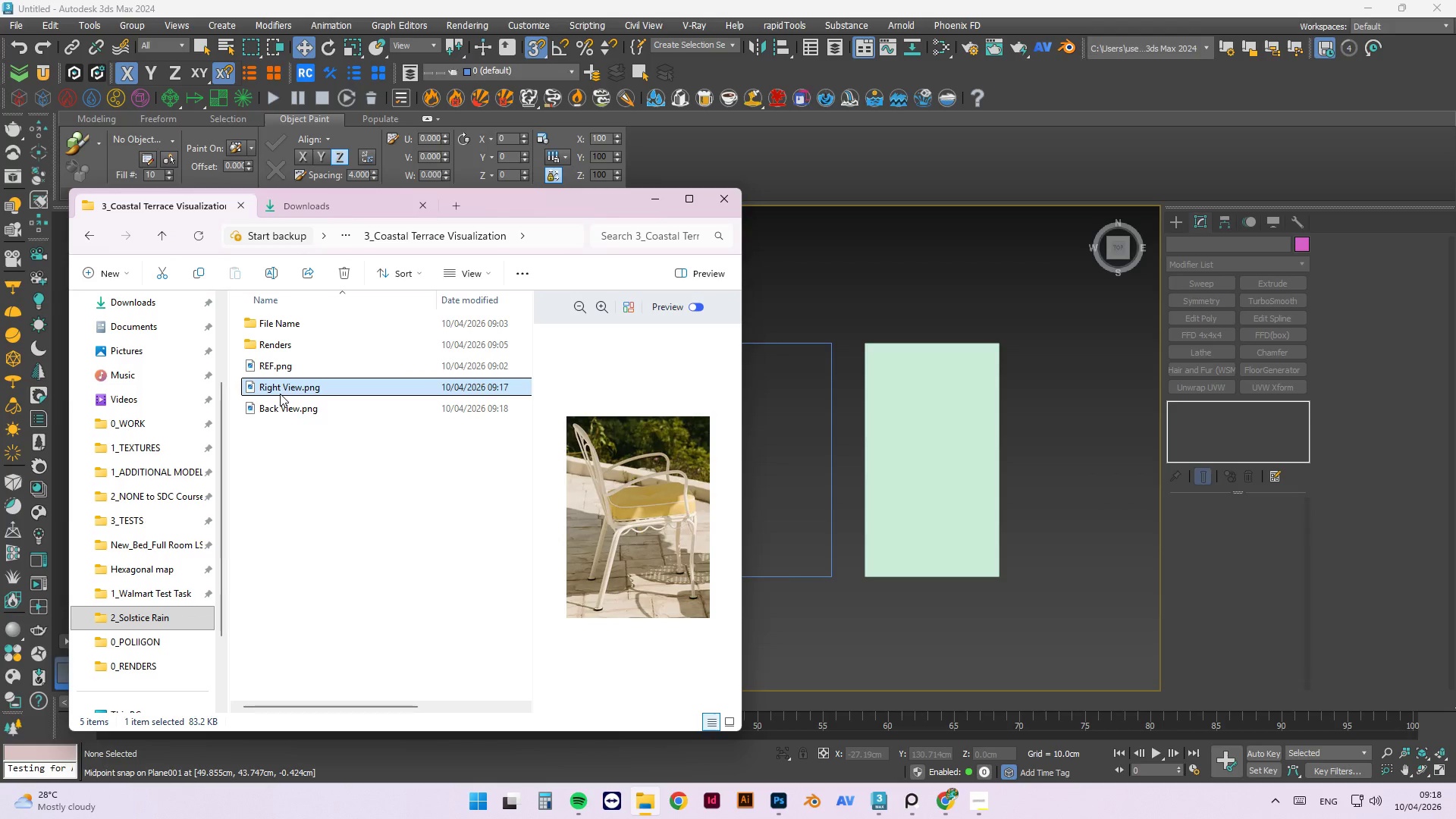 
left_click_drag(start_coordinate=[278, 393], to_coordinate=[918, 419])
 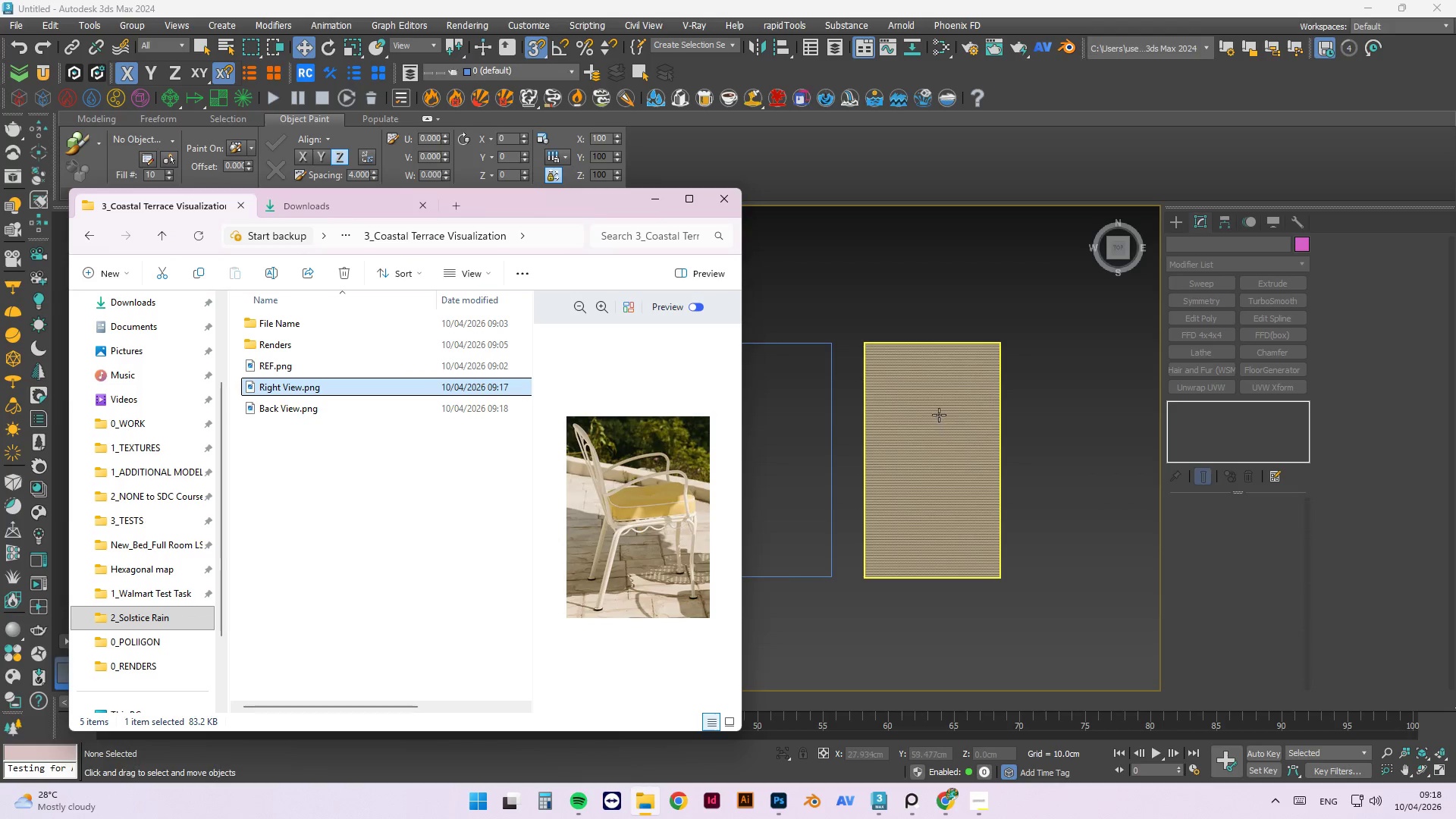 
scroll: coordinate [925, 419], scroll_direction: up, amount: 7.0
 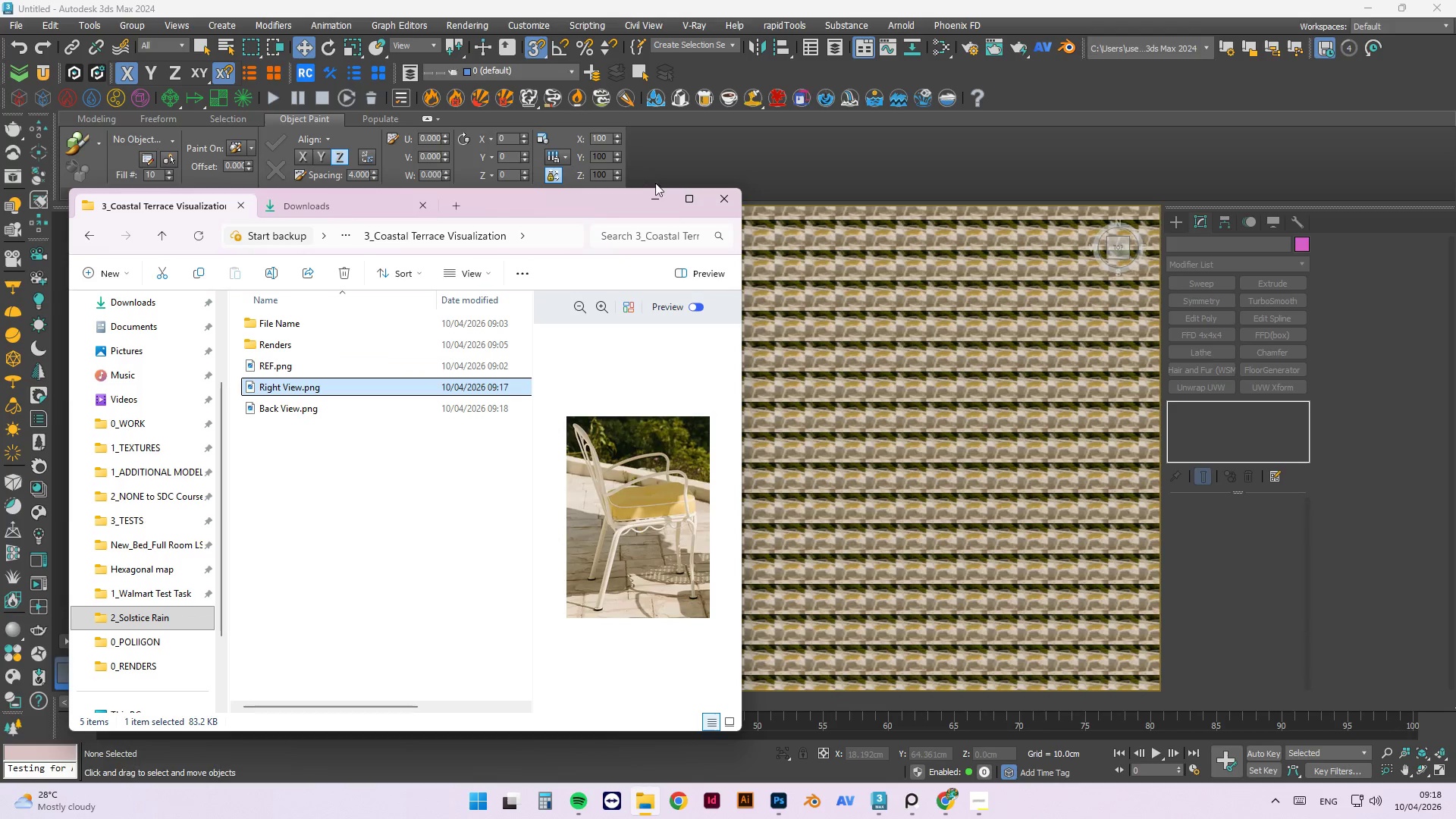 
left_click([662, 202])
 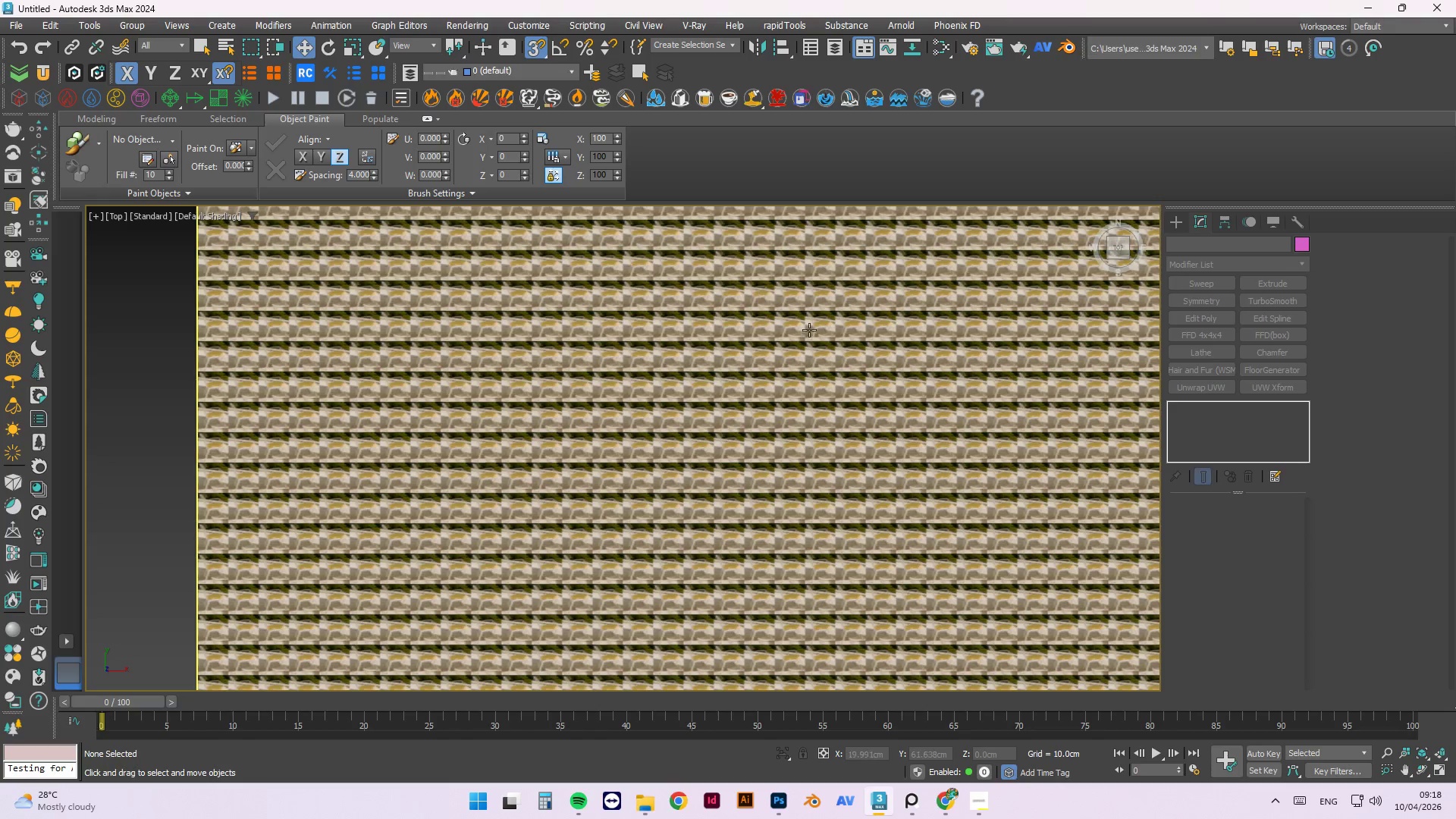 
left_click([733, 381])
 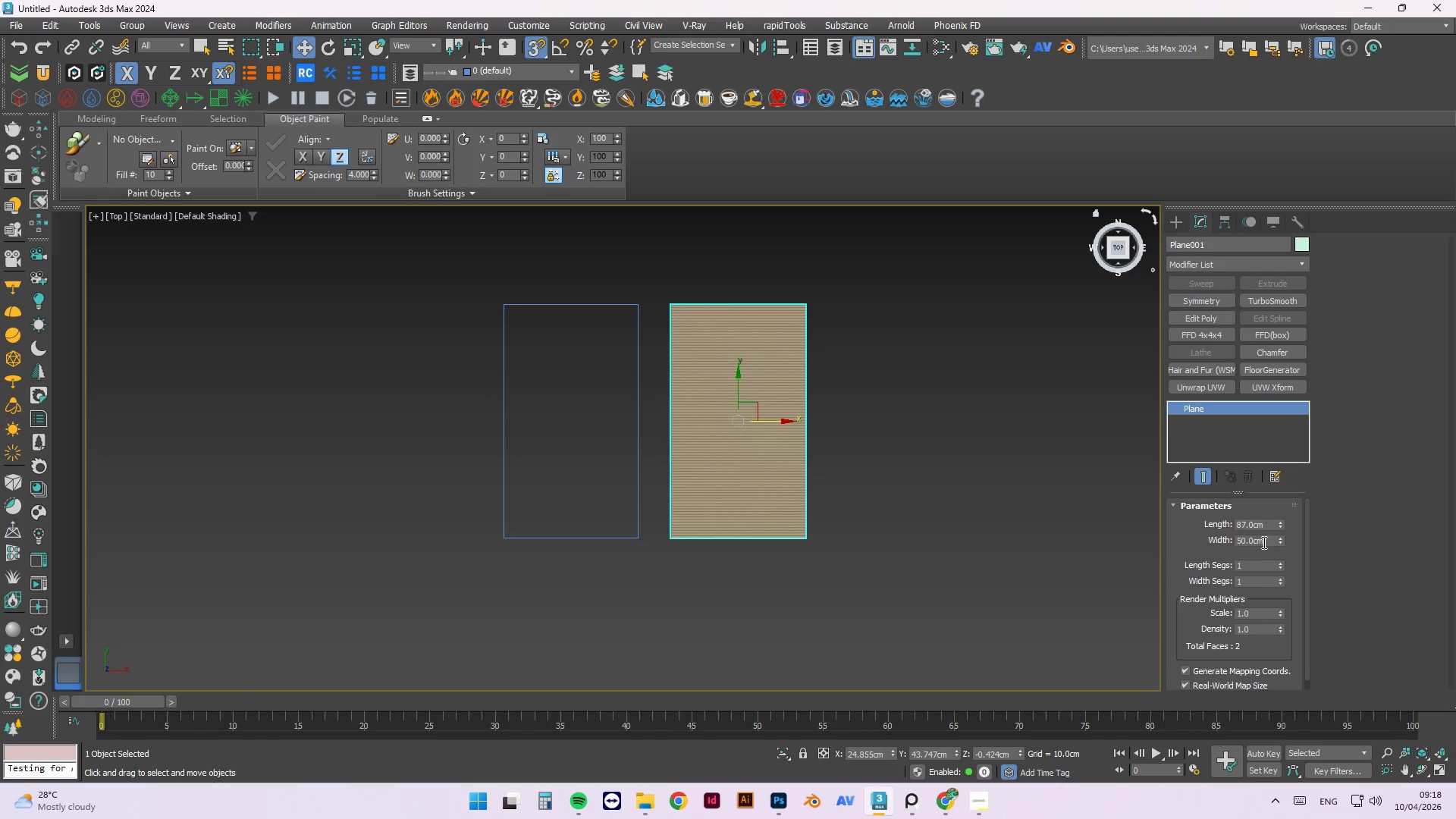 
scroll: coordinate [723, 378], scroll_direction: down, amount: 7.0
 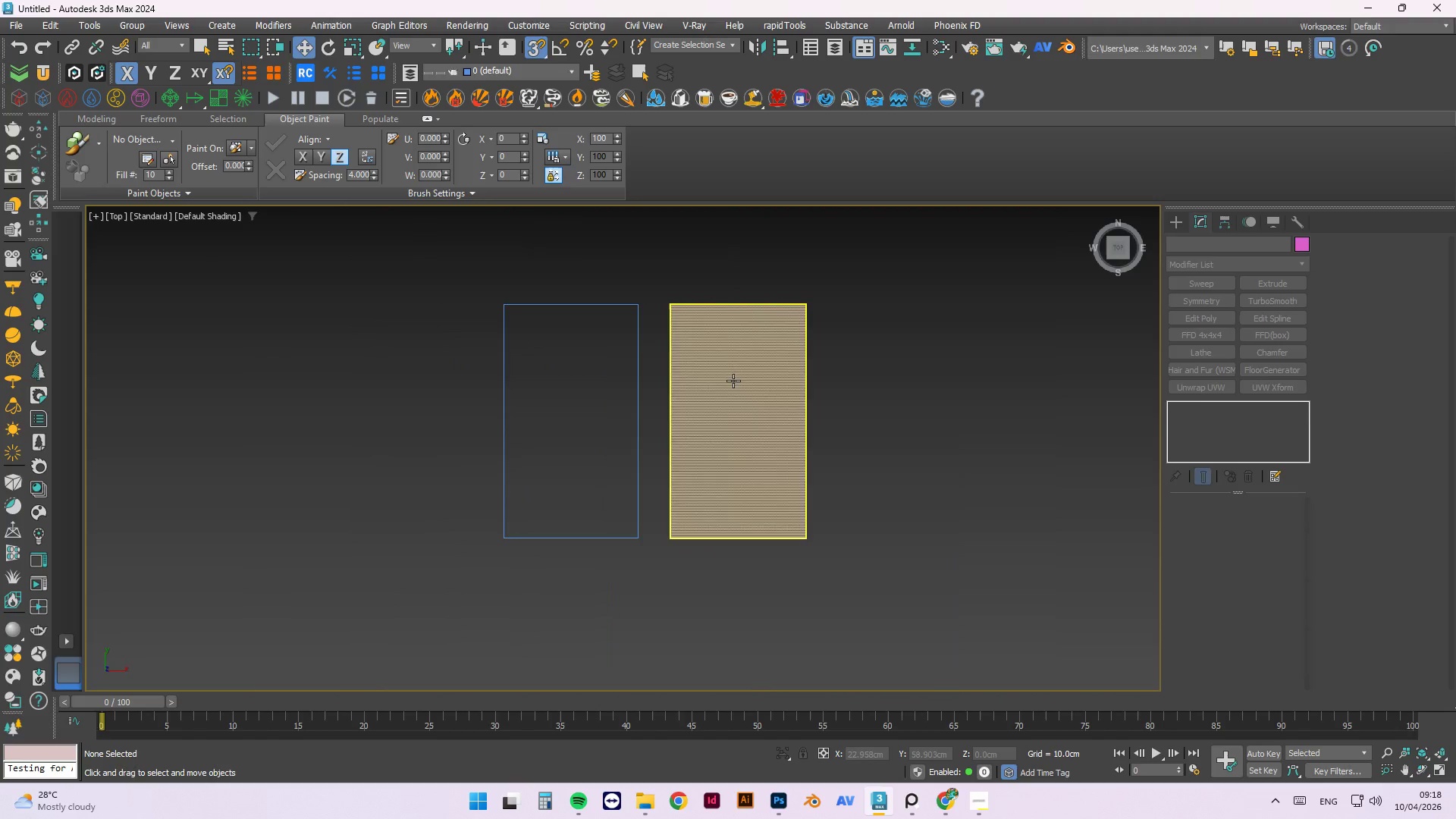 
left_click([1196, 387])
 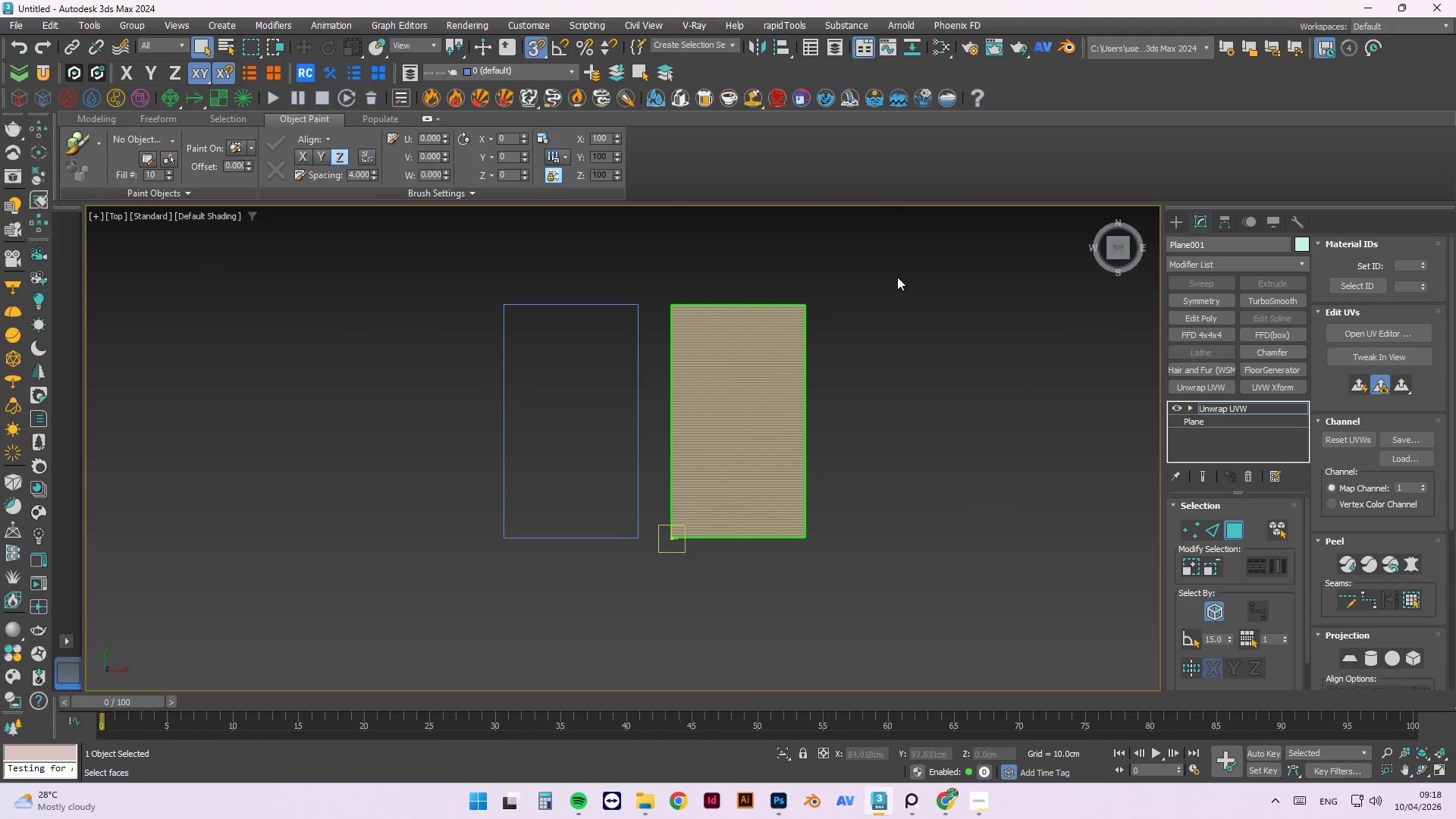 
left_click([45, 74])
 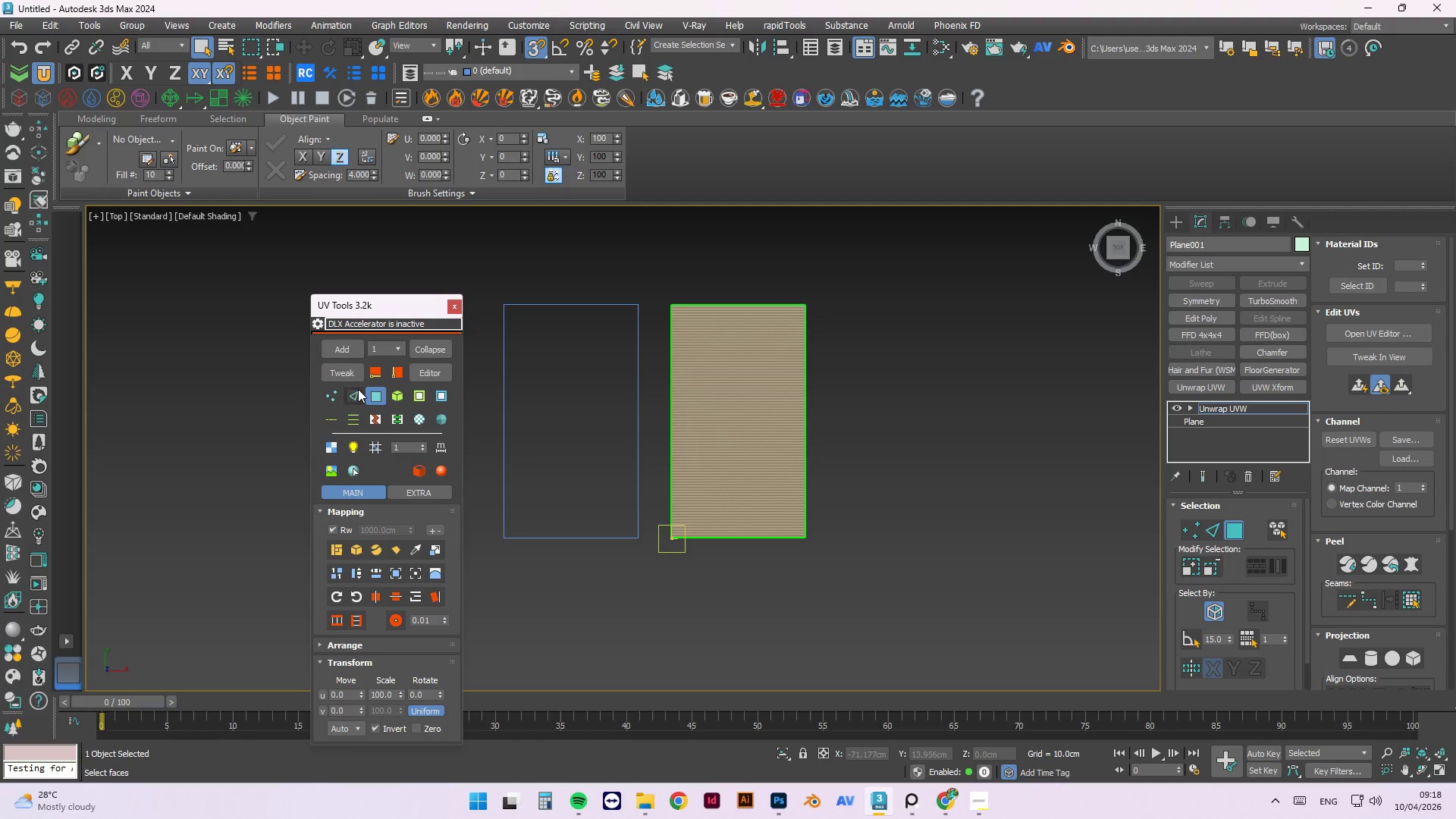 
left_click([354, 375])
 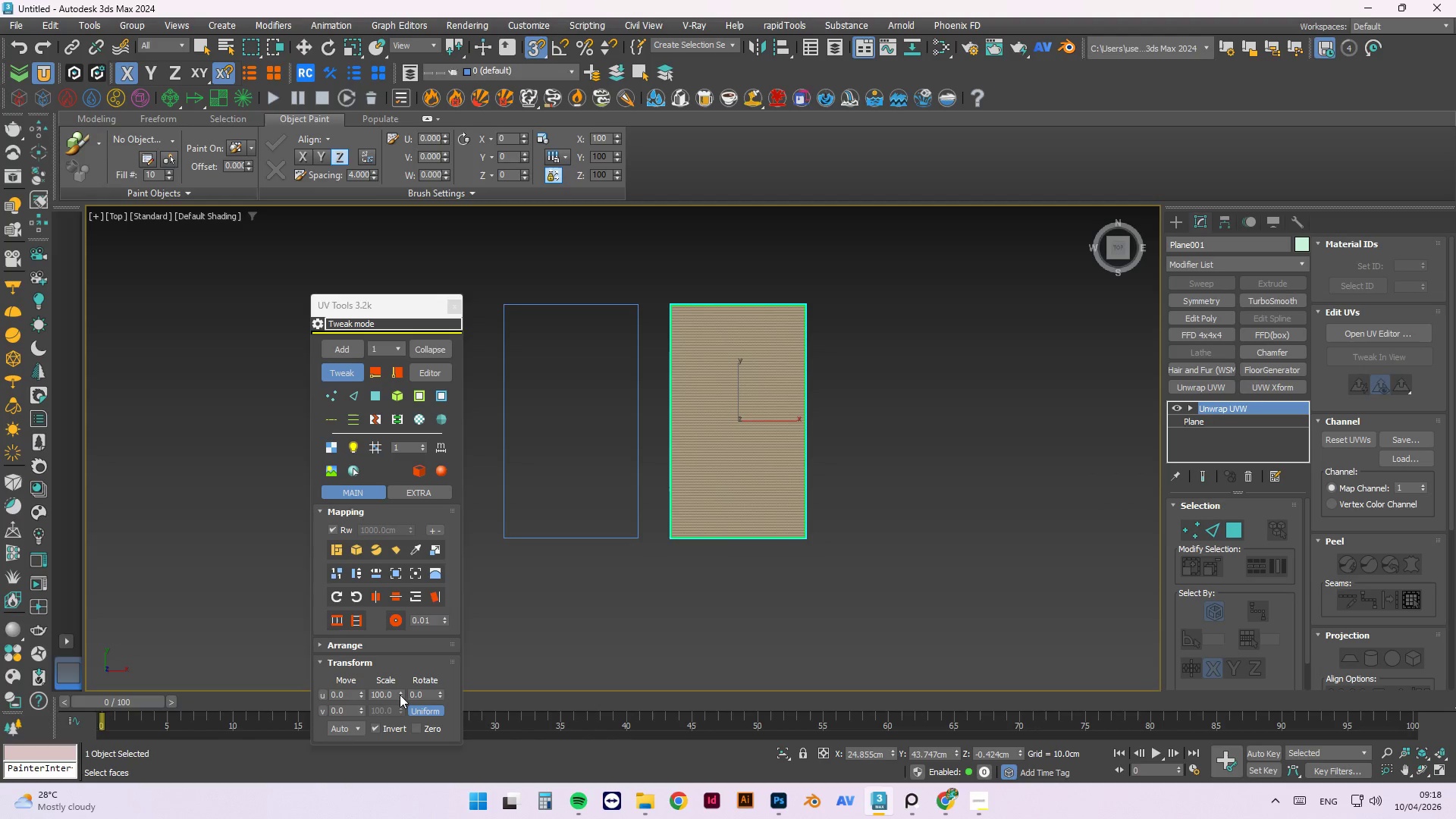 
left_click_drag(start_coordinate=[400, 695], to_coordinate=[249, 537])
 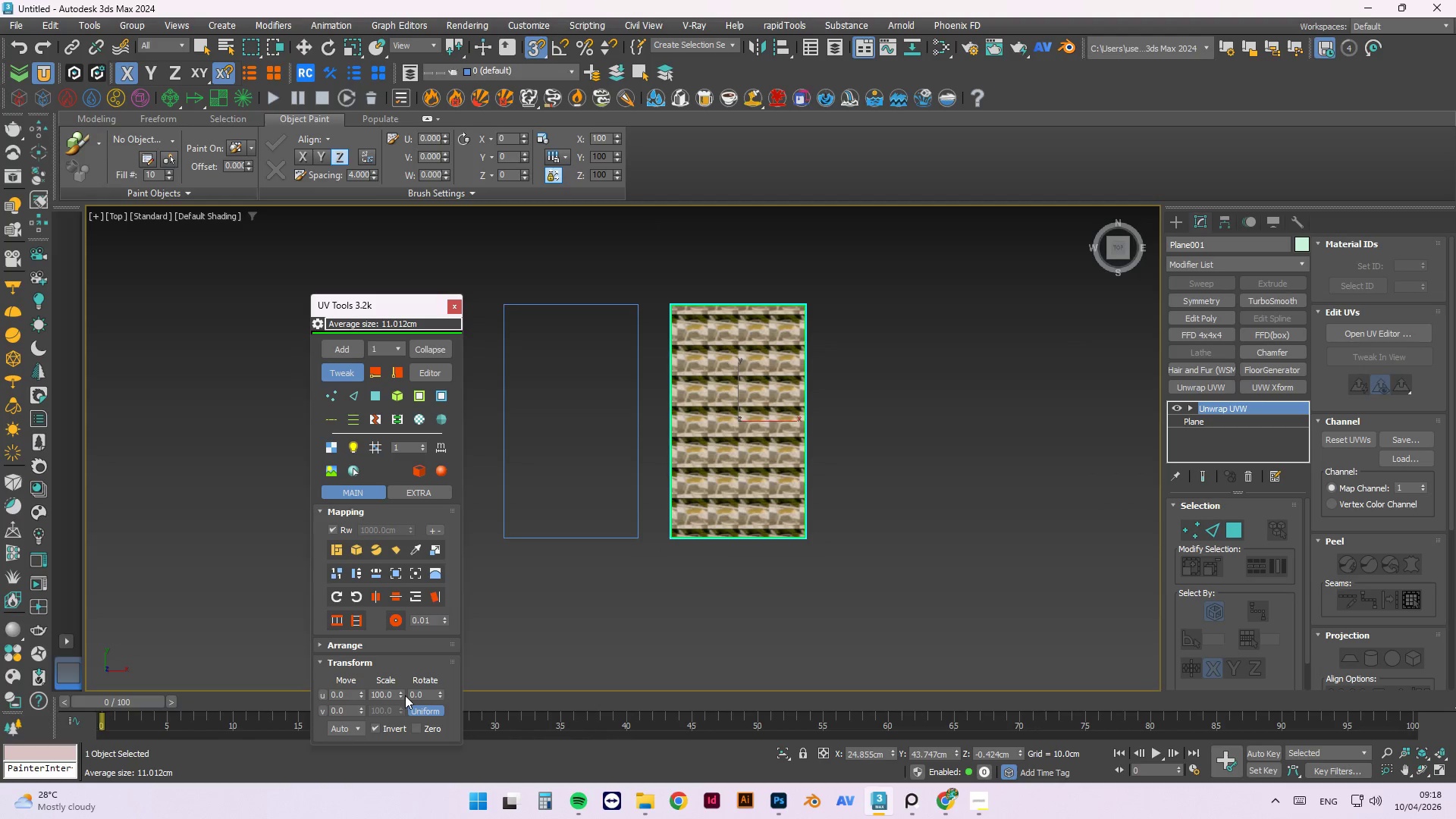 
left_click_drag(start_coordinate=[398, 692], to_coordinate=[1003, 629])
 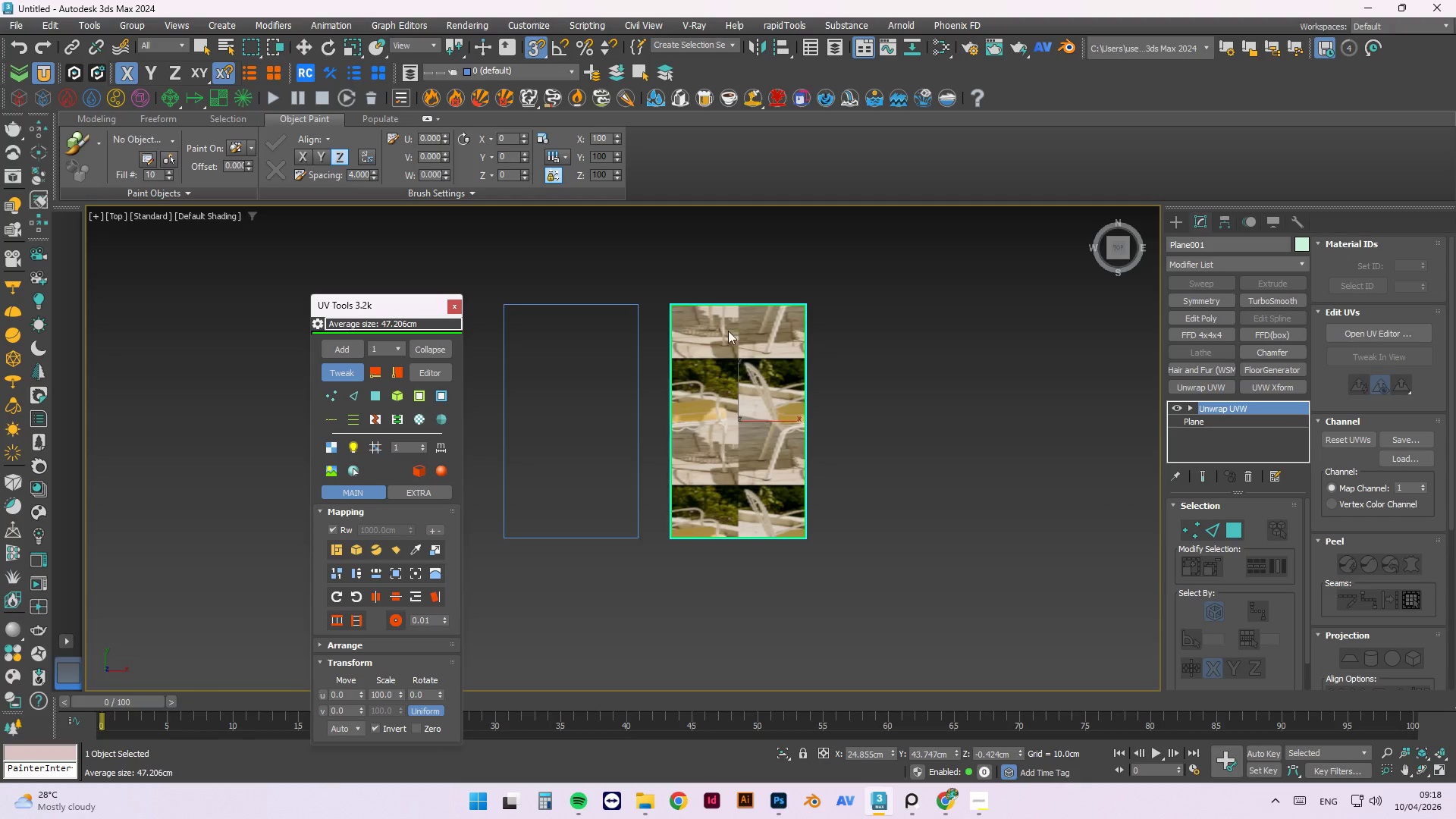 
left_click_drag(start_coordinate=[769, 360], to_coordinate=[698, 476])
 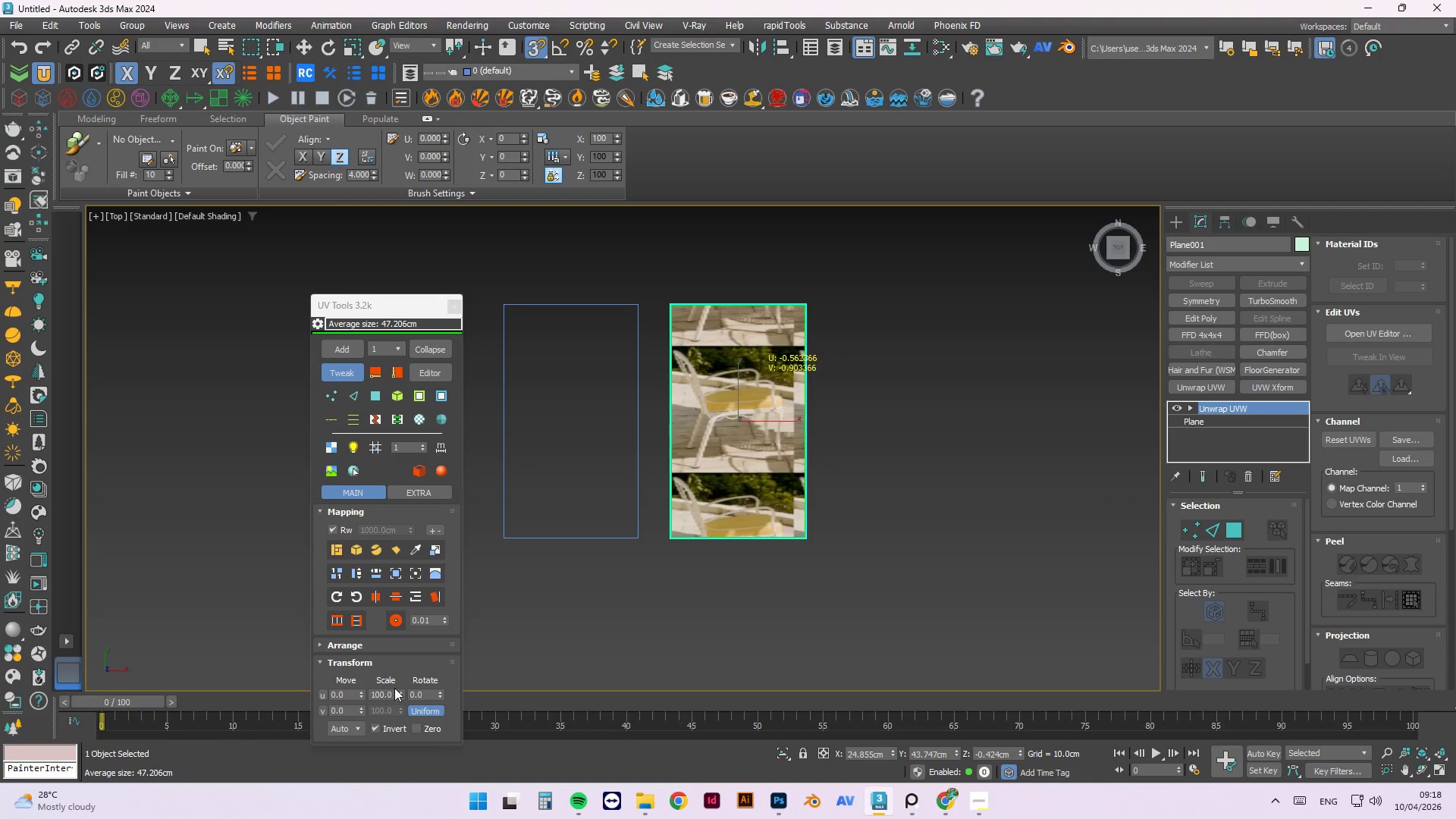 
left_click_drag(start_coordinate=[398, 691], to_coordinate=[581, 77])
 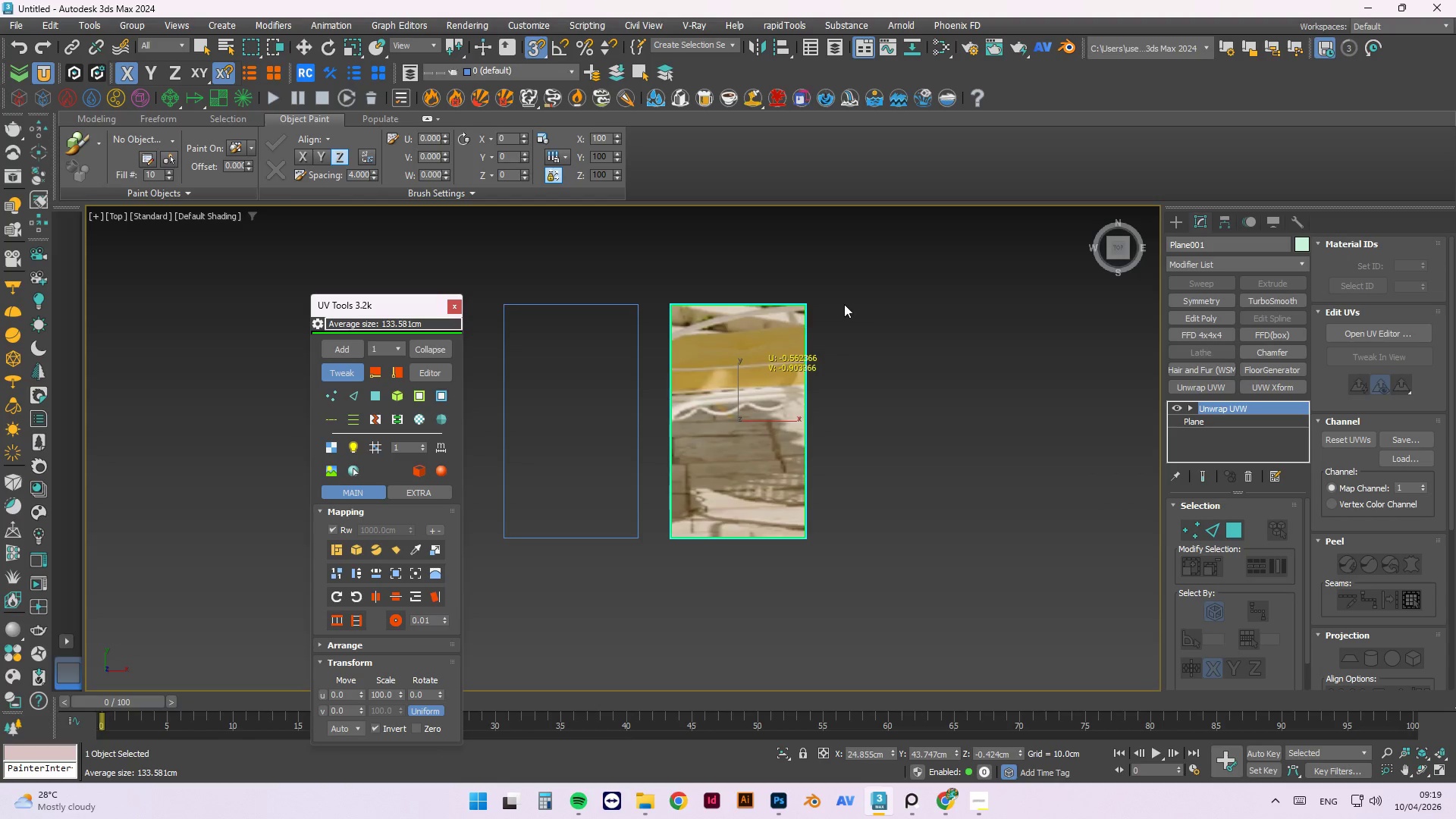 
left_click_drag(start_coordinate=[765, 333], to_coordinate=[883, 412])
 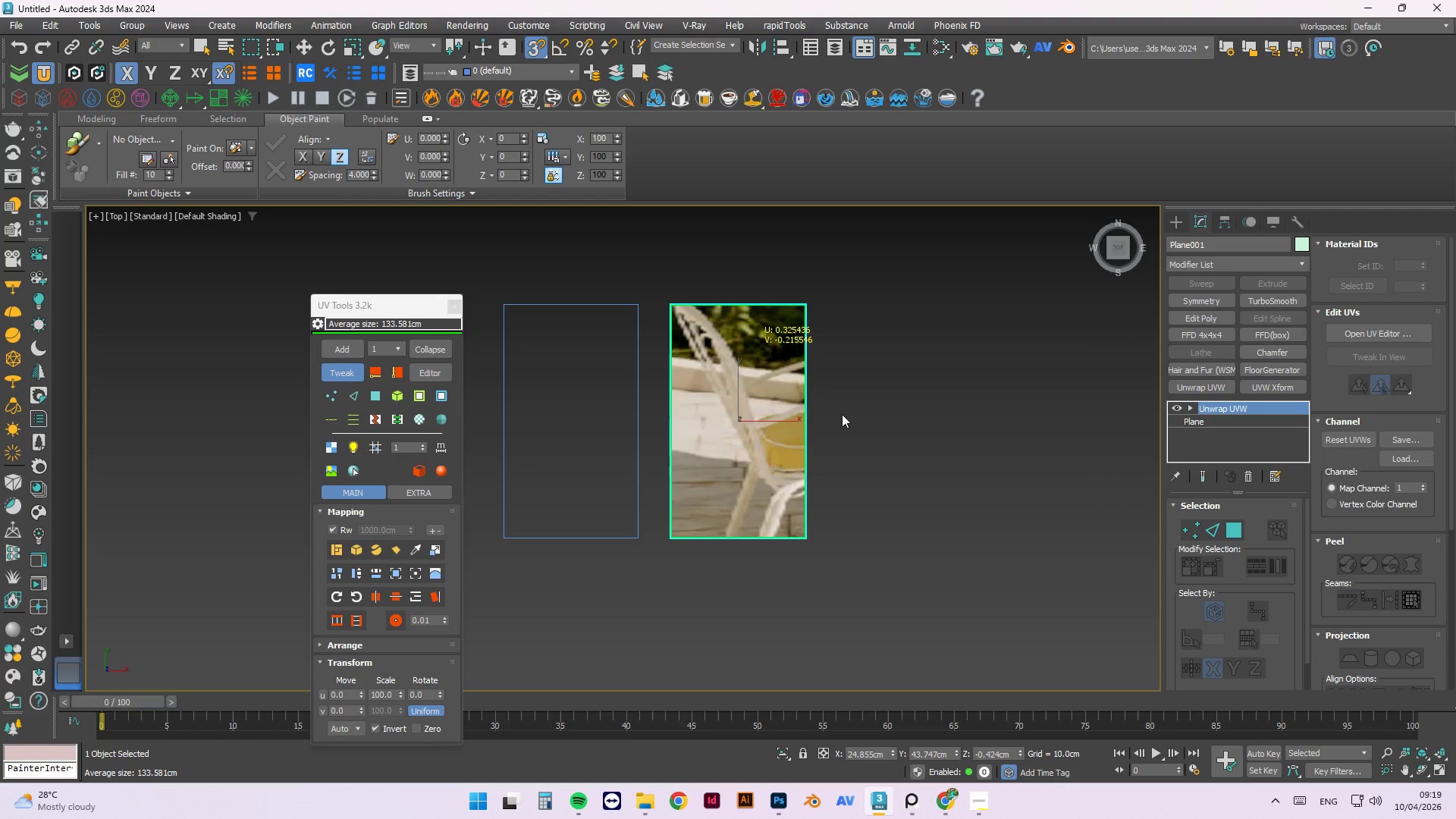 
left_click_drag(start_coordinate=[764, 406], to_coordinate=[759, 412])
 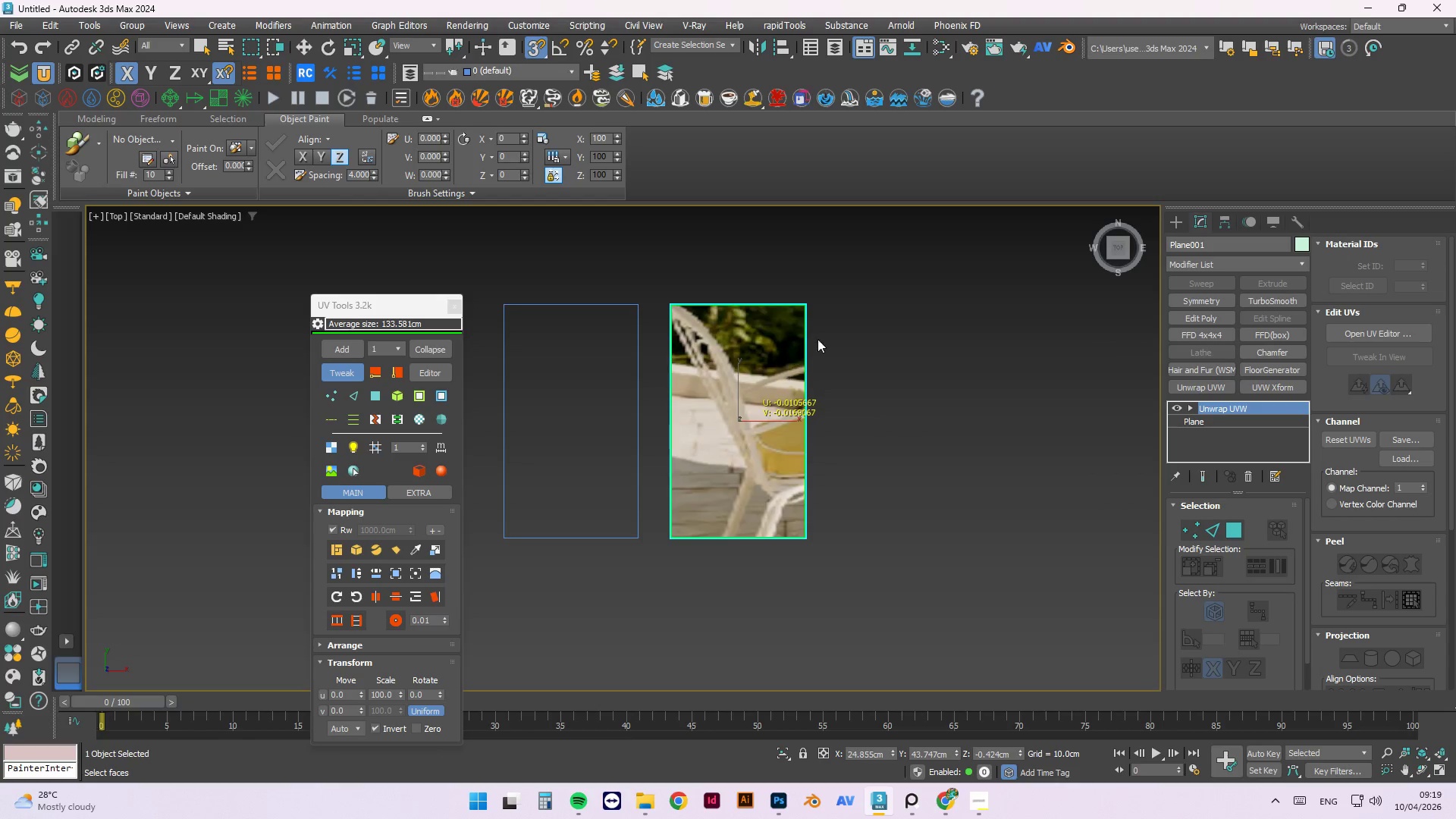 
left_click([887, 318])
 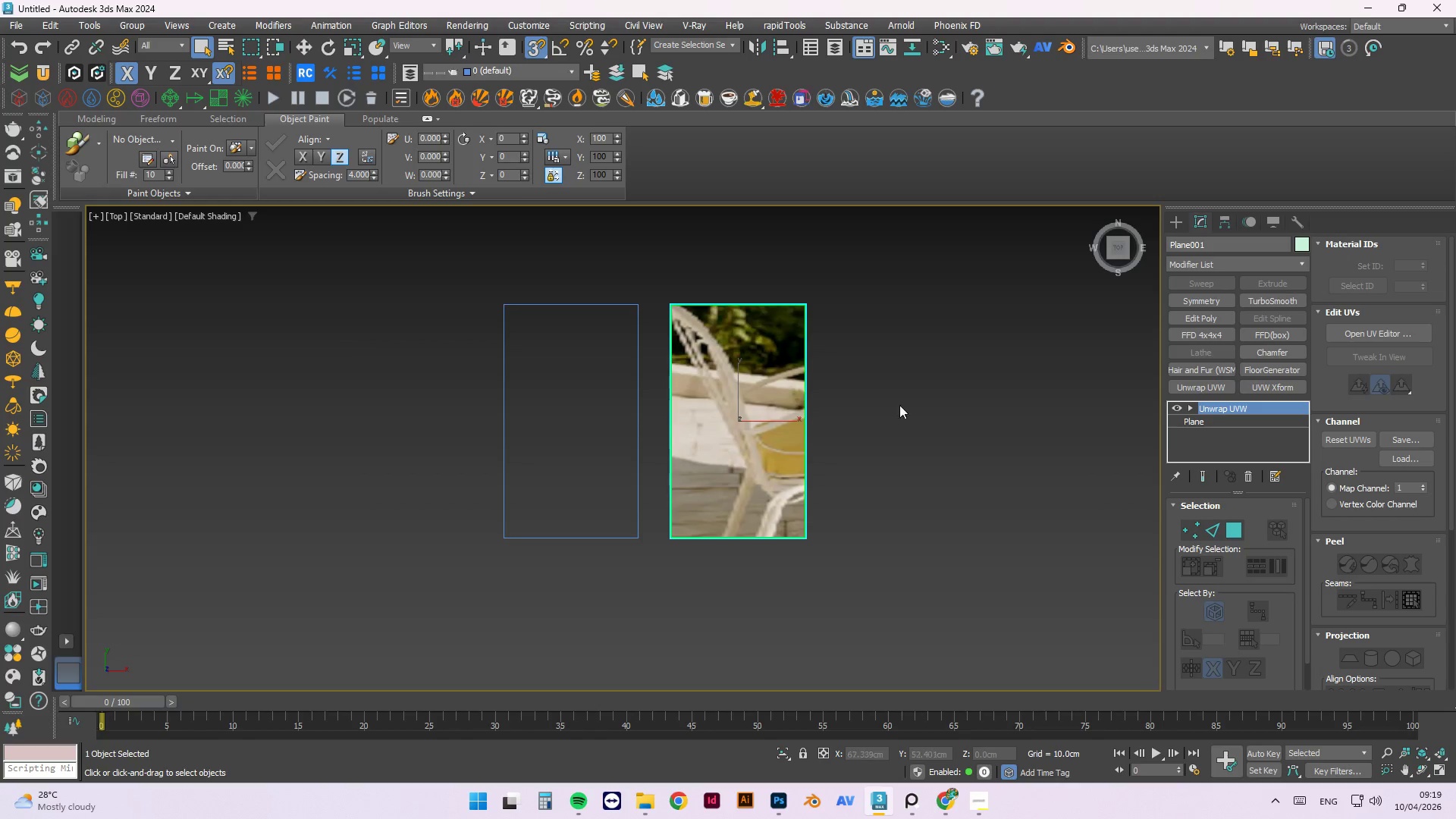 
wait(6.12)
 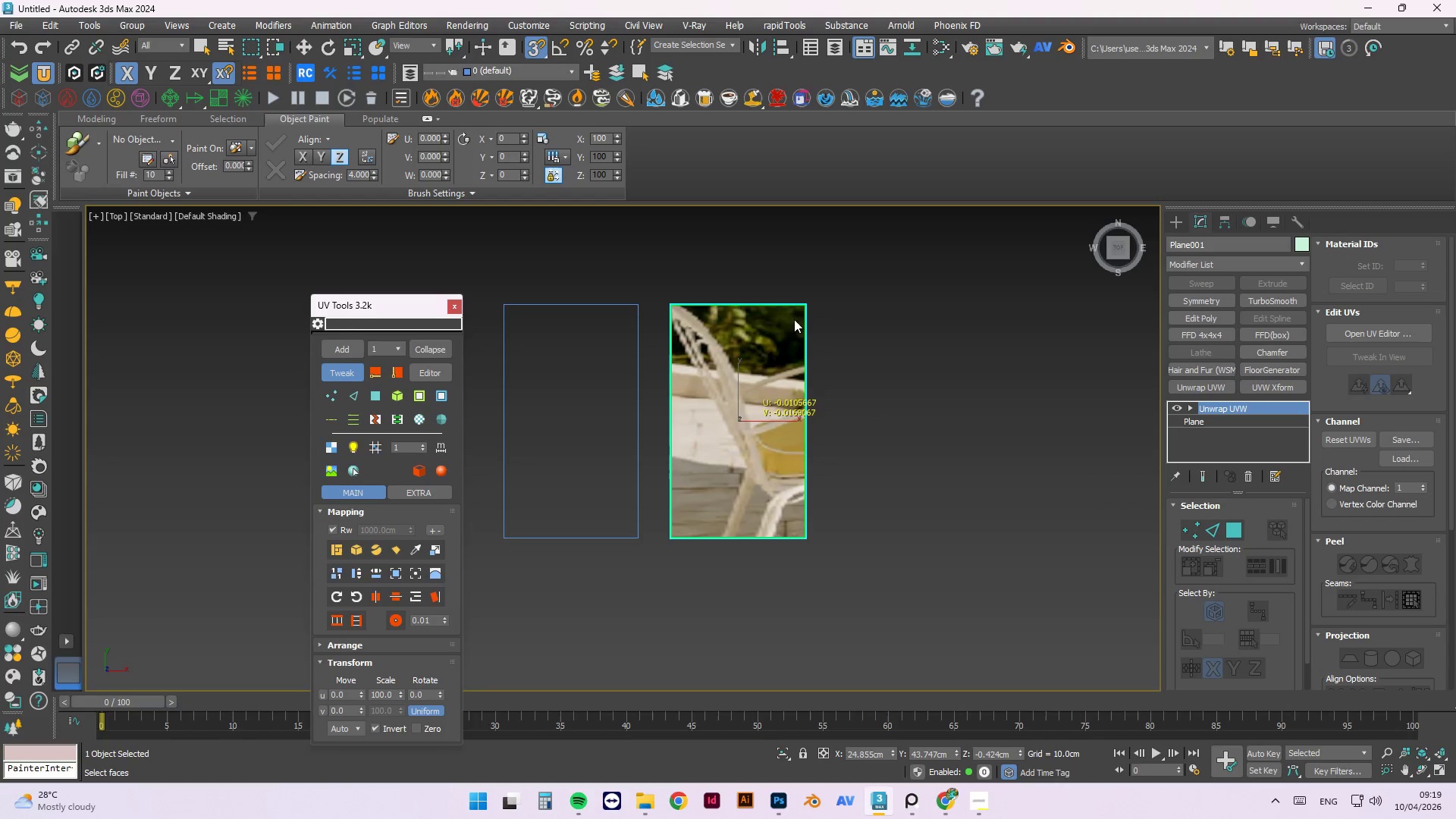 
left_click([43, 79])
 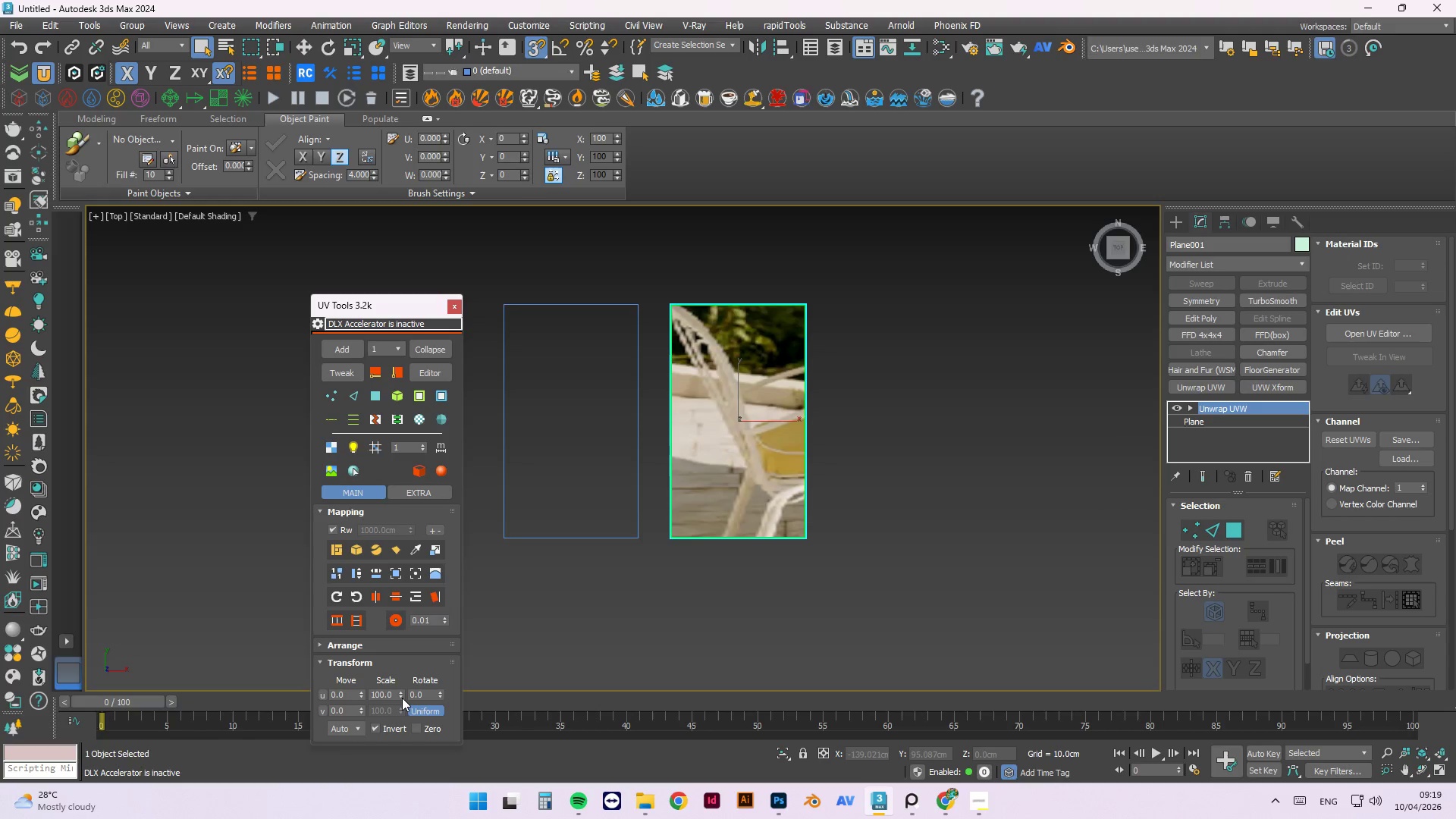 
left_click_drag(start_coordinate=[401, 697], to_coordinate=[445, 243])
 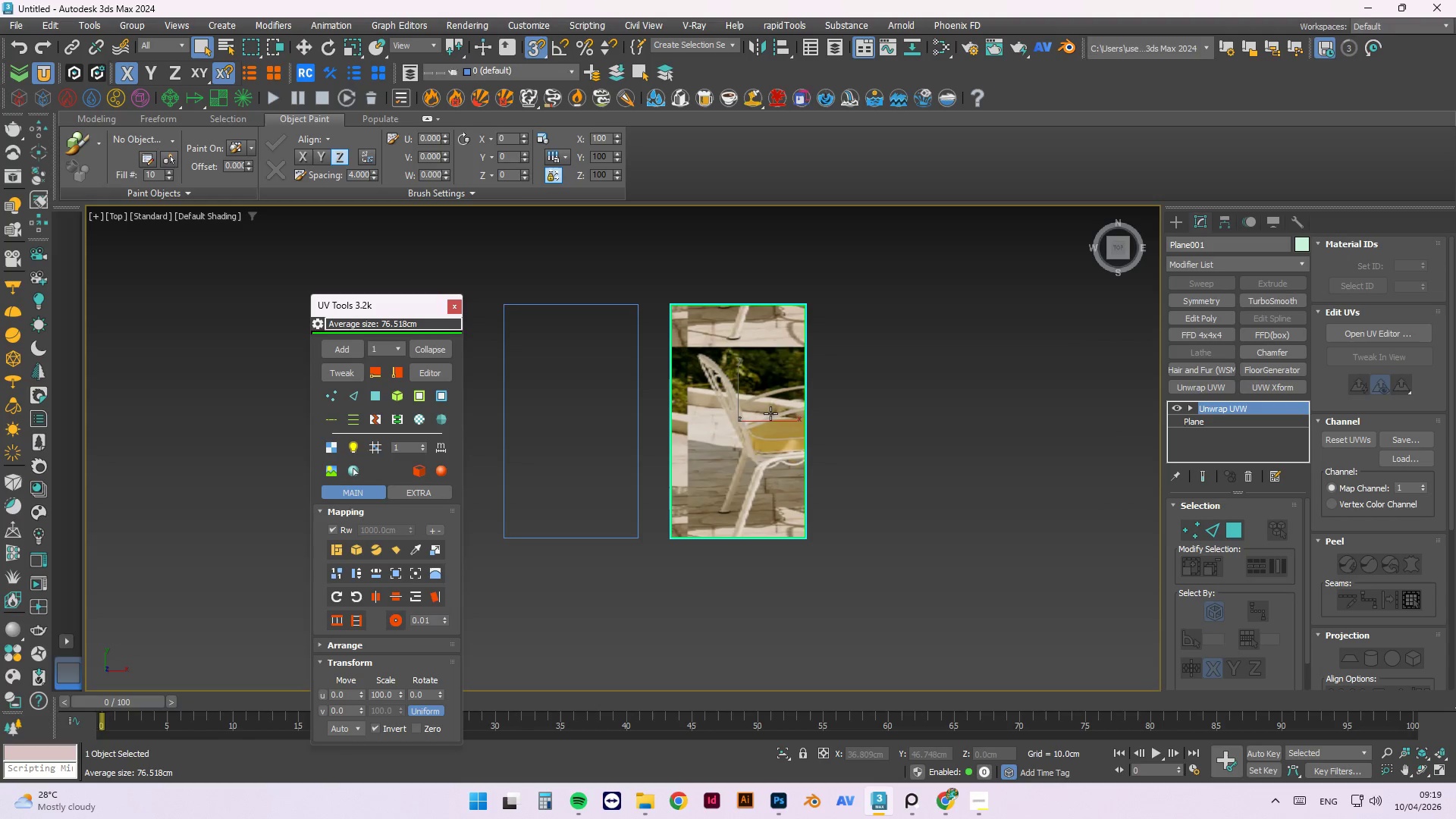 
left_click([347, 375])
 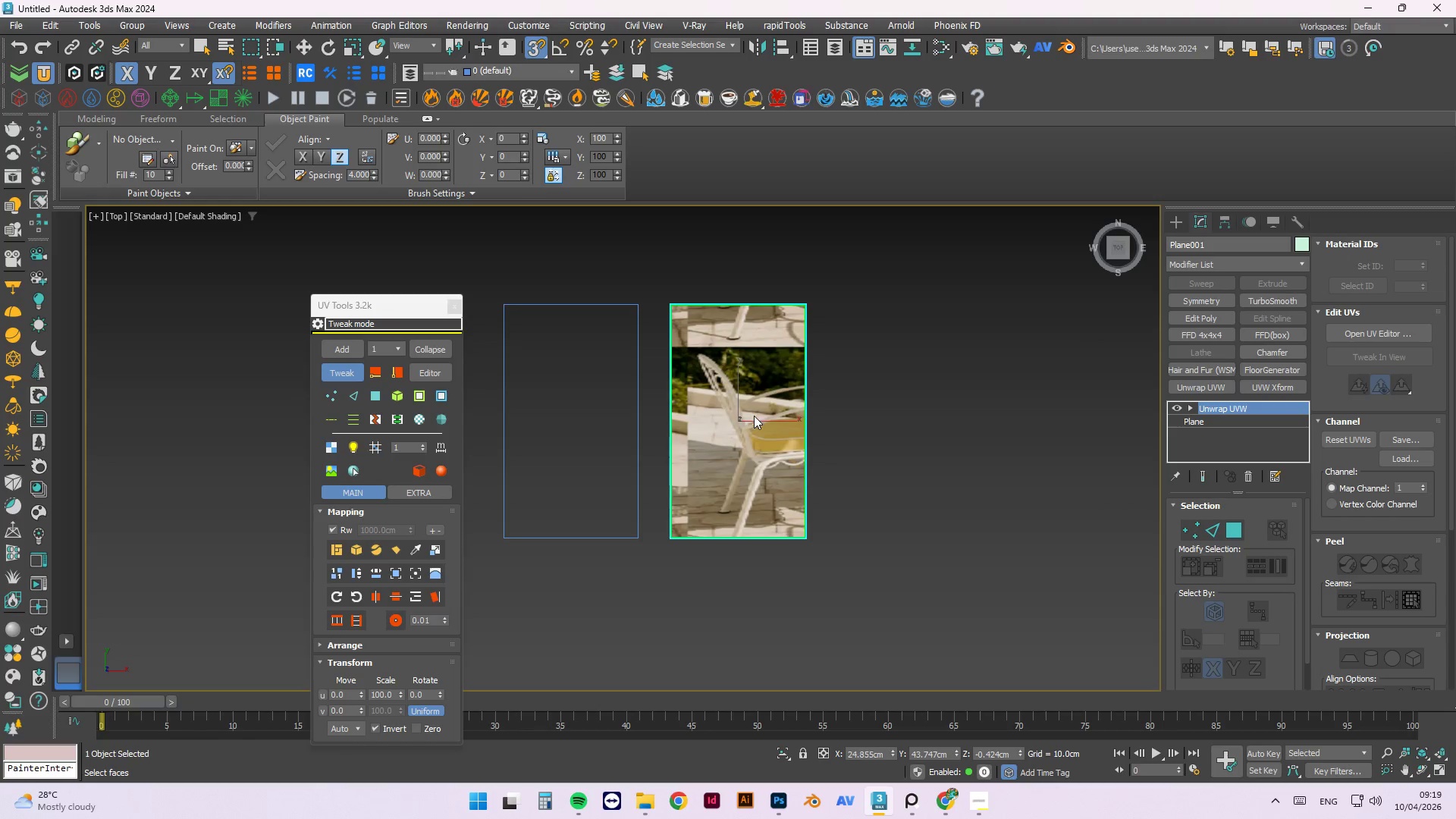 
left_click_drag(start_coordinate=[763, 400], to_coordinate=[734, 373])
 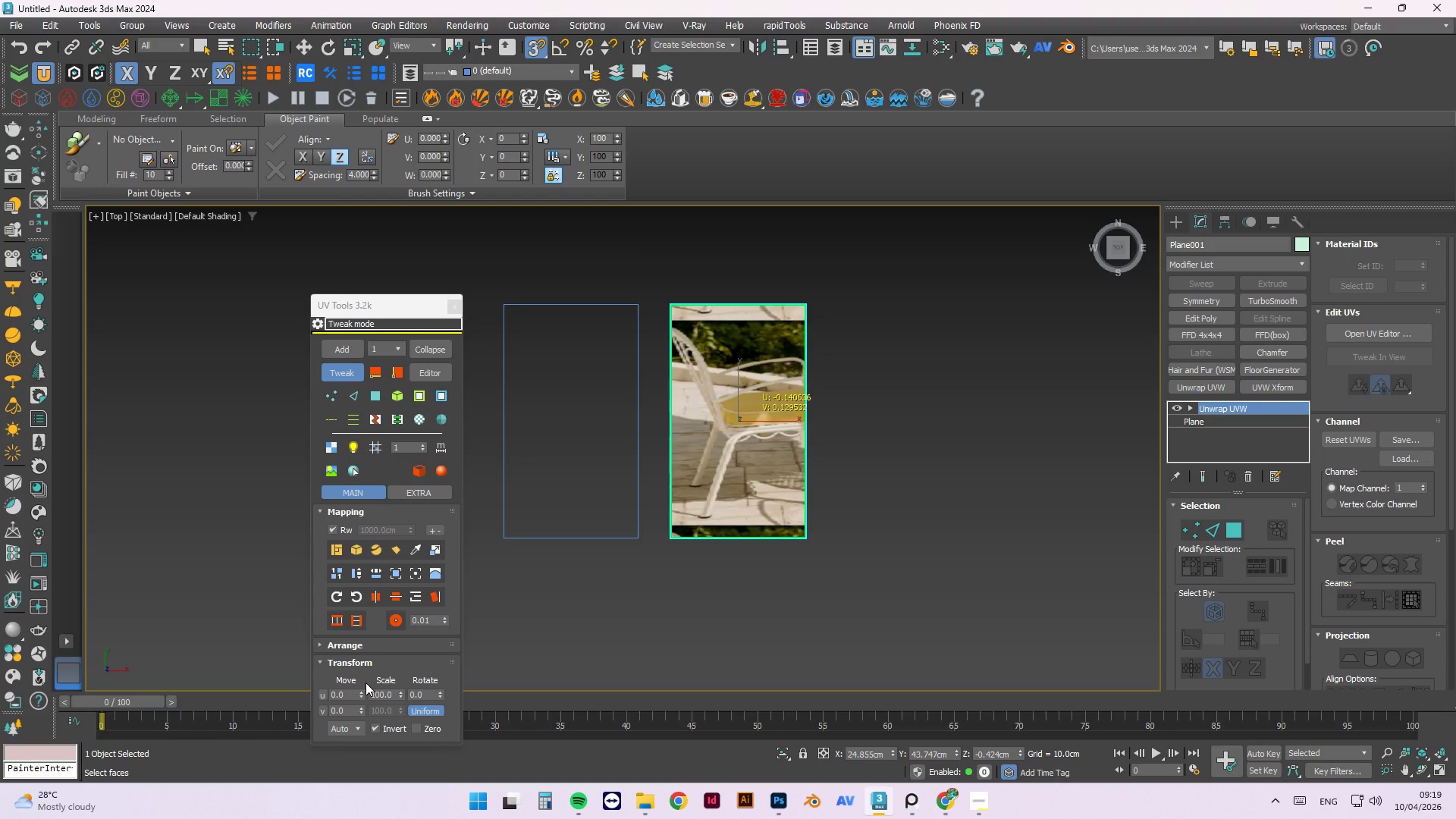 
wait(19.3)
 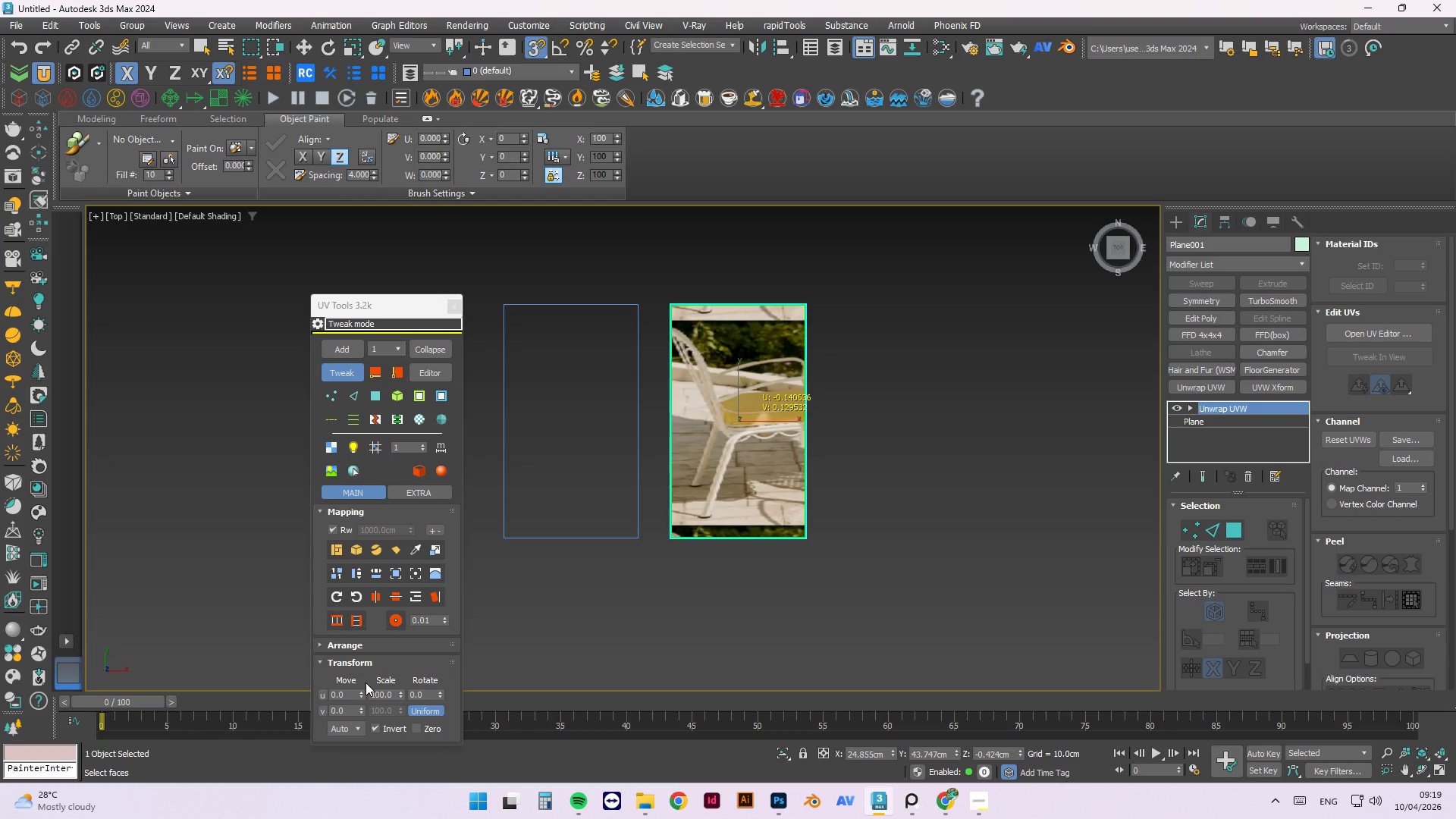 
left_click_drag(start_coordinate=[711, 412], to_coordinate=[716, 400])
 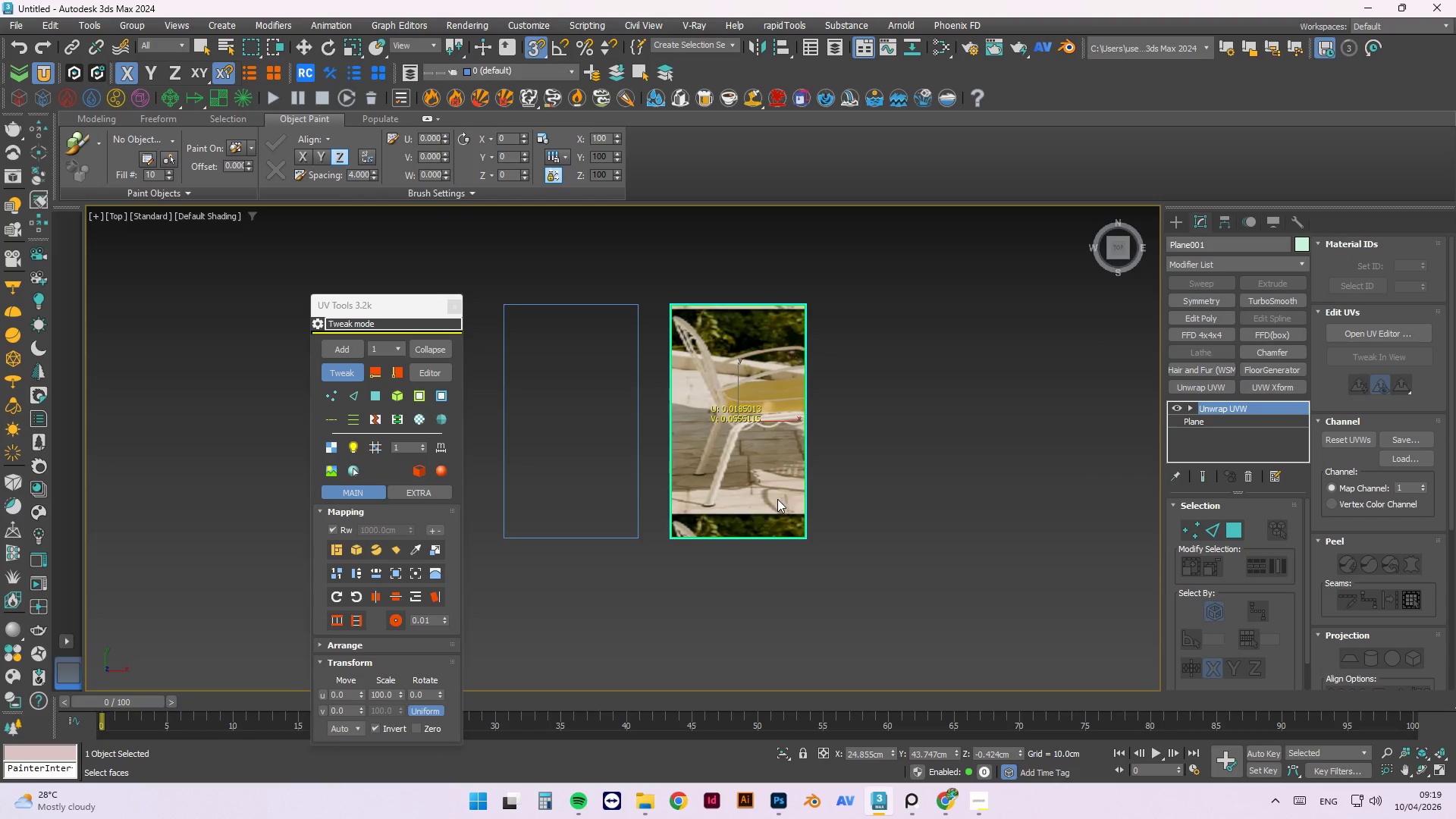 
left_click_drag(start_coordinate=[758, 475], to_coordinate=[752, 473])
 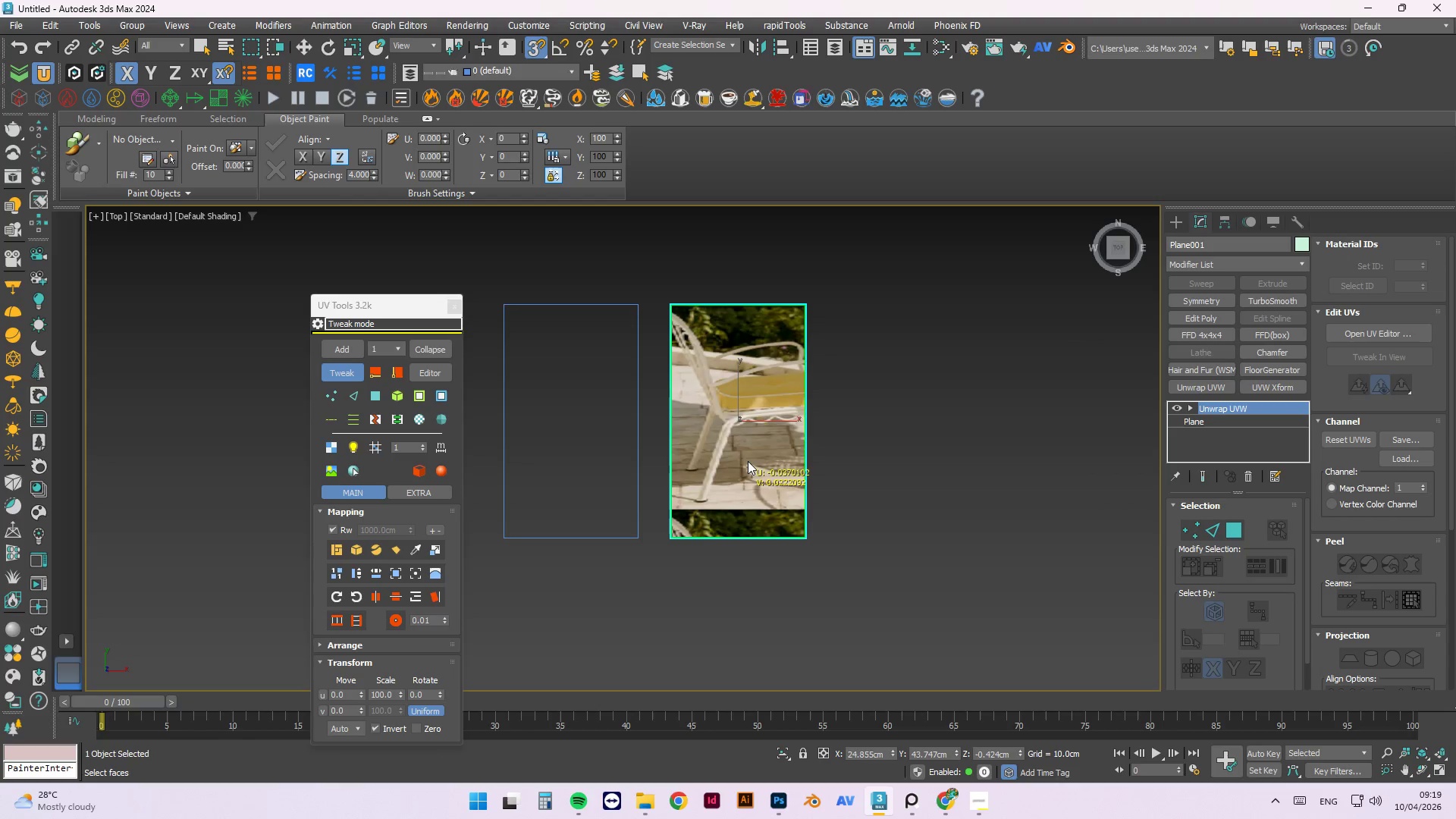 
left_click_drag(start_coordinate=[748, 461], to_coordinate=[755, 471])
 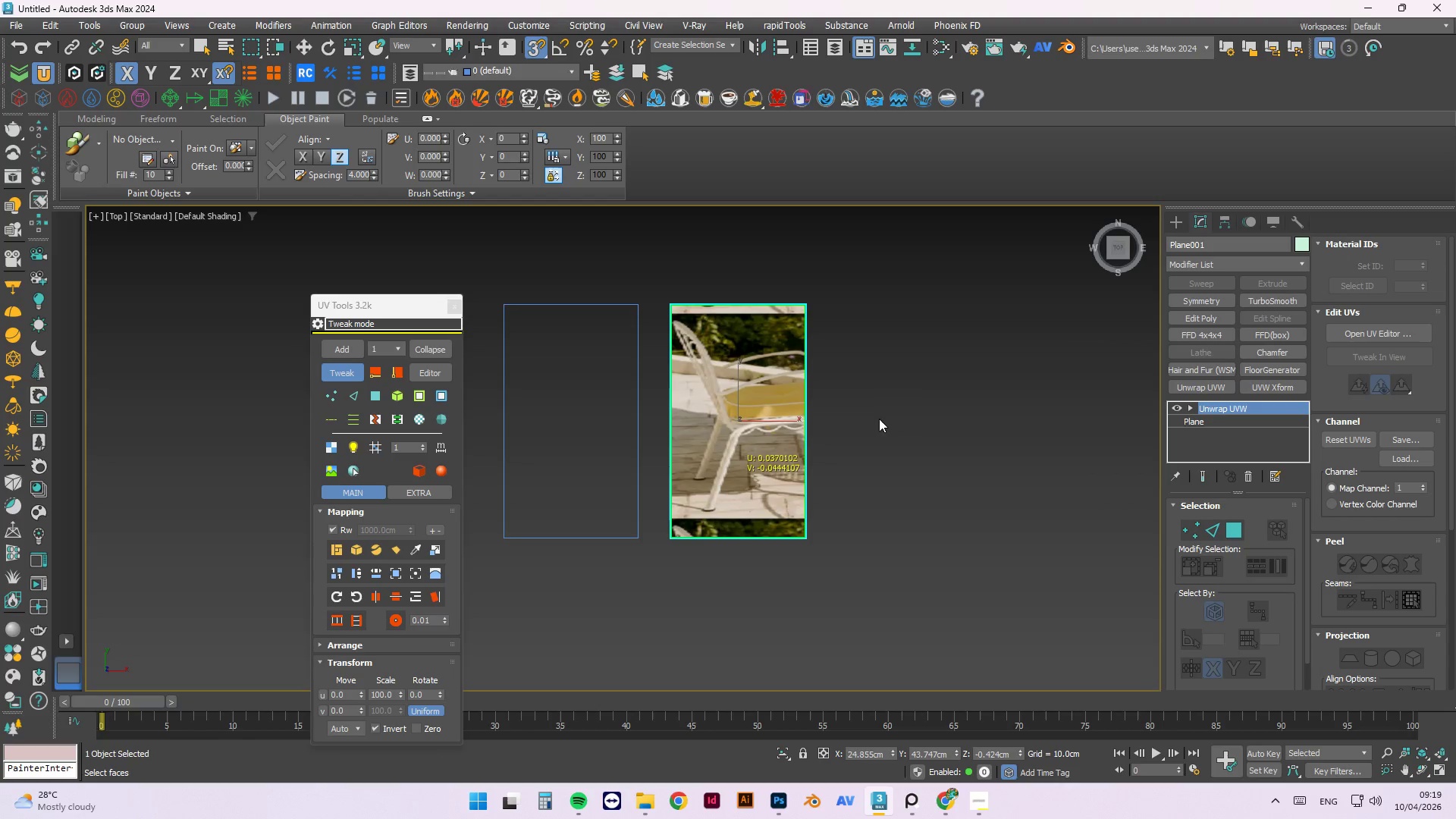 
left_click([956, 407])
 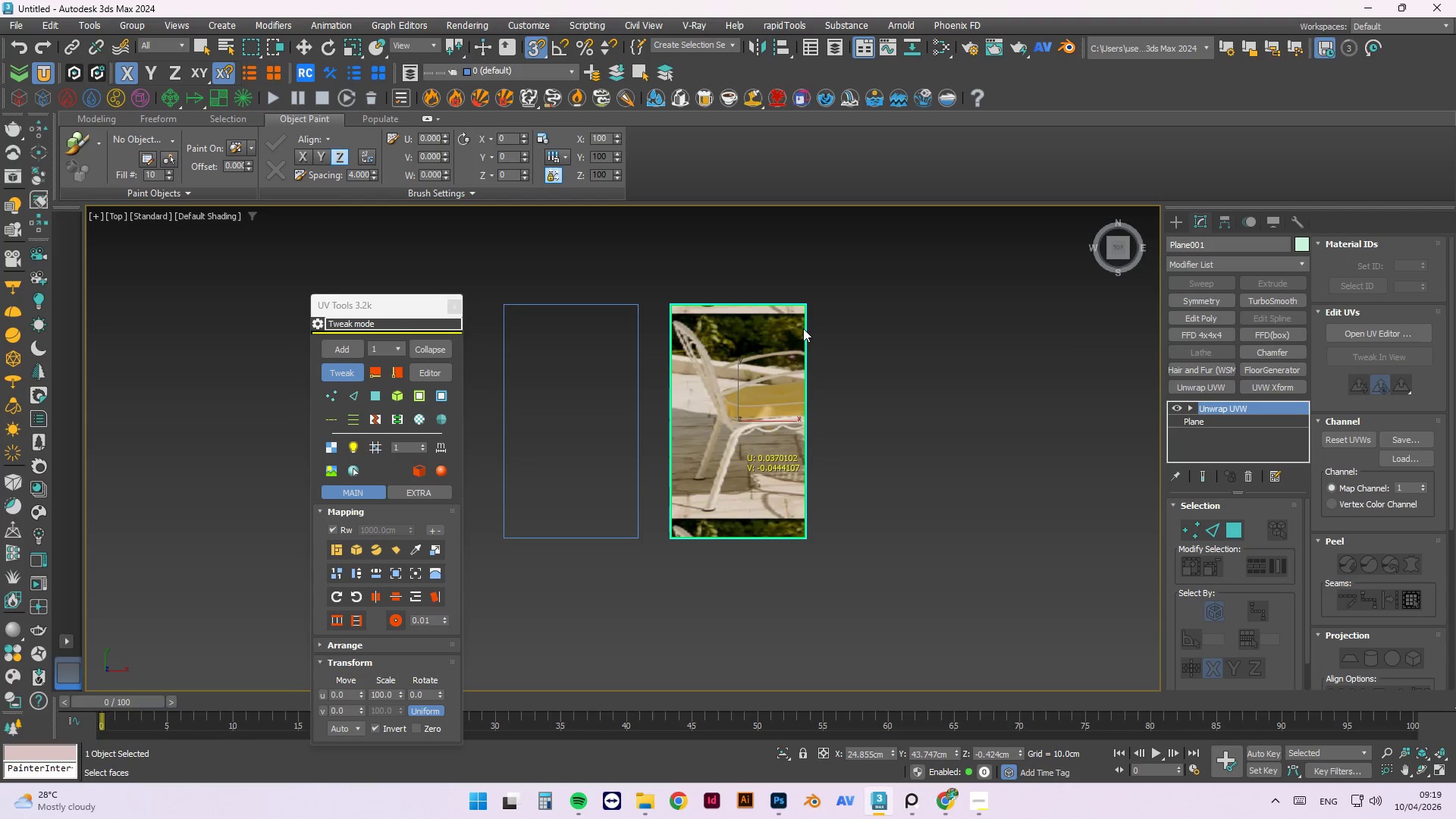 
left_click_drag(start_coordinate=[758, 435], to_coordinate=[752, 434])
 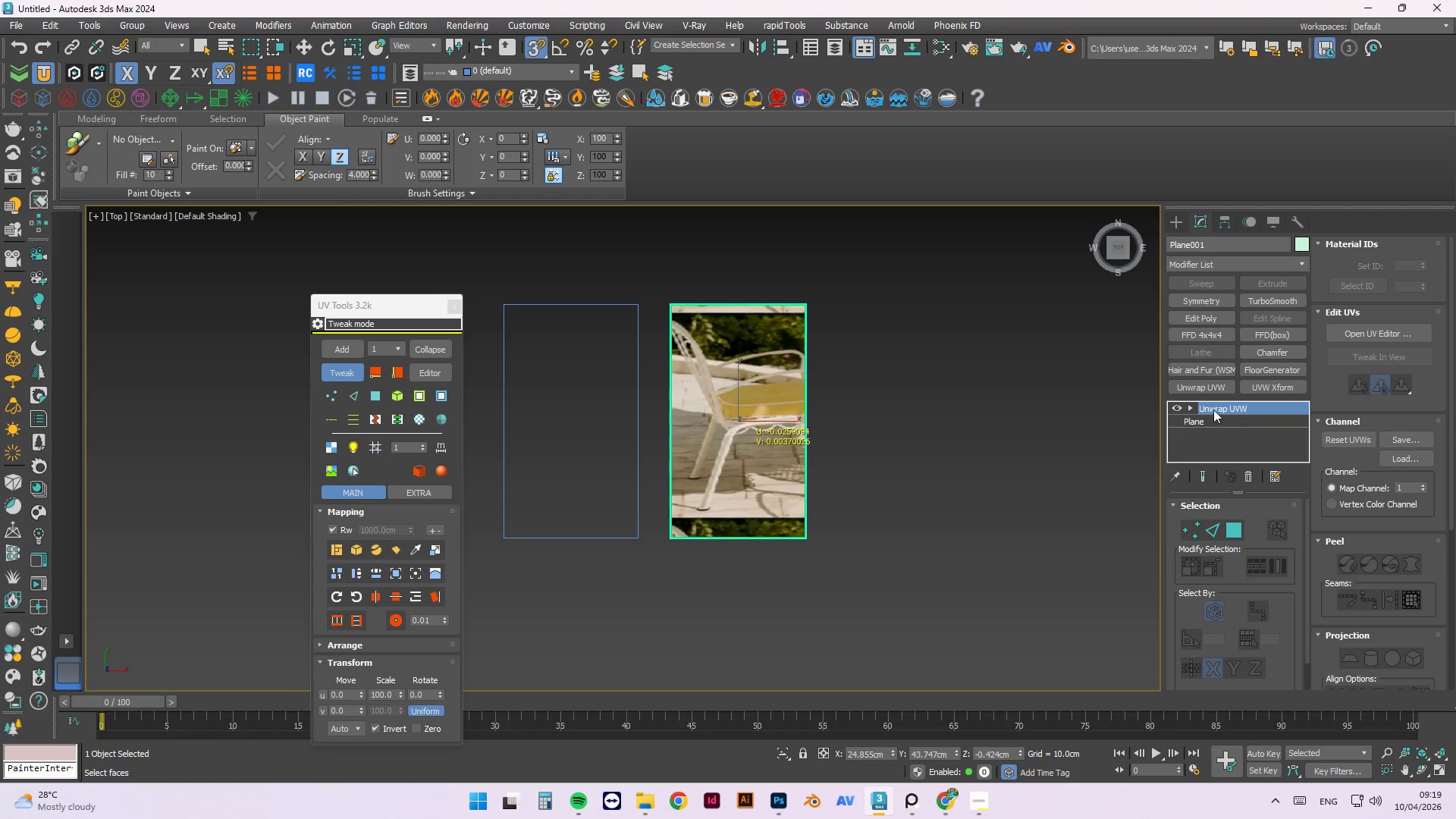 
left_click([1219, 417])
 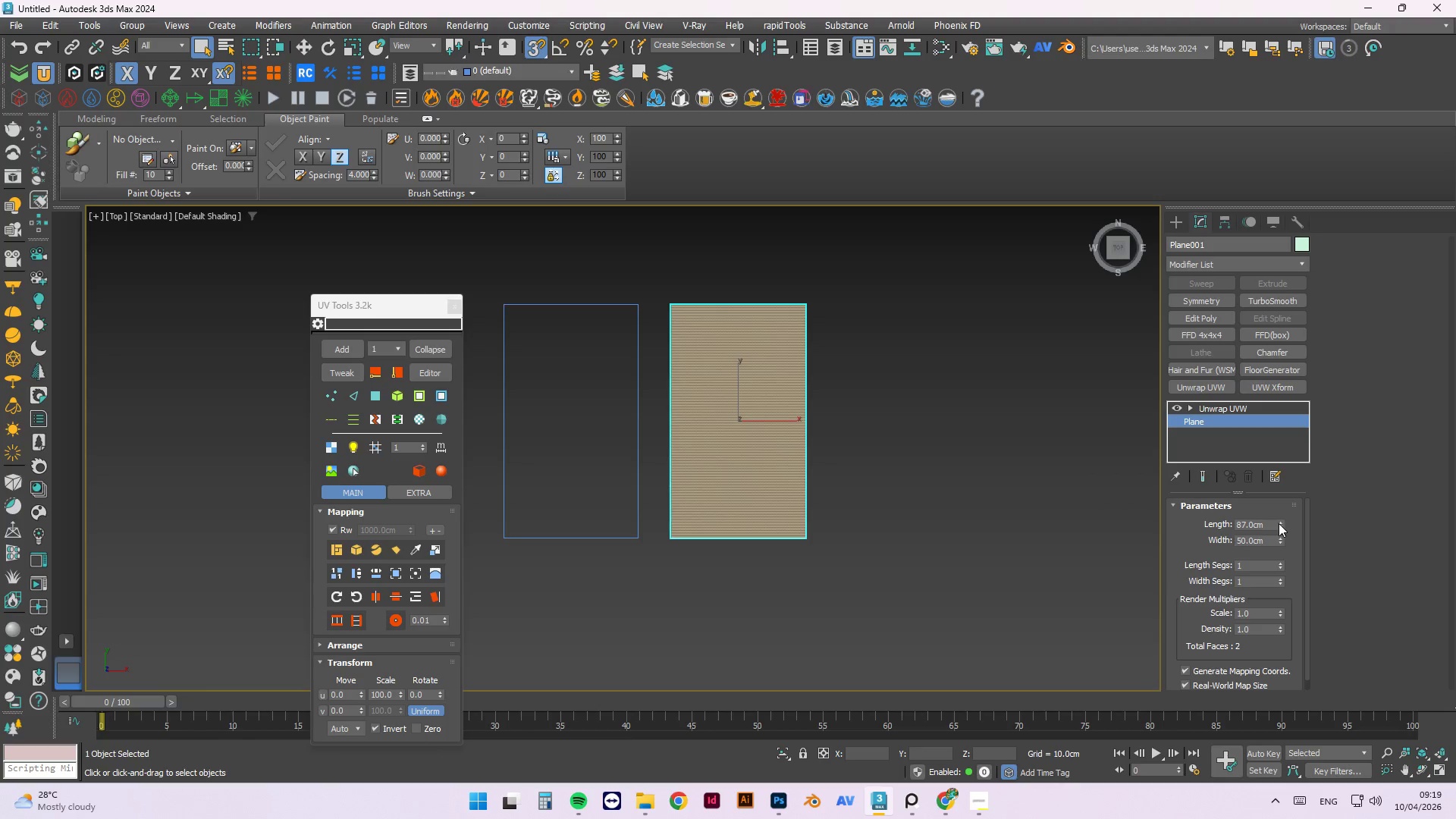 
left_click_drag(start_coordinate=[1280, 522], to_coordinate=[1279, 510])
 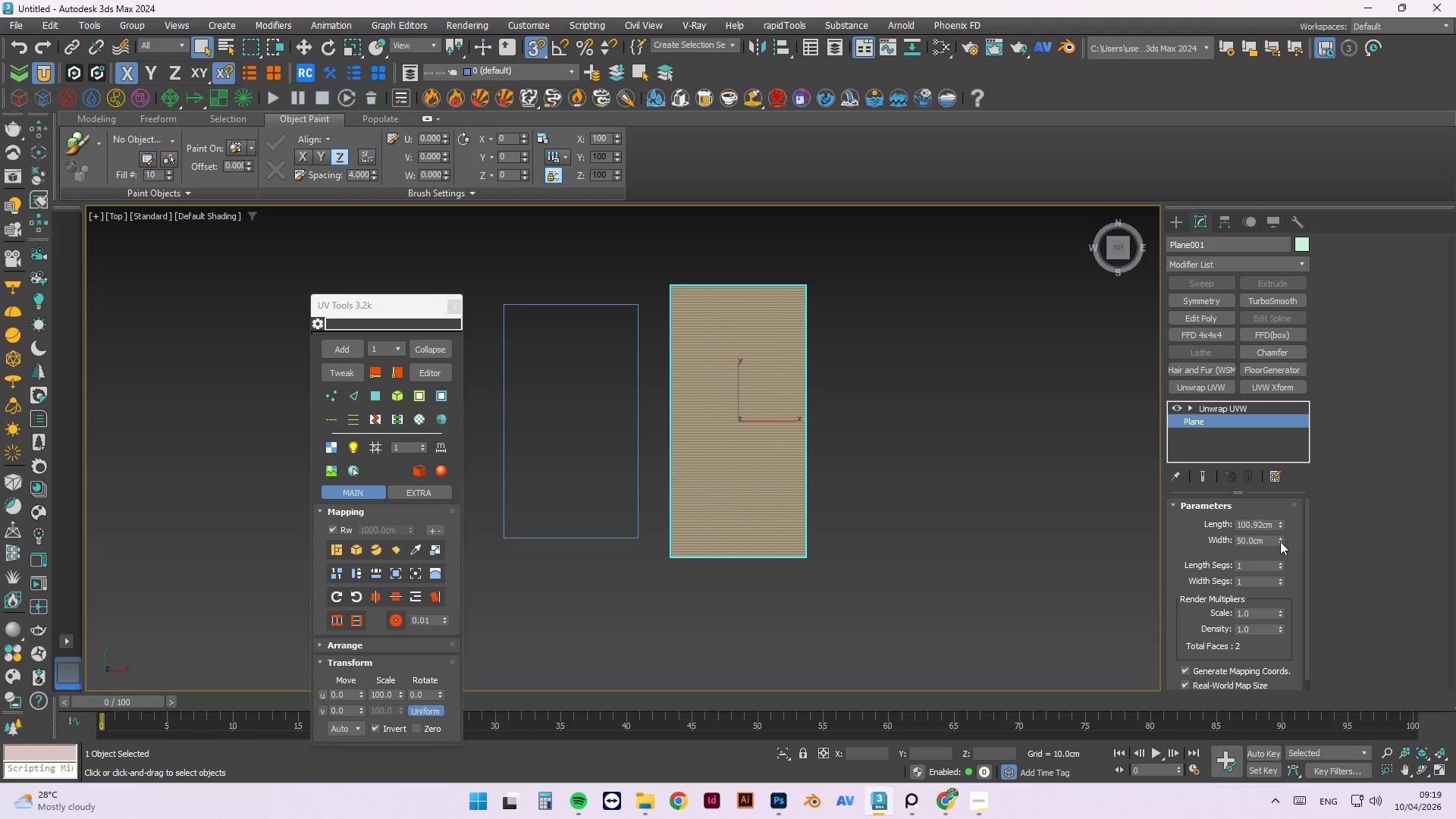 
key(Control+Z)
 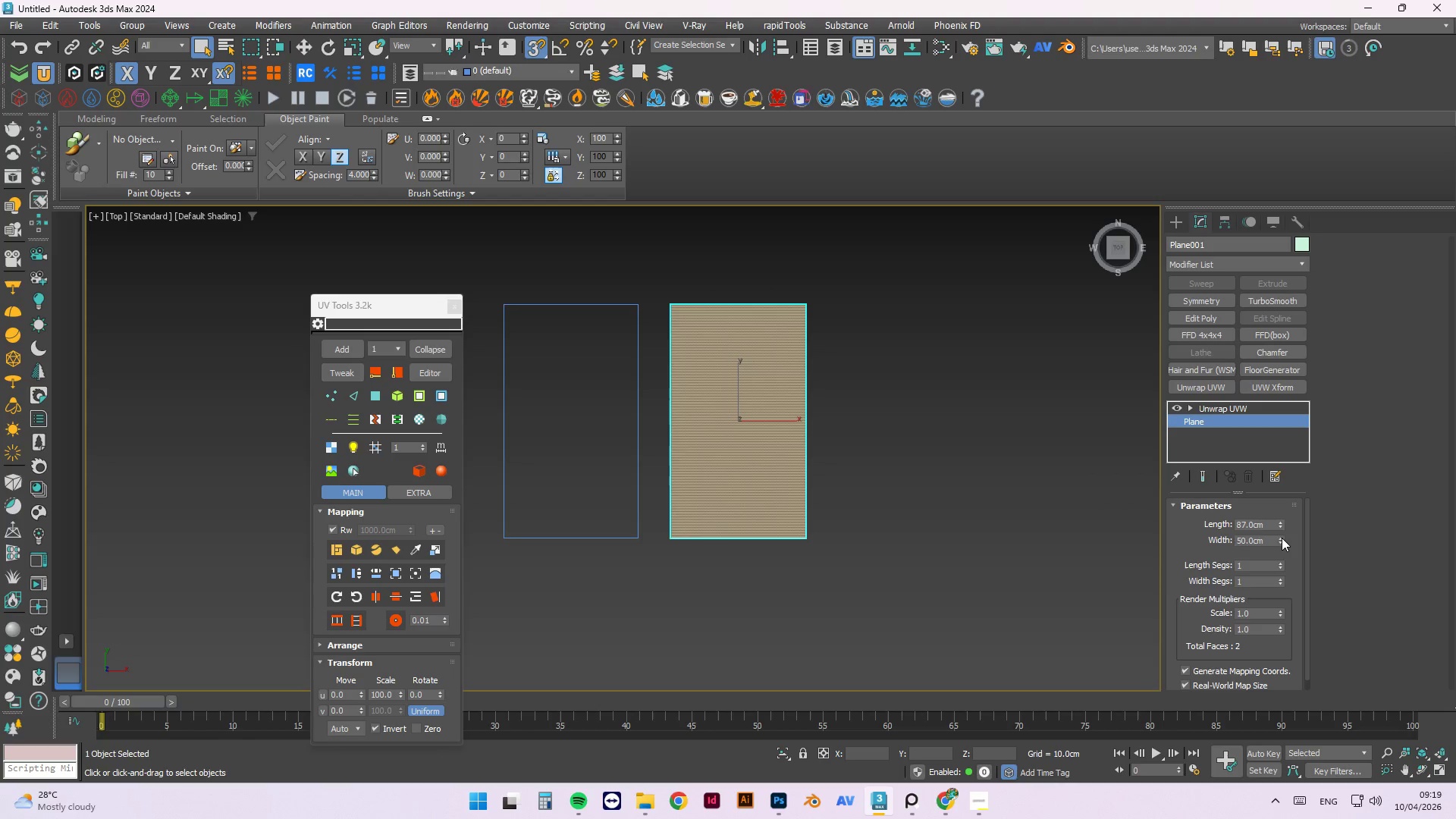 
left_click_drag(start_coordinate=[1282, 540], to_coordinate=[1273, 466])
 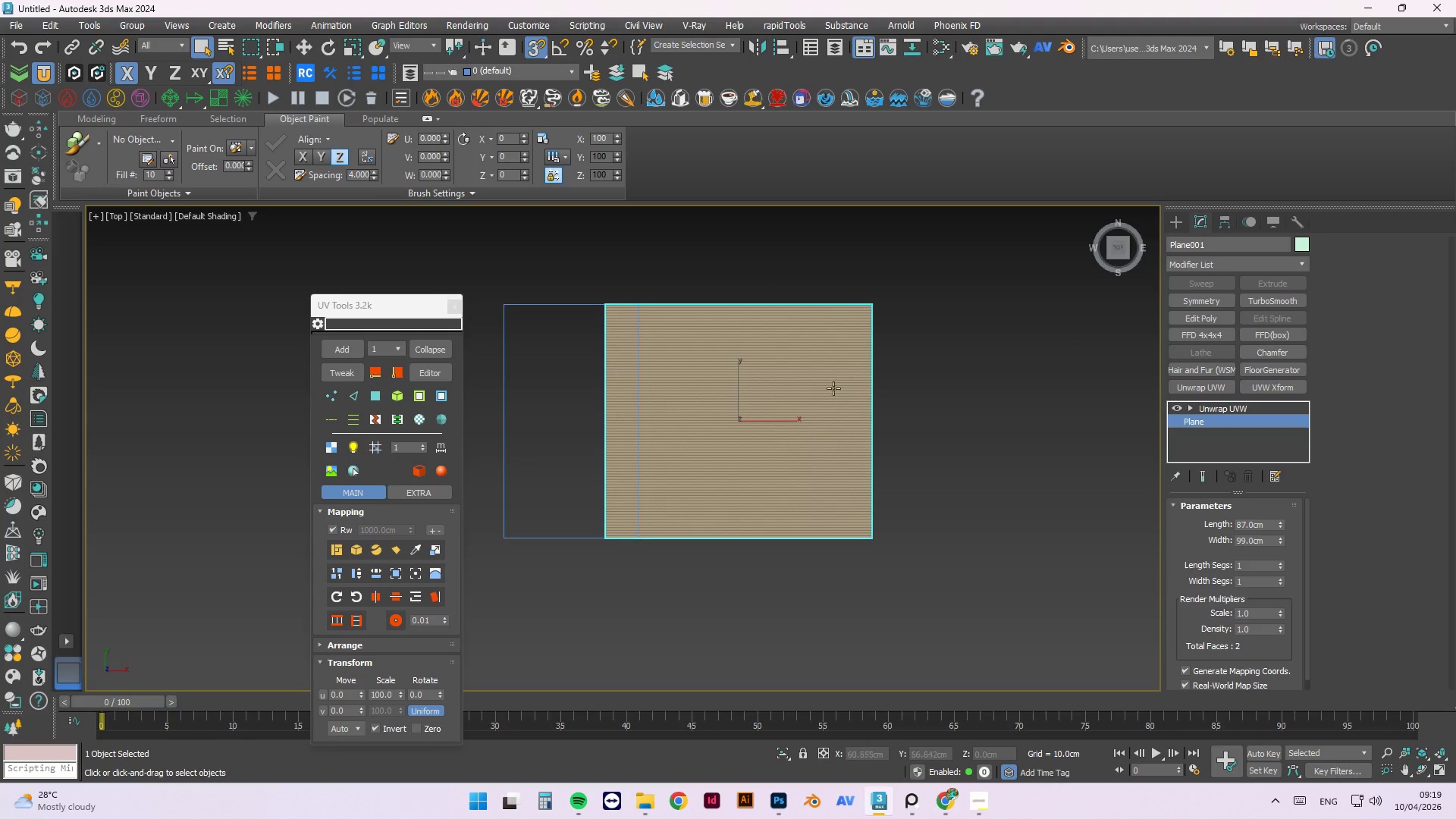 
left_click_drag(start_coordinate=[827, 389], to_coordinate=[861, 389])
 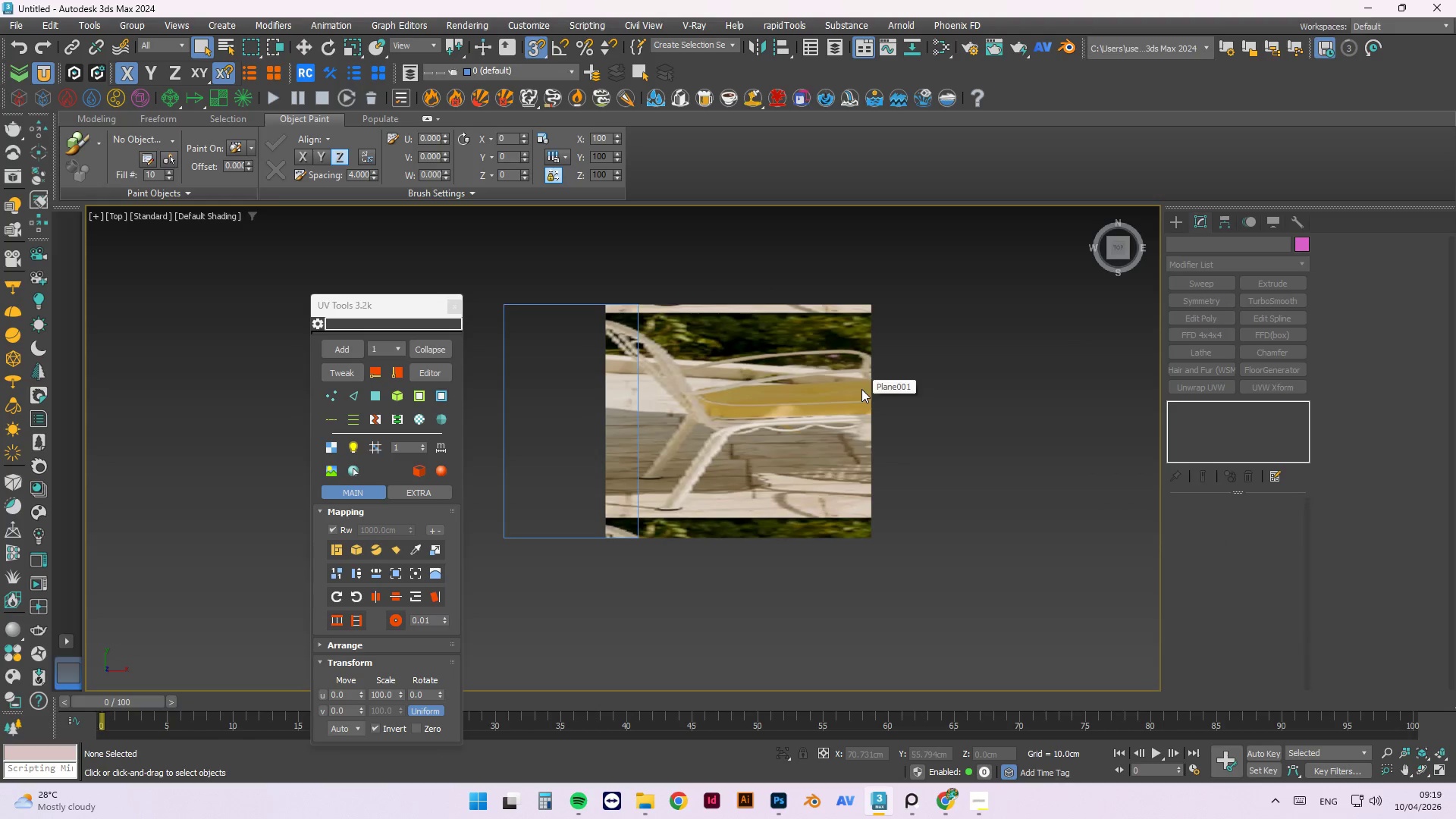 
left_click_drag(start_coordinate=[804, 381], to_coordinate=[881, 384])
 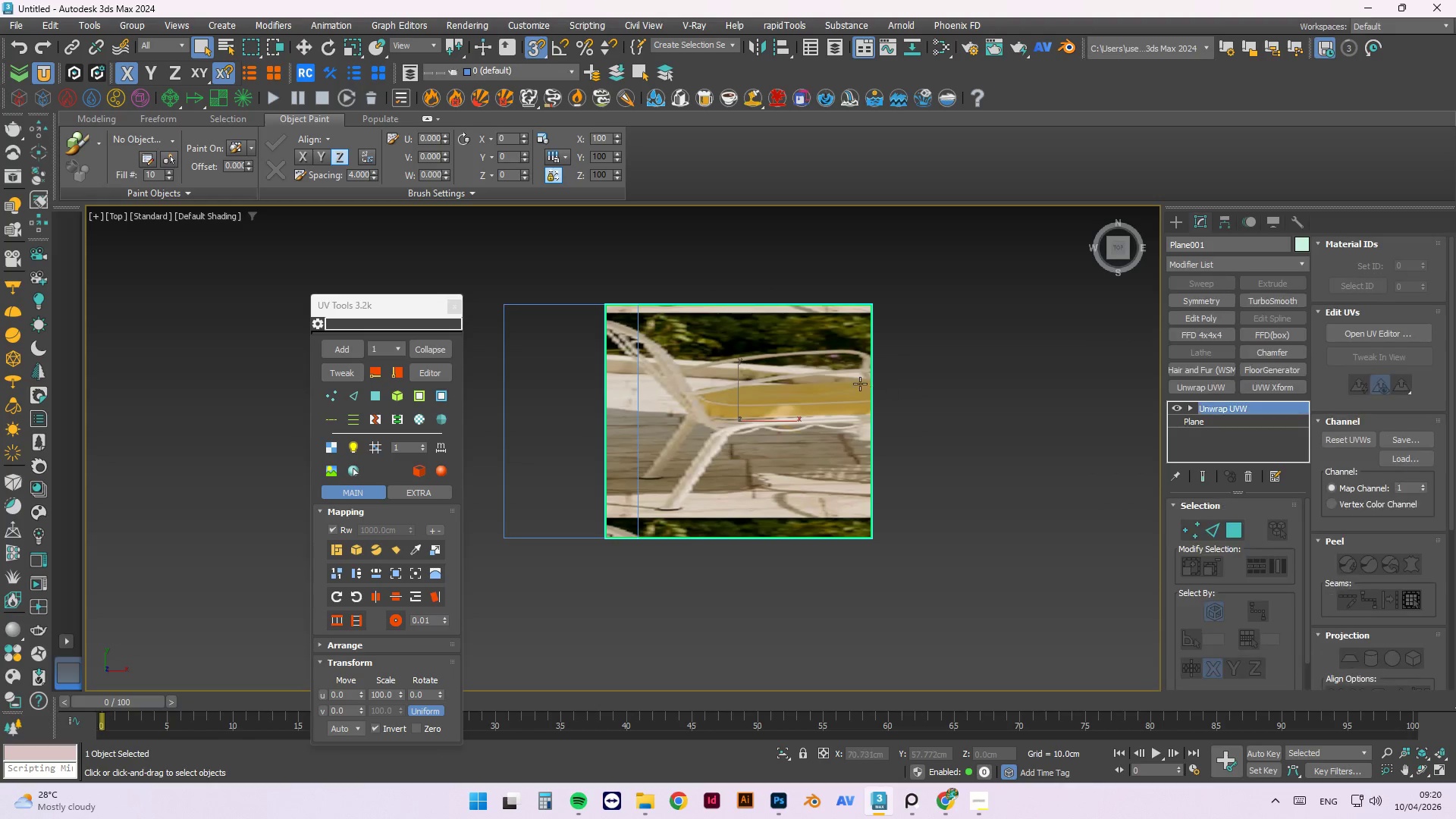 
key(Escape)
 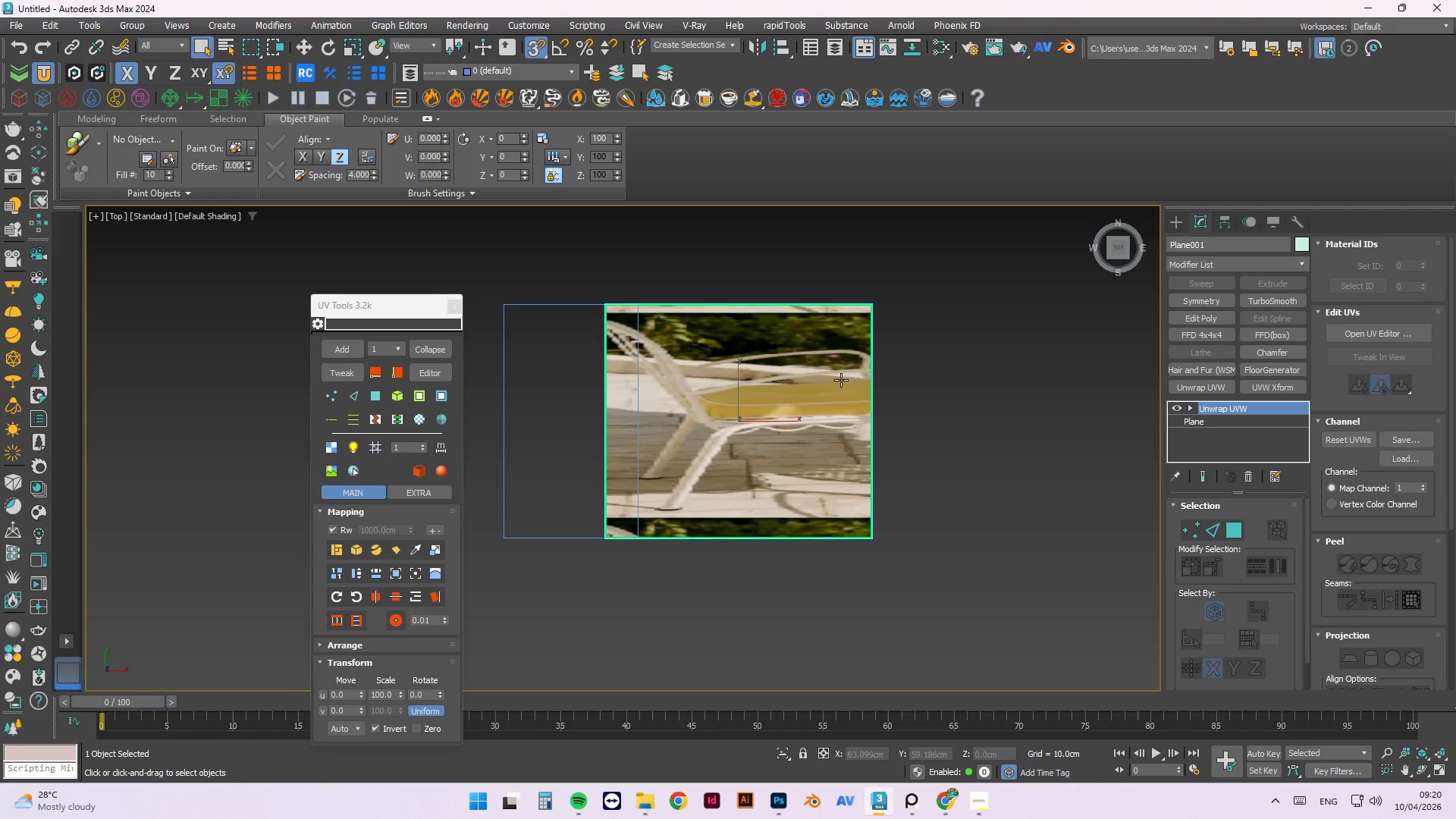 
left_click([840, 380])
 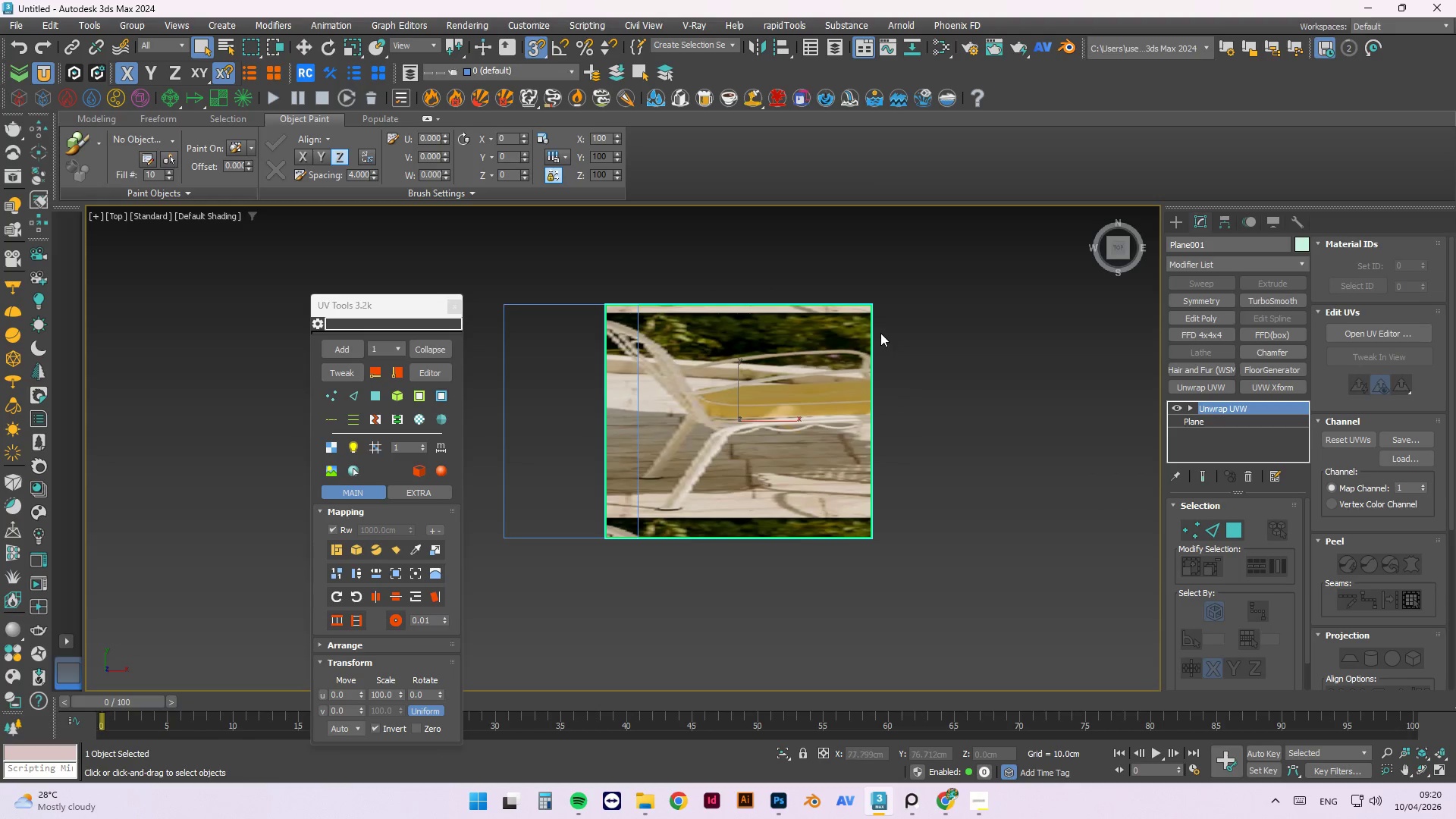 
key(Delete)
 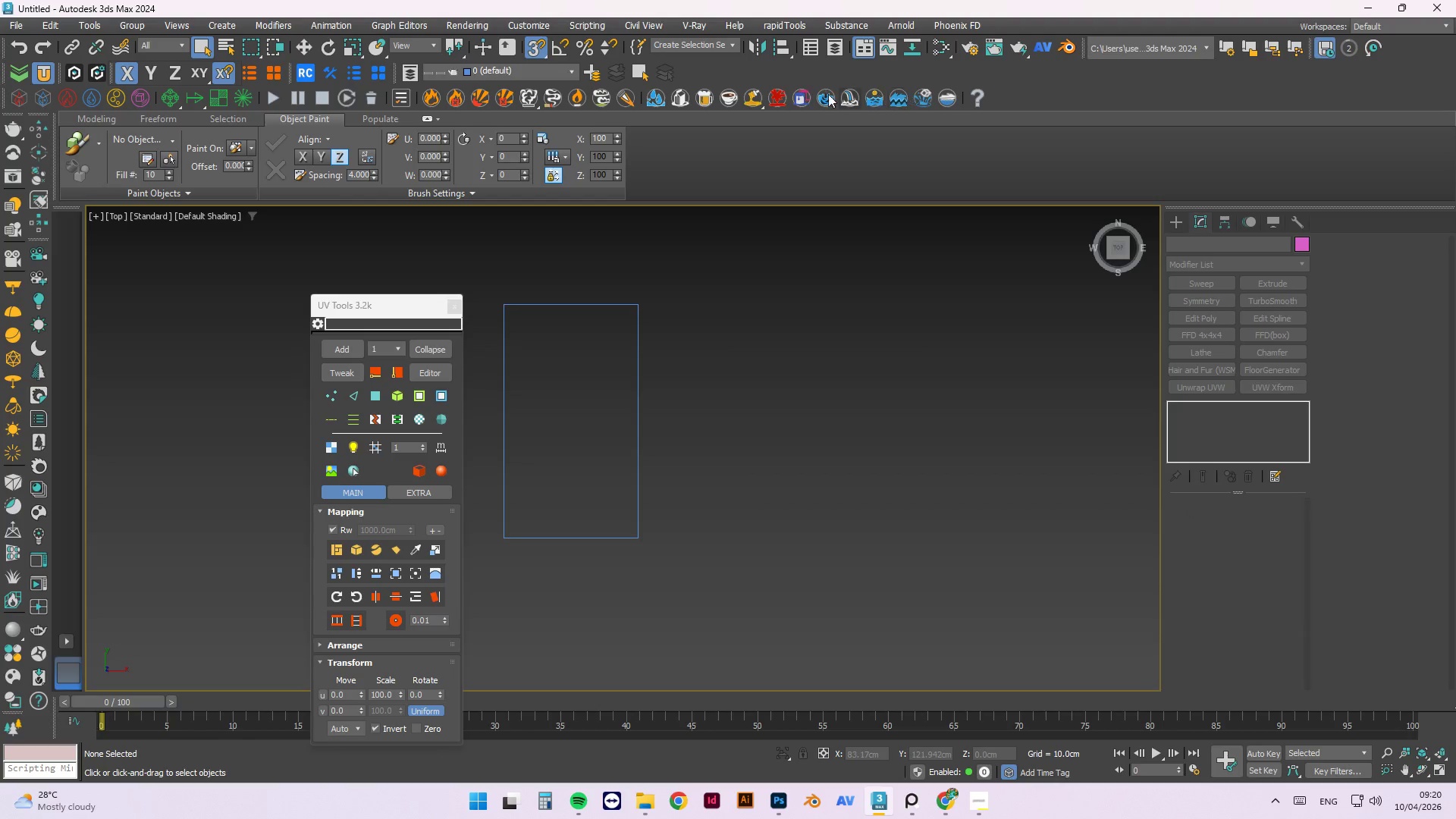 
right_click([765, 71])
 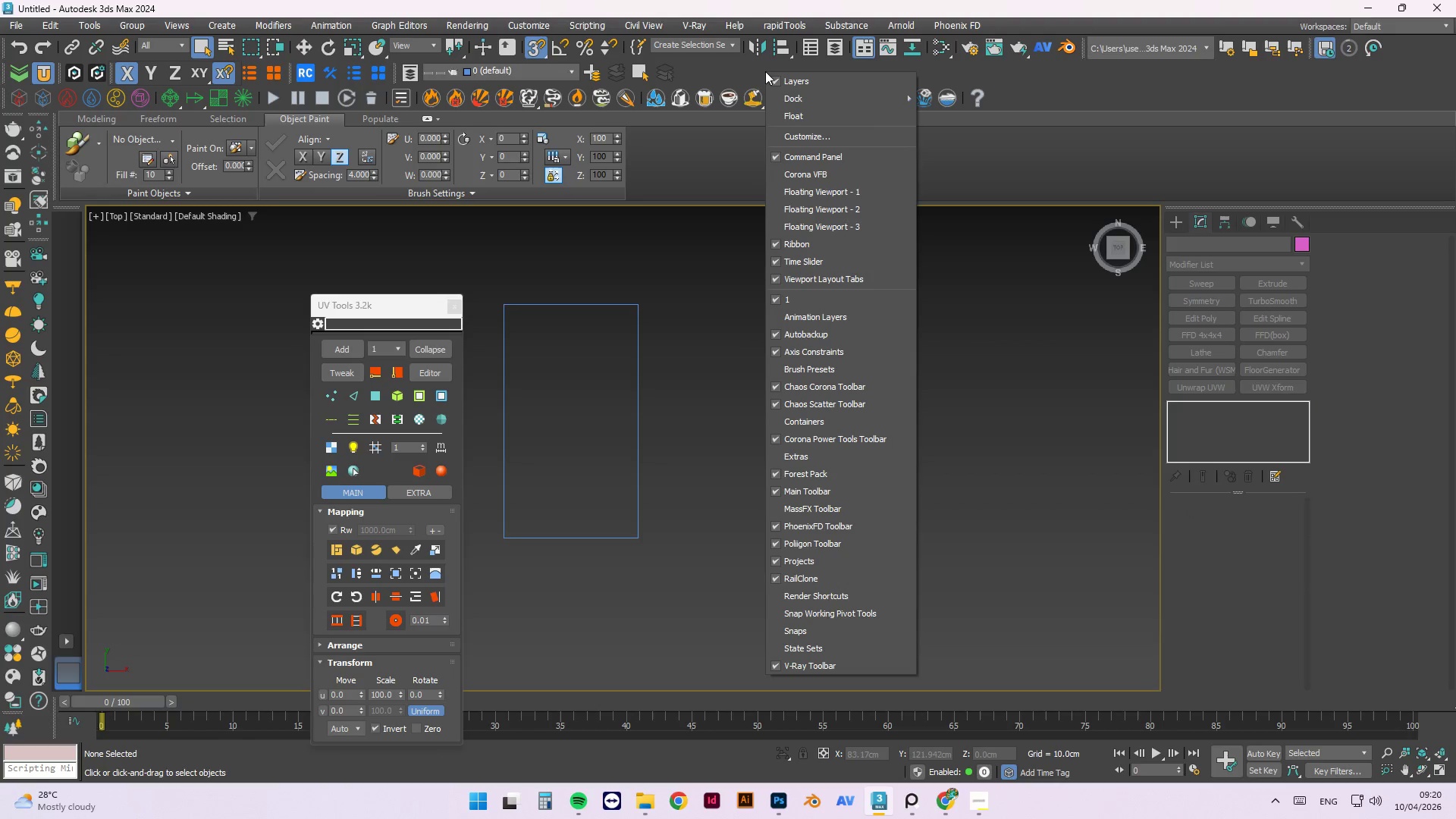 
mouse_move([791, 133])
 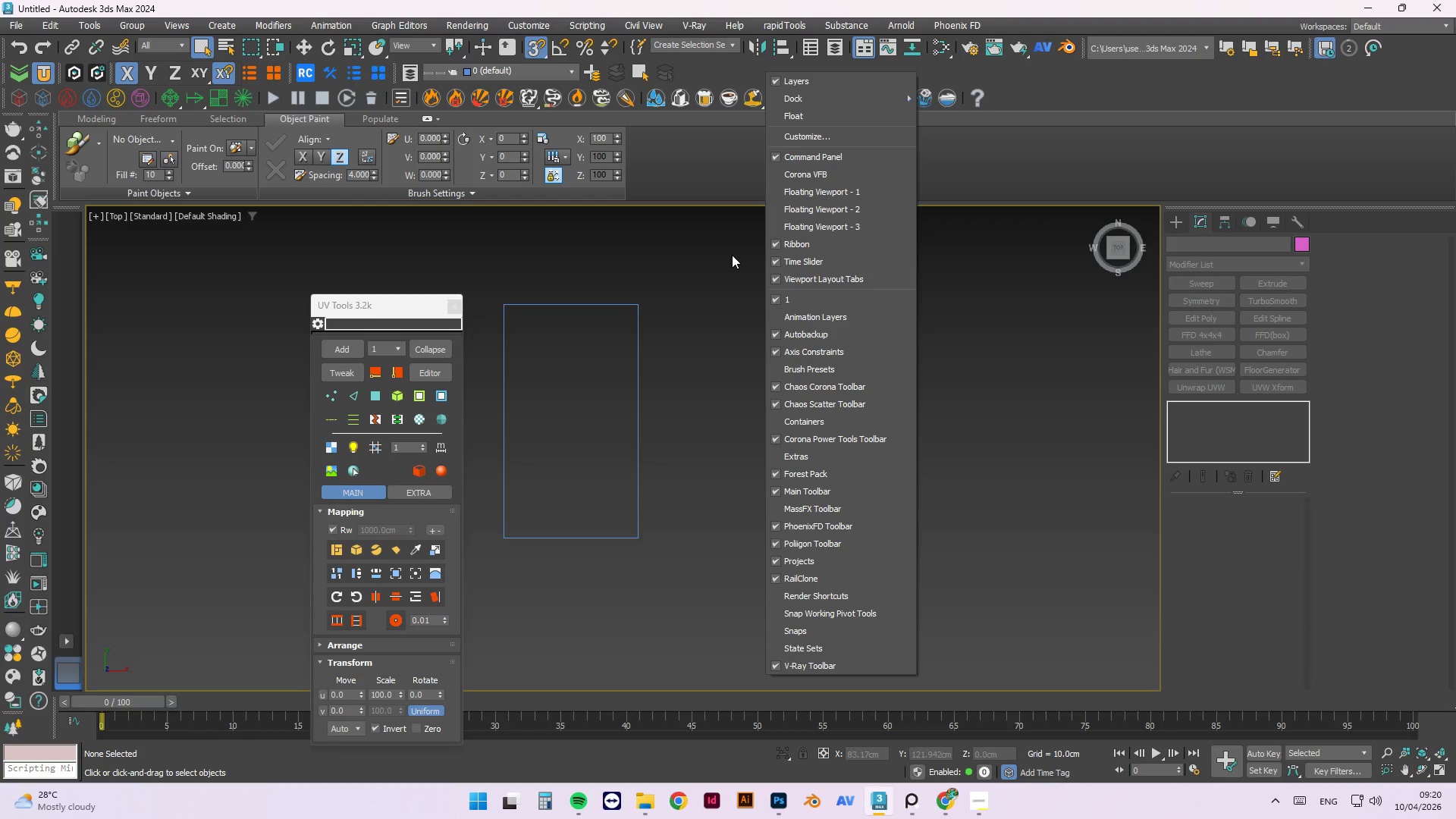 
wait(24.25)
 